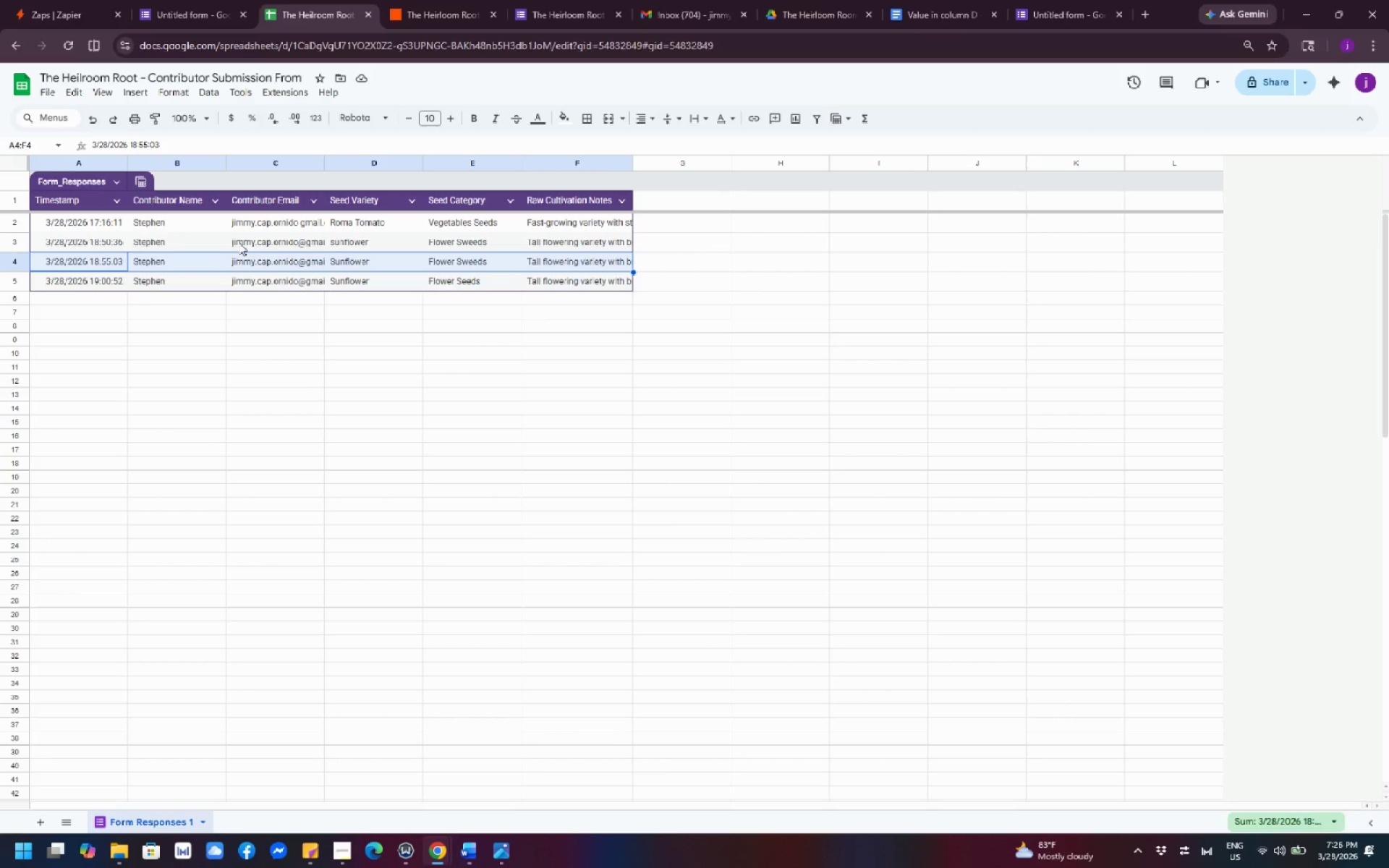 
key(Shift+ShiftLeft)
 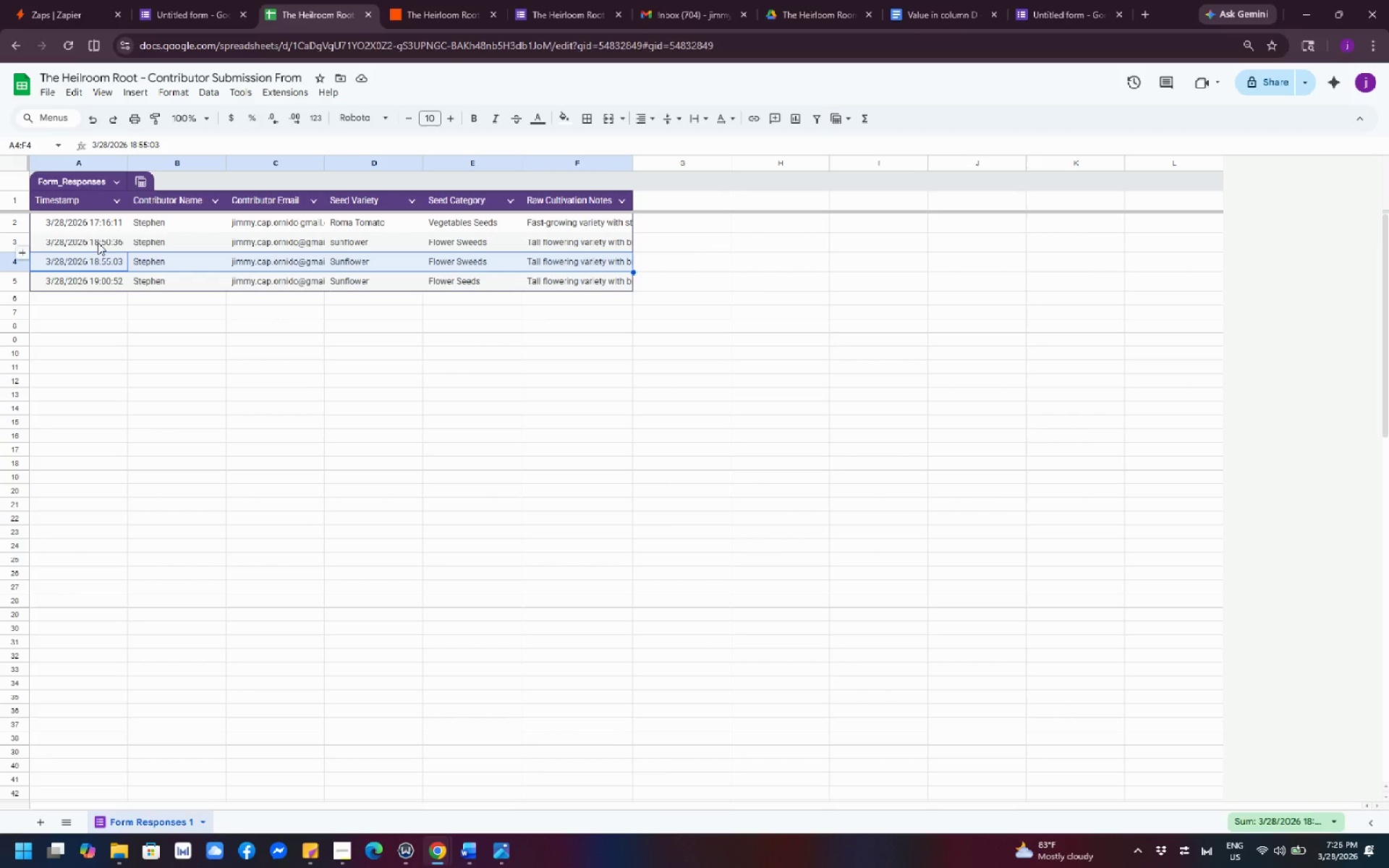 
hold_key(key=ShiftLeft, duration=1.19)
 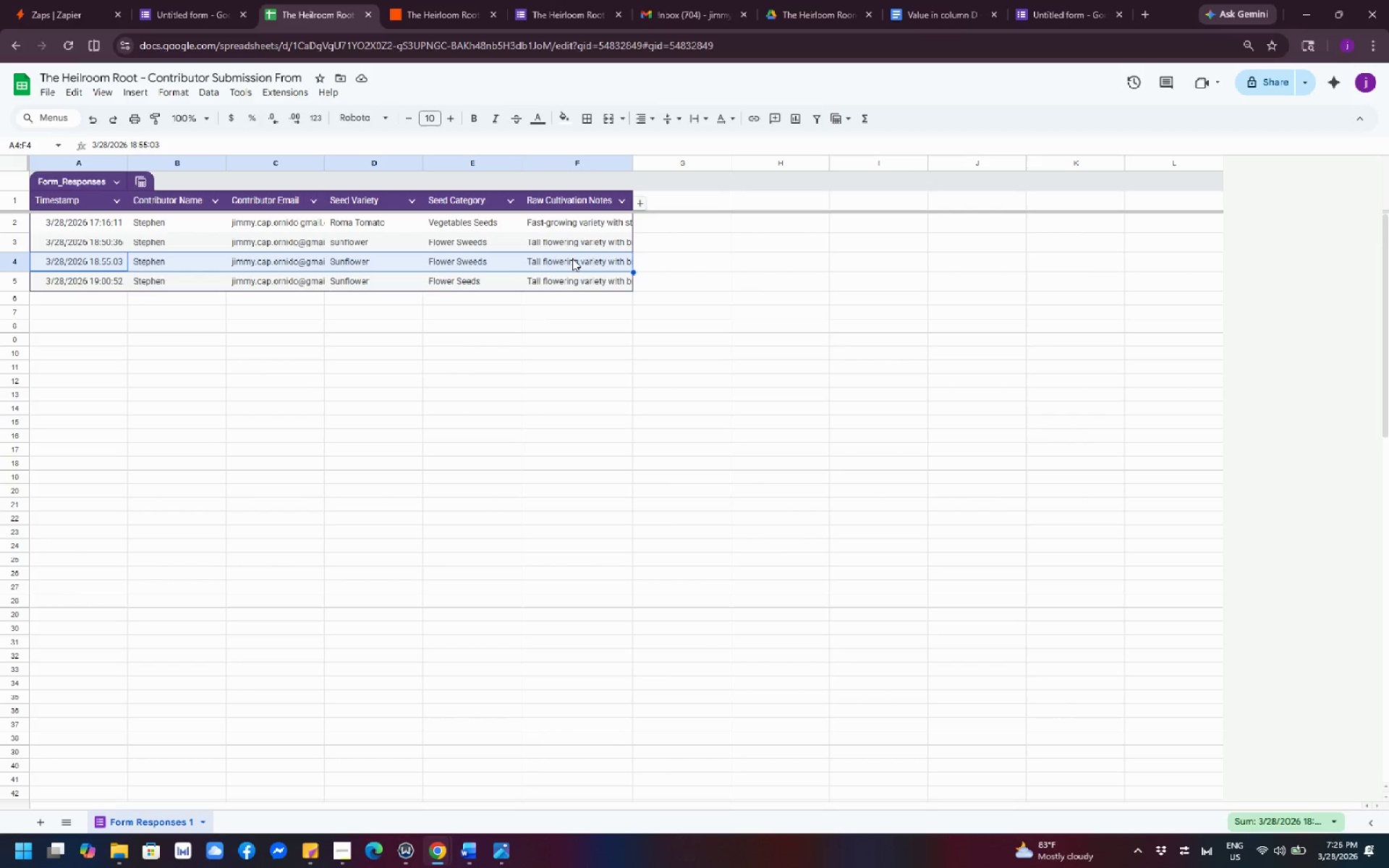 
key(Backspace)
 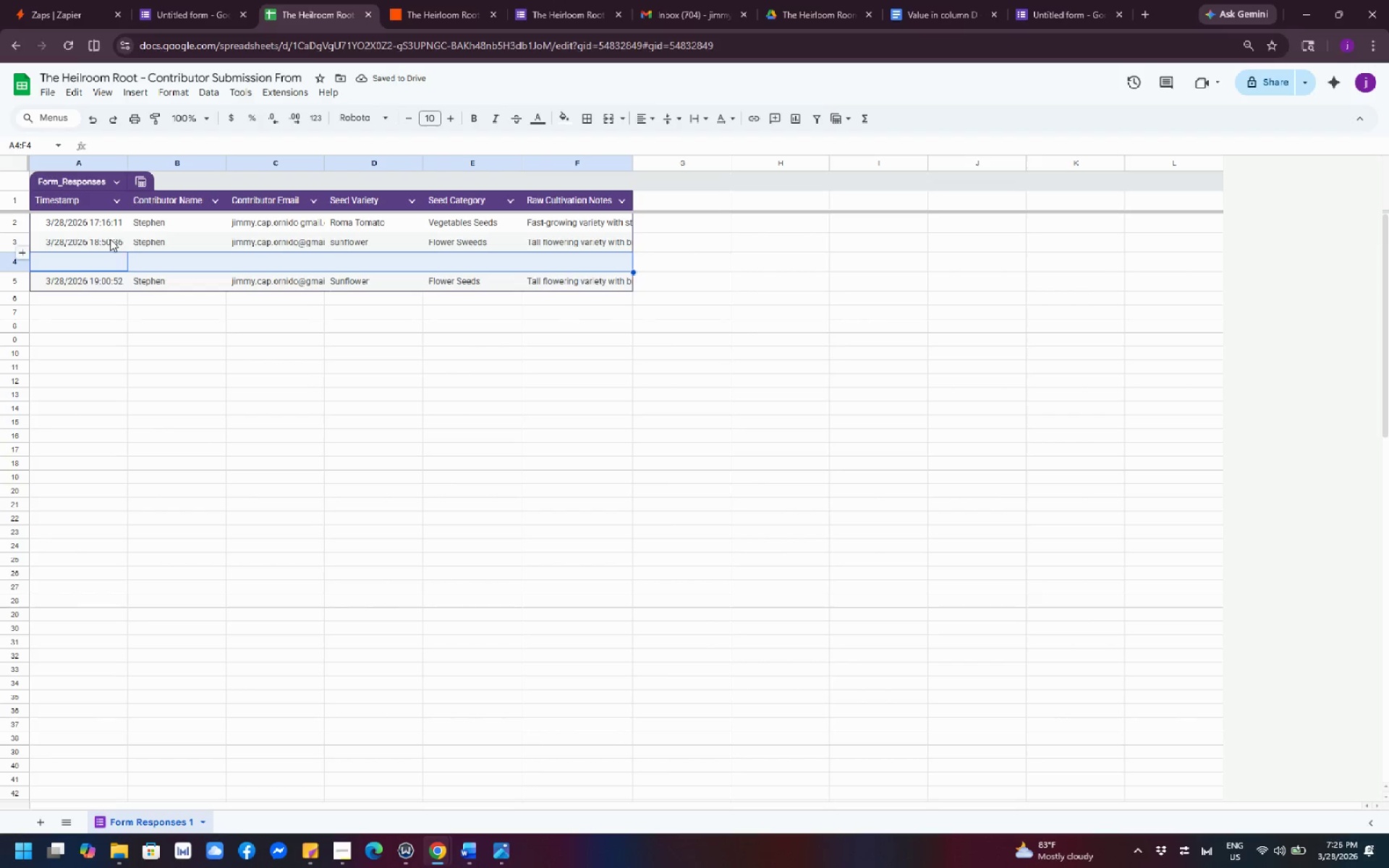 
left_click([69, 244])
 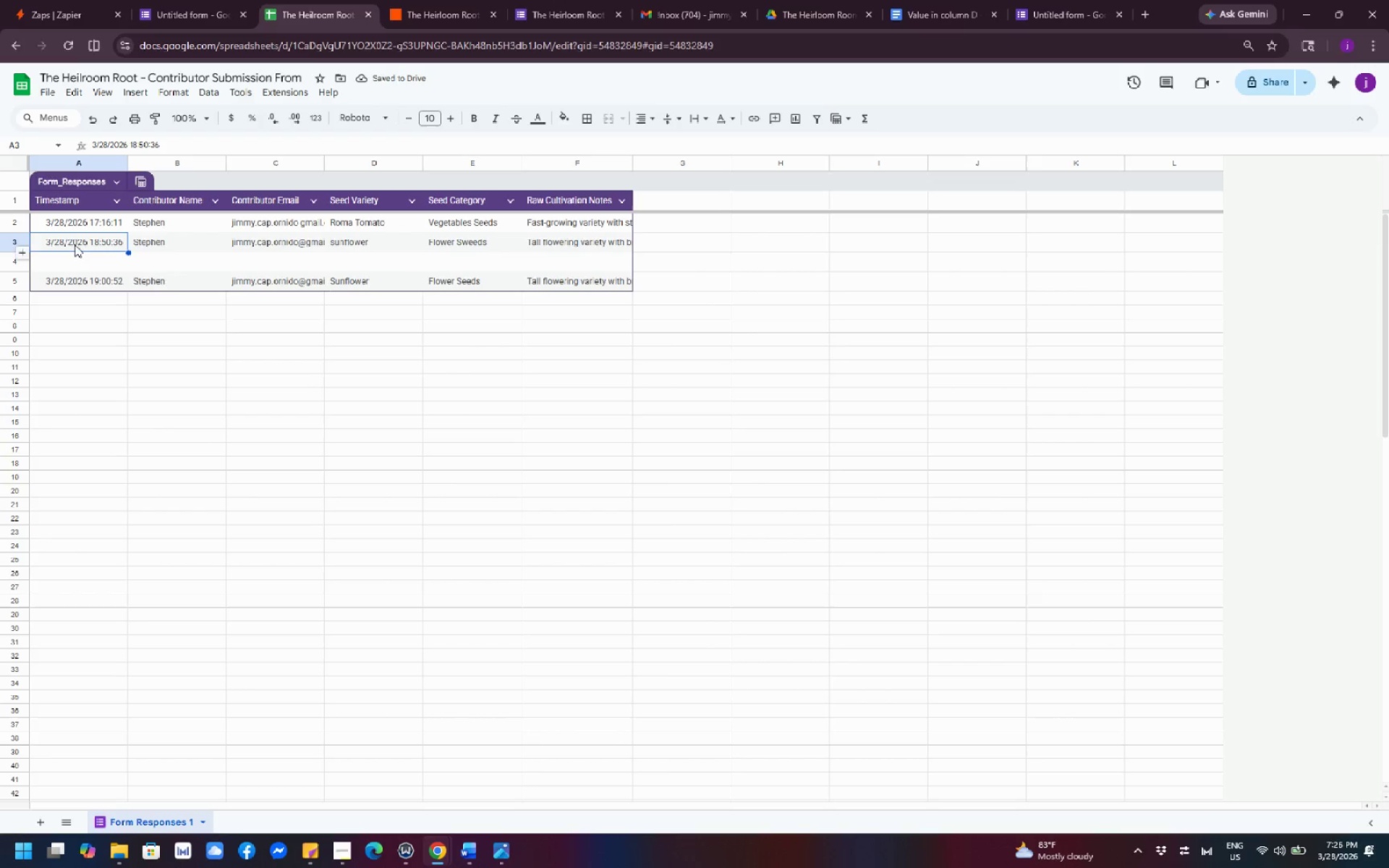 
hold_key(key=ShiftLeft, duration=1.0)
left_click([590, 242])
 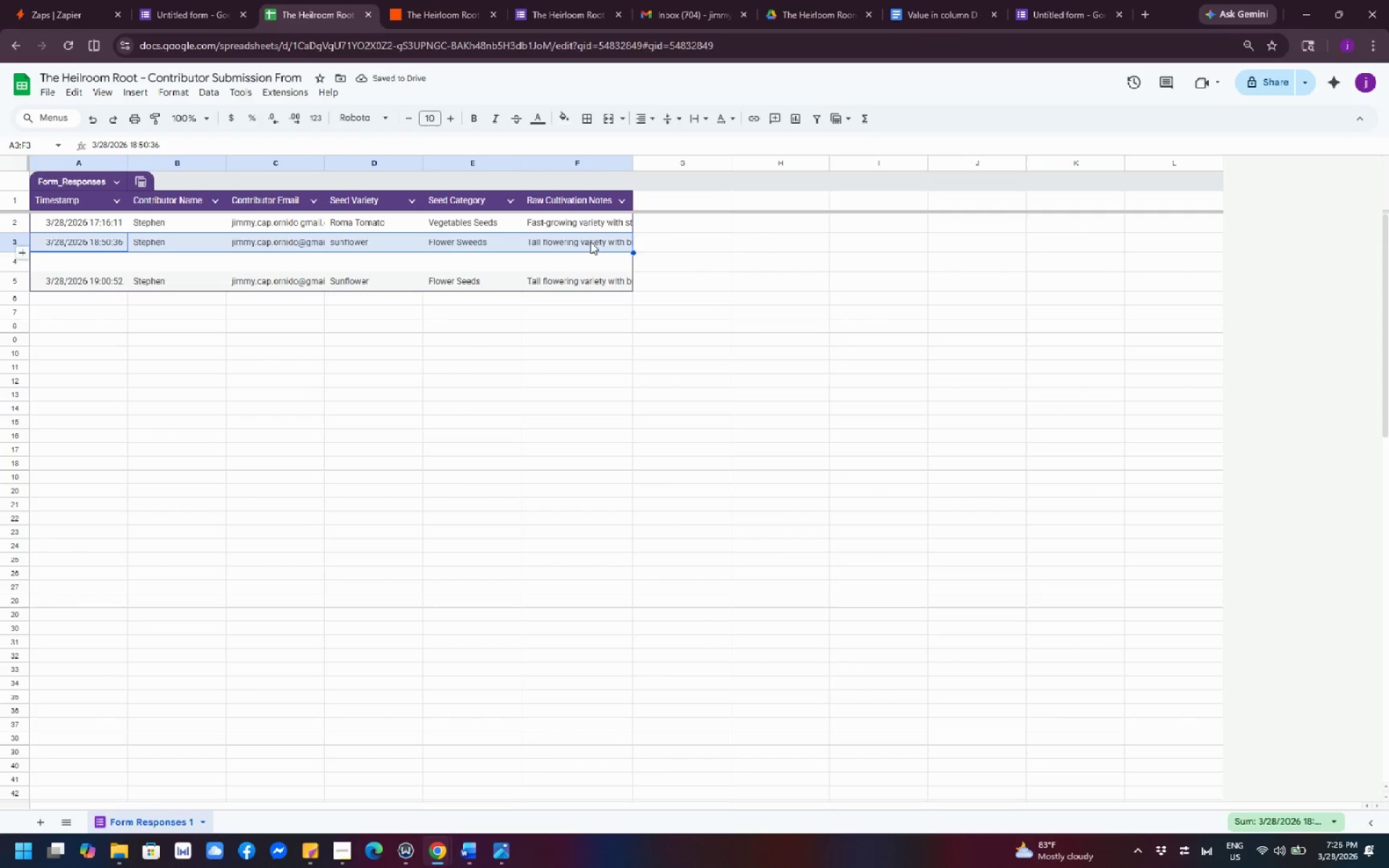 
key(Backspace)
 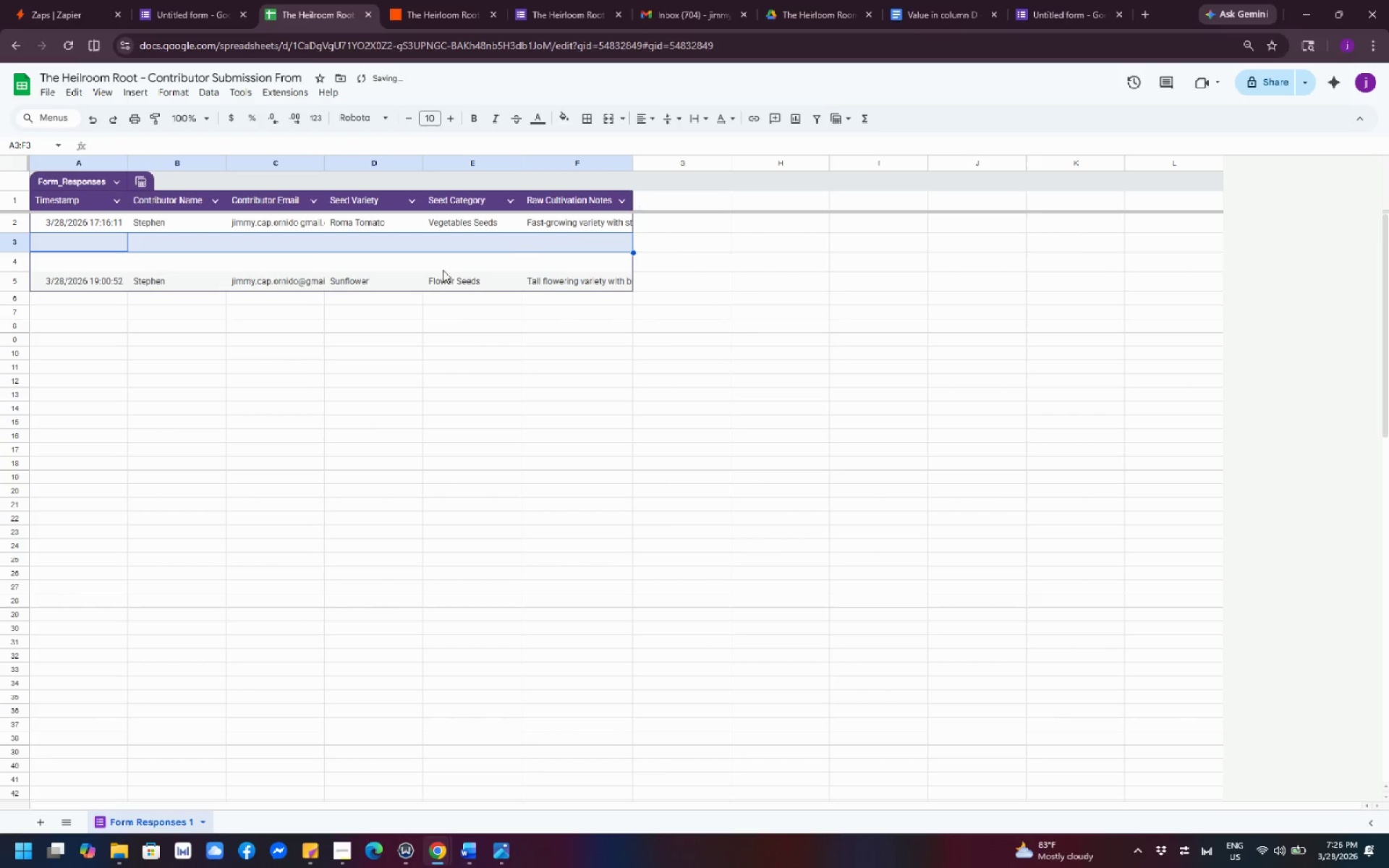 
left_click([365, 417])
 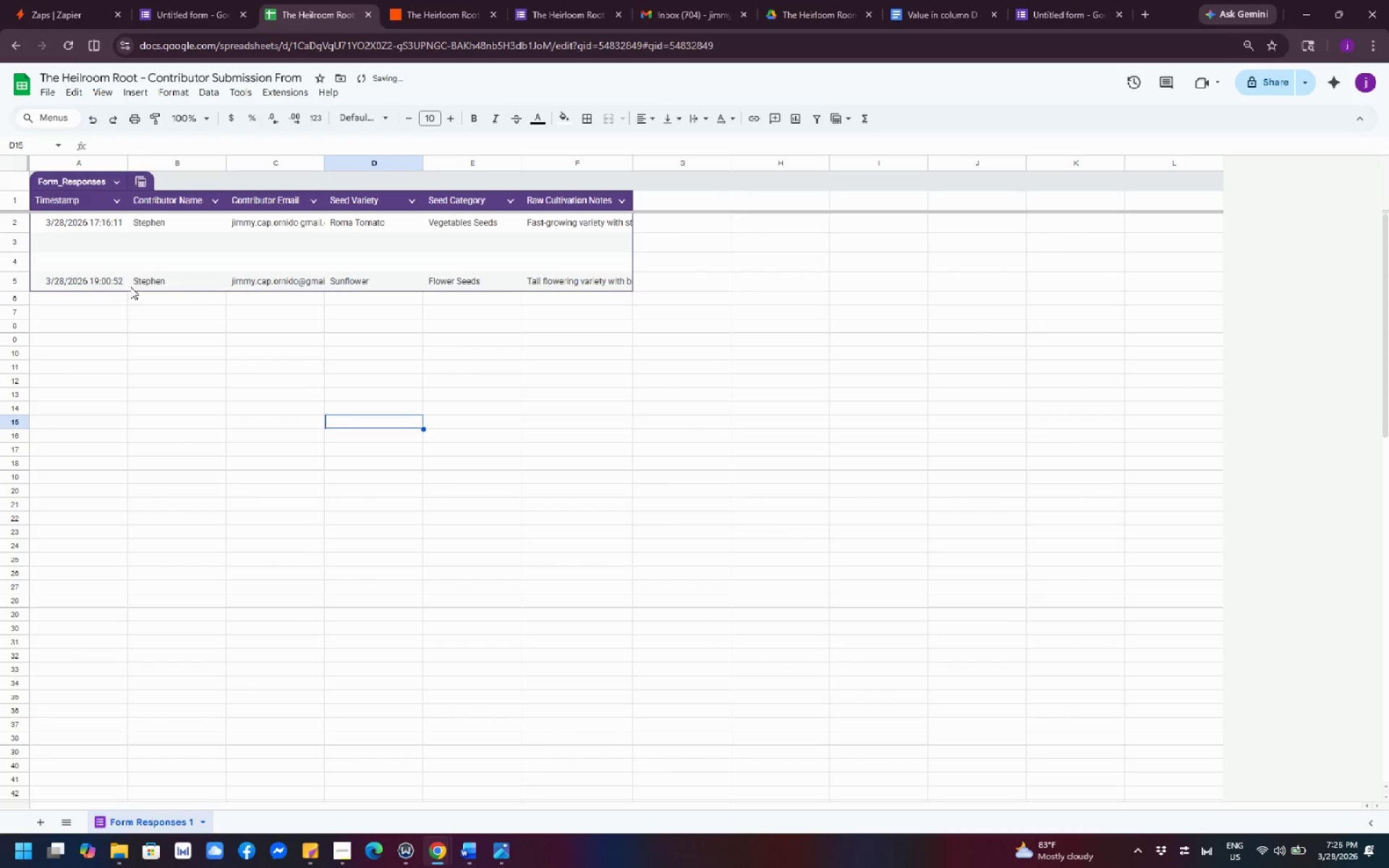 
left_click([78, 278])
 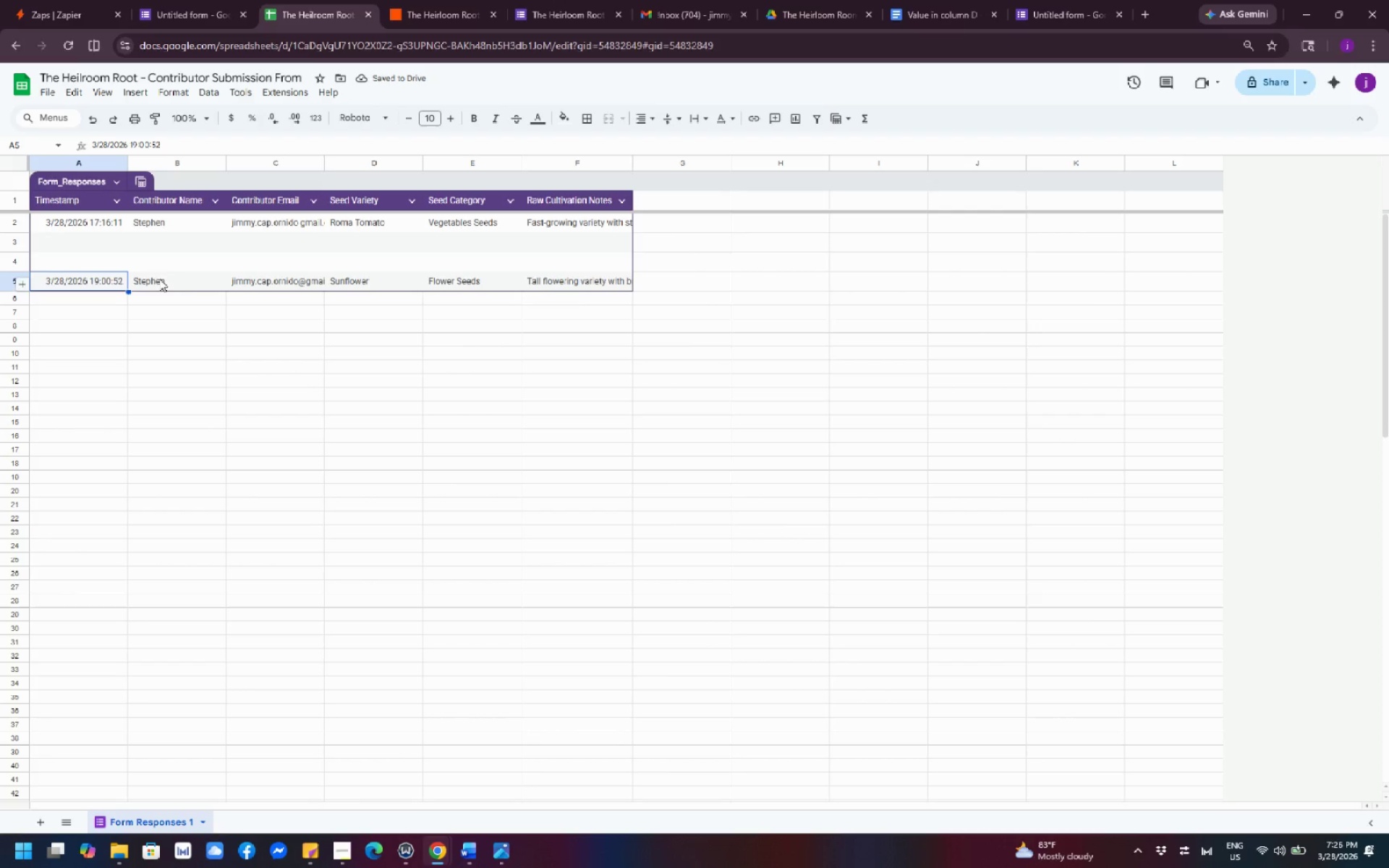 
hold_key(key=ShiftLeft, duration=0.58)
 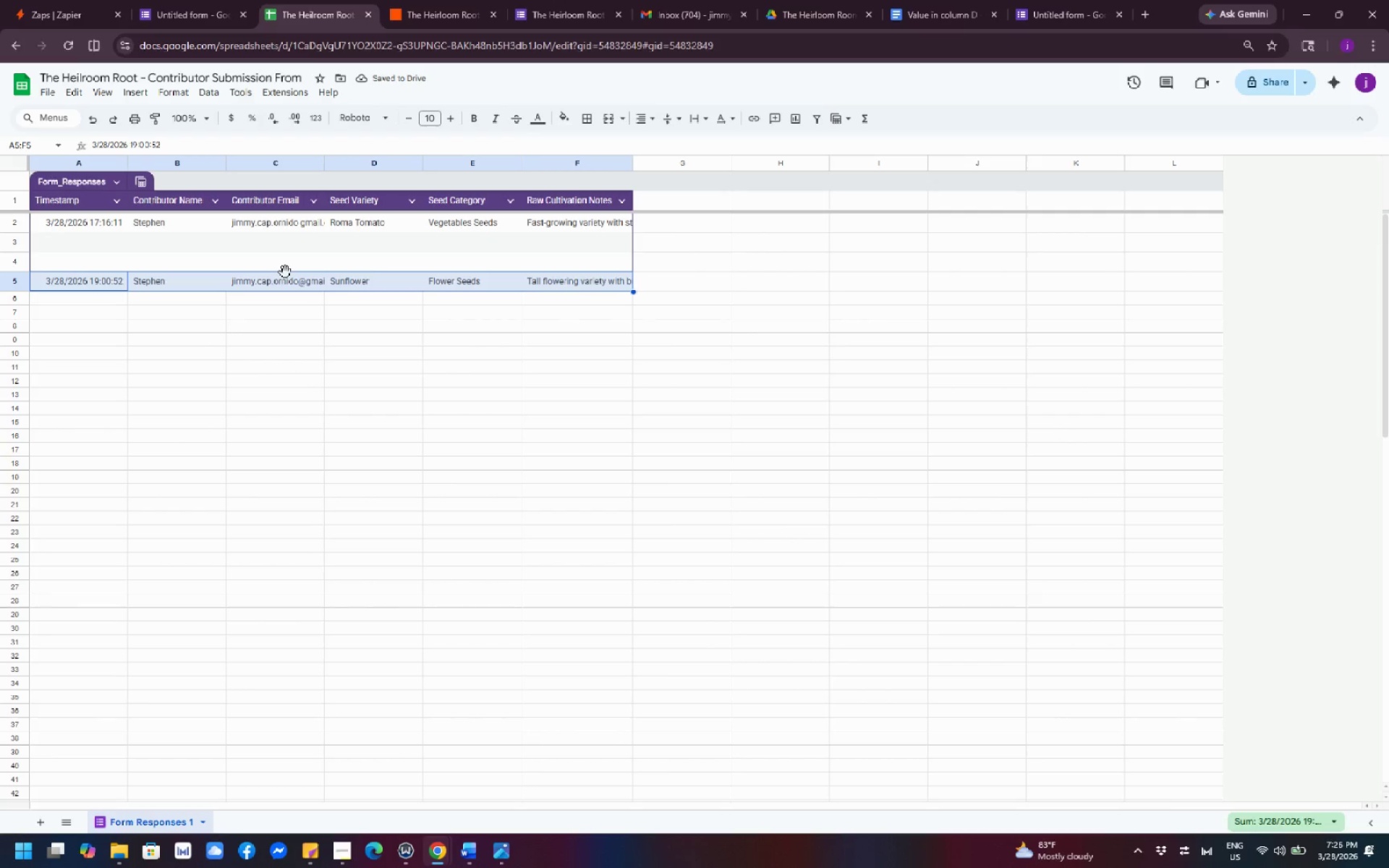 
left_click_drag(start_coordinate=[285, 272], to_coordinate=[285, 249])
 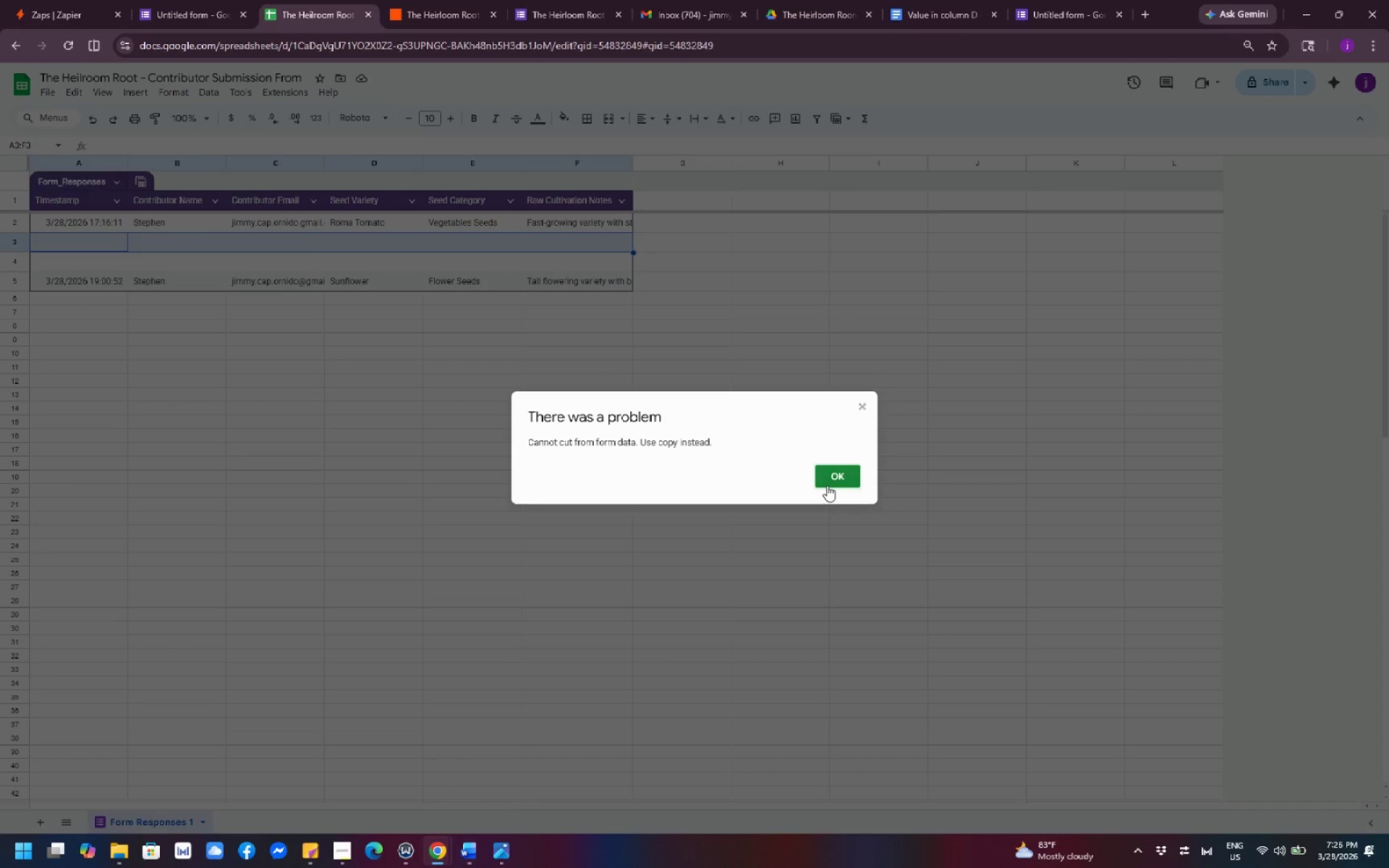 
left_click([833, 480])
 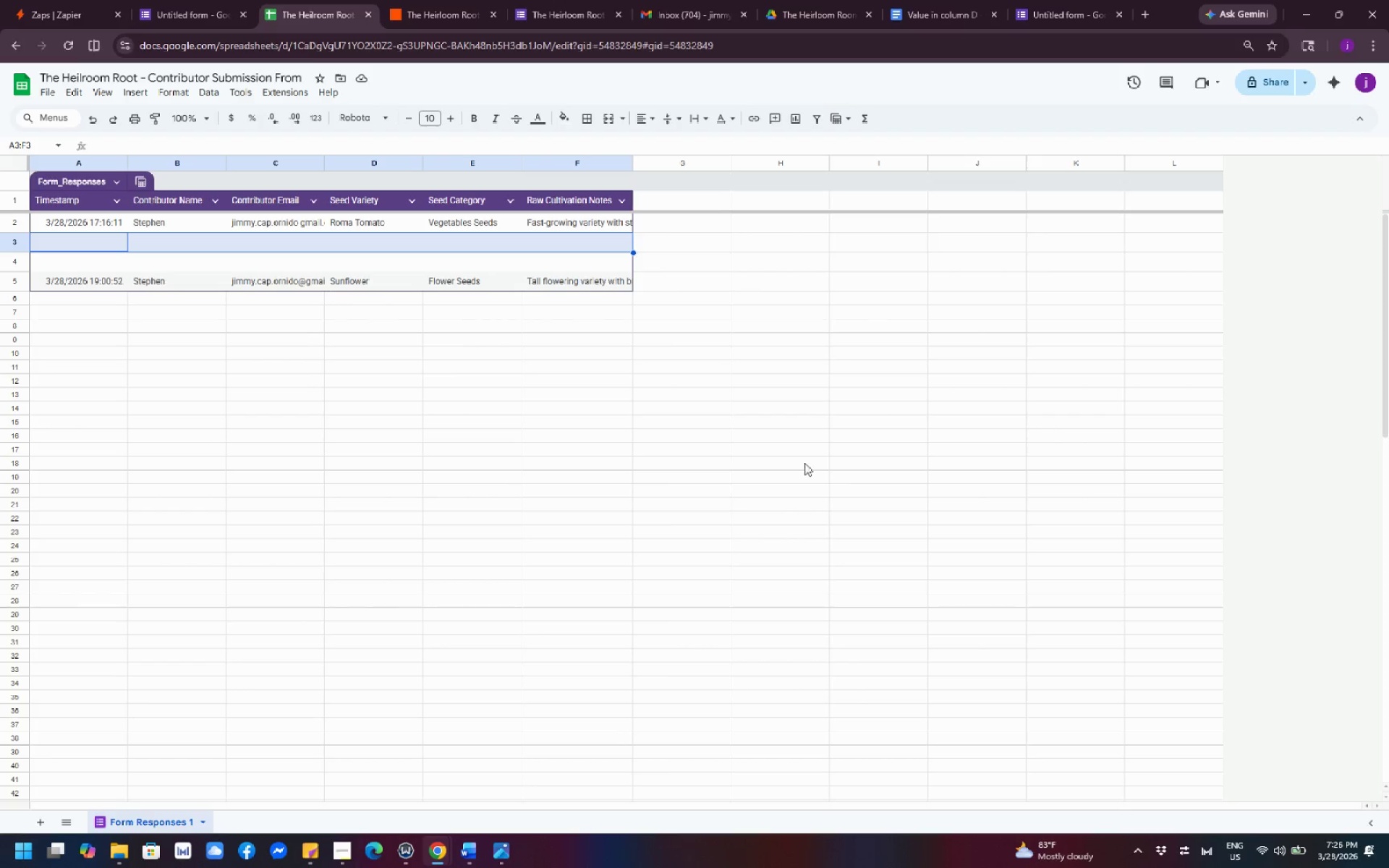 
left_click([543, 345])
 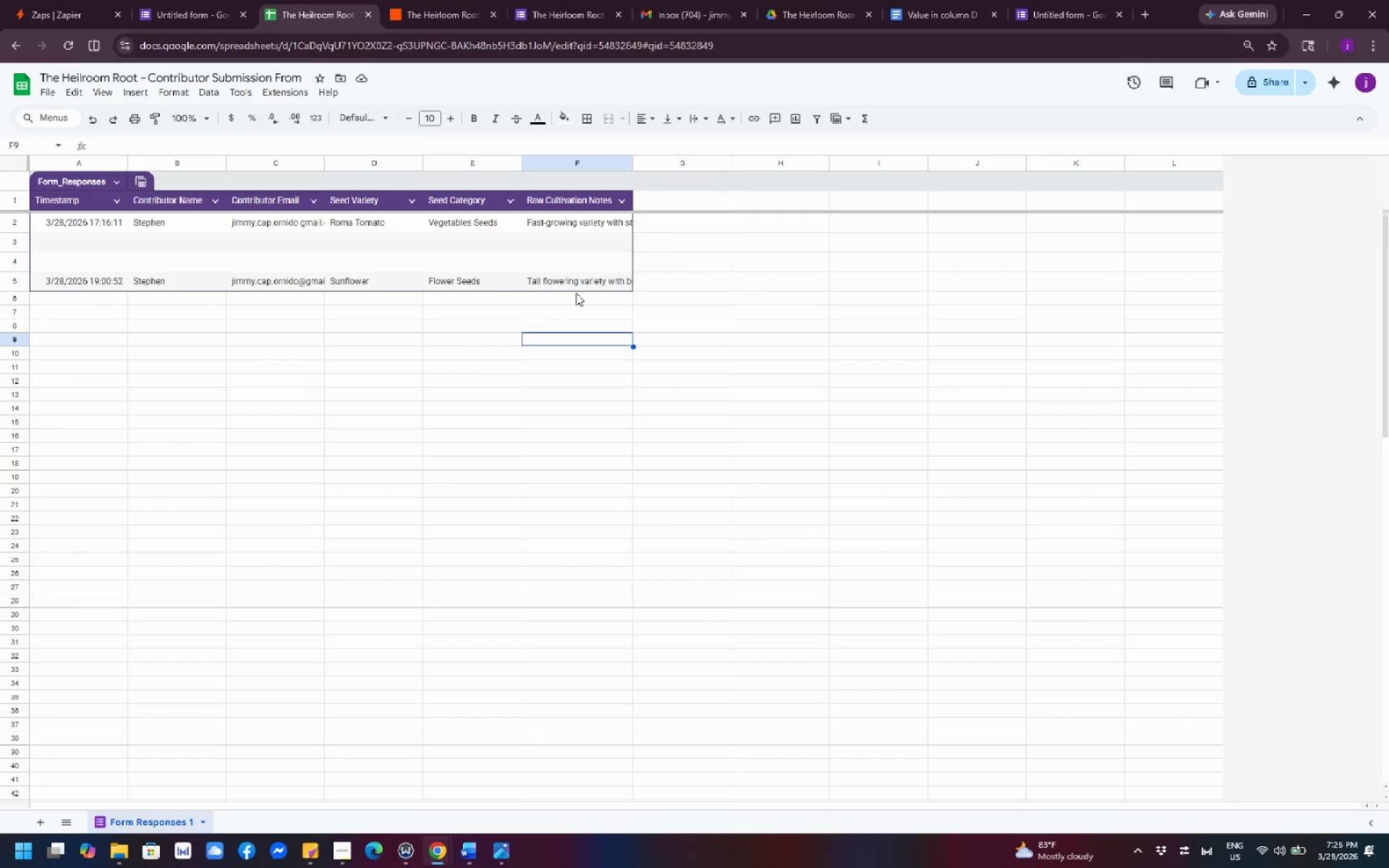 
left_click([634, 295])
 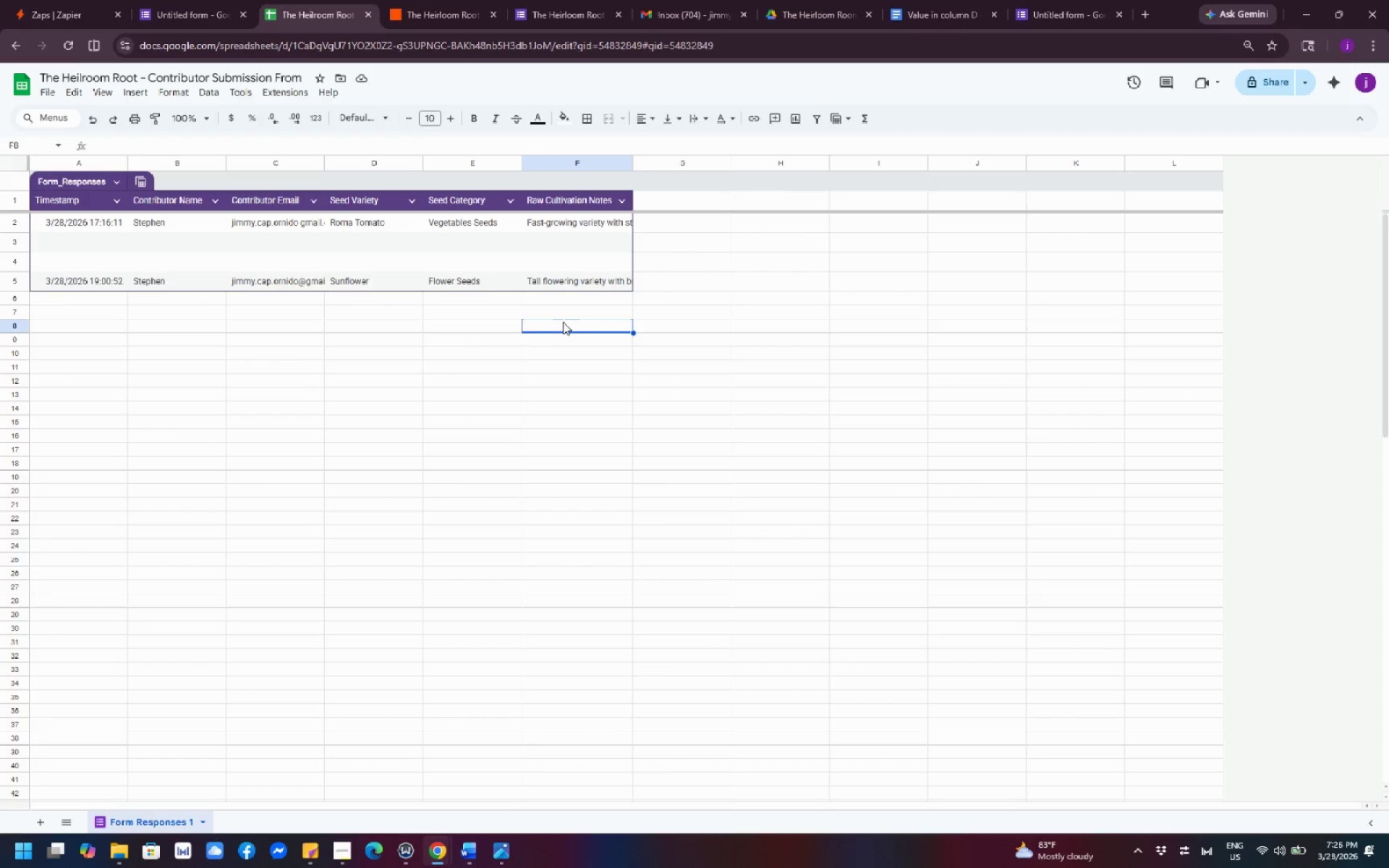 
key(Control+Z)
 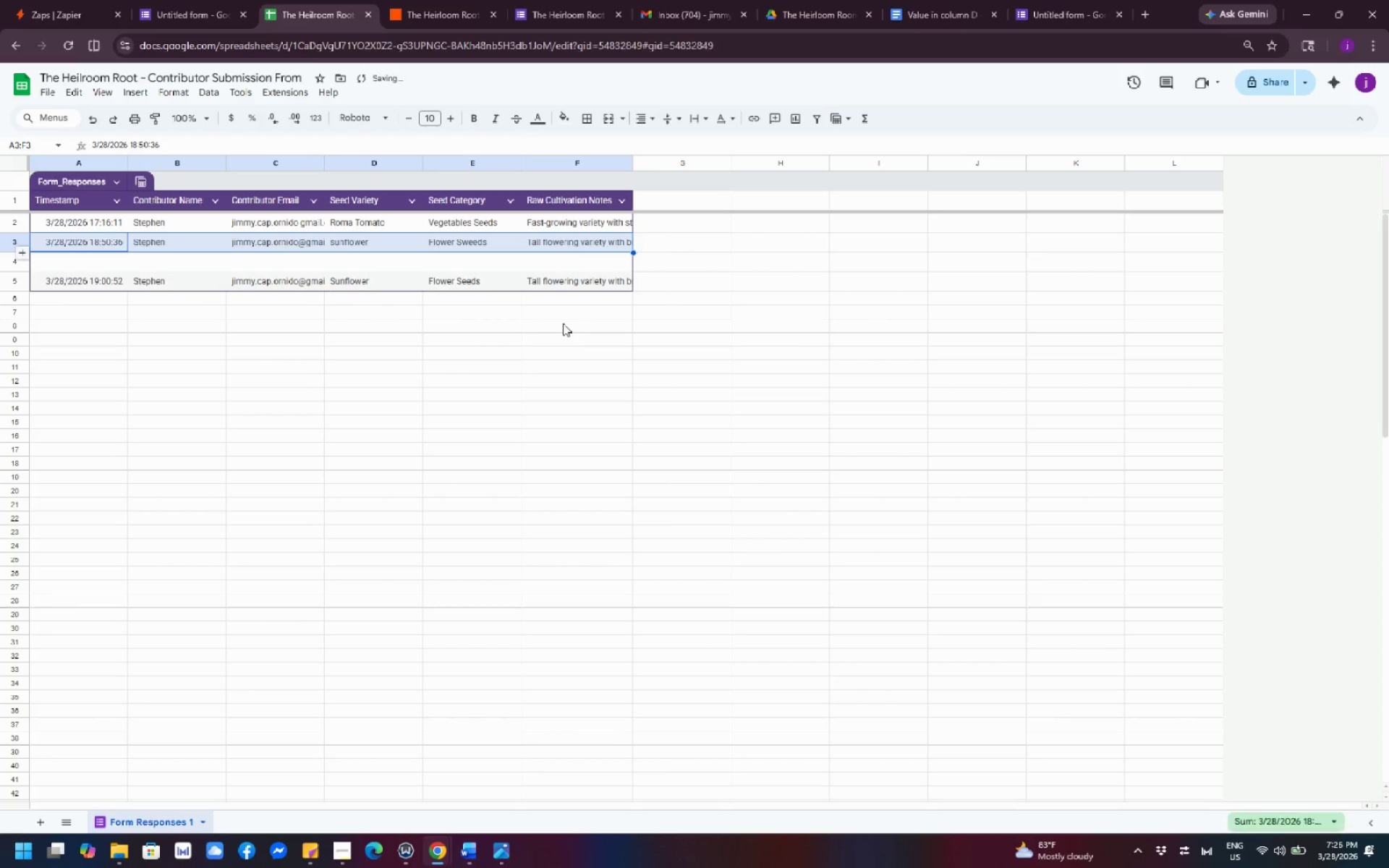 
key(Control+Z)
 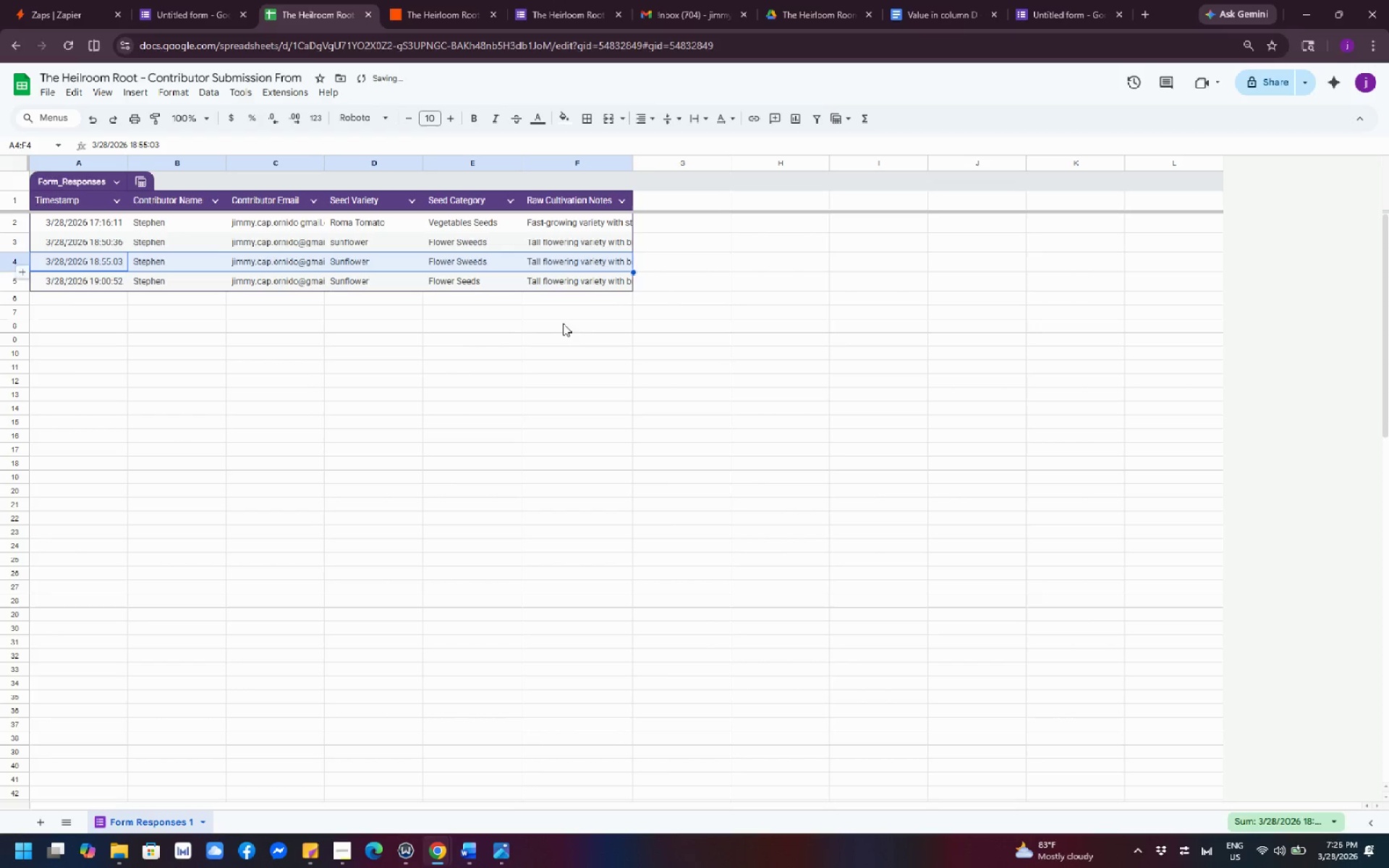 
left_click([608, 345])
 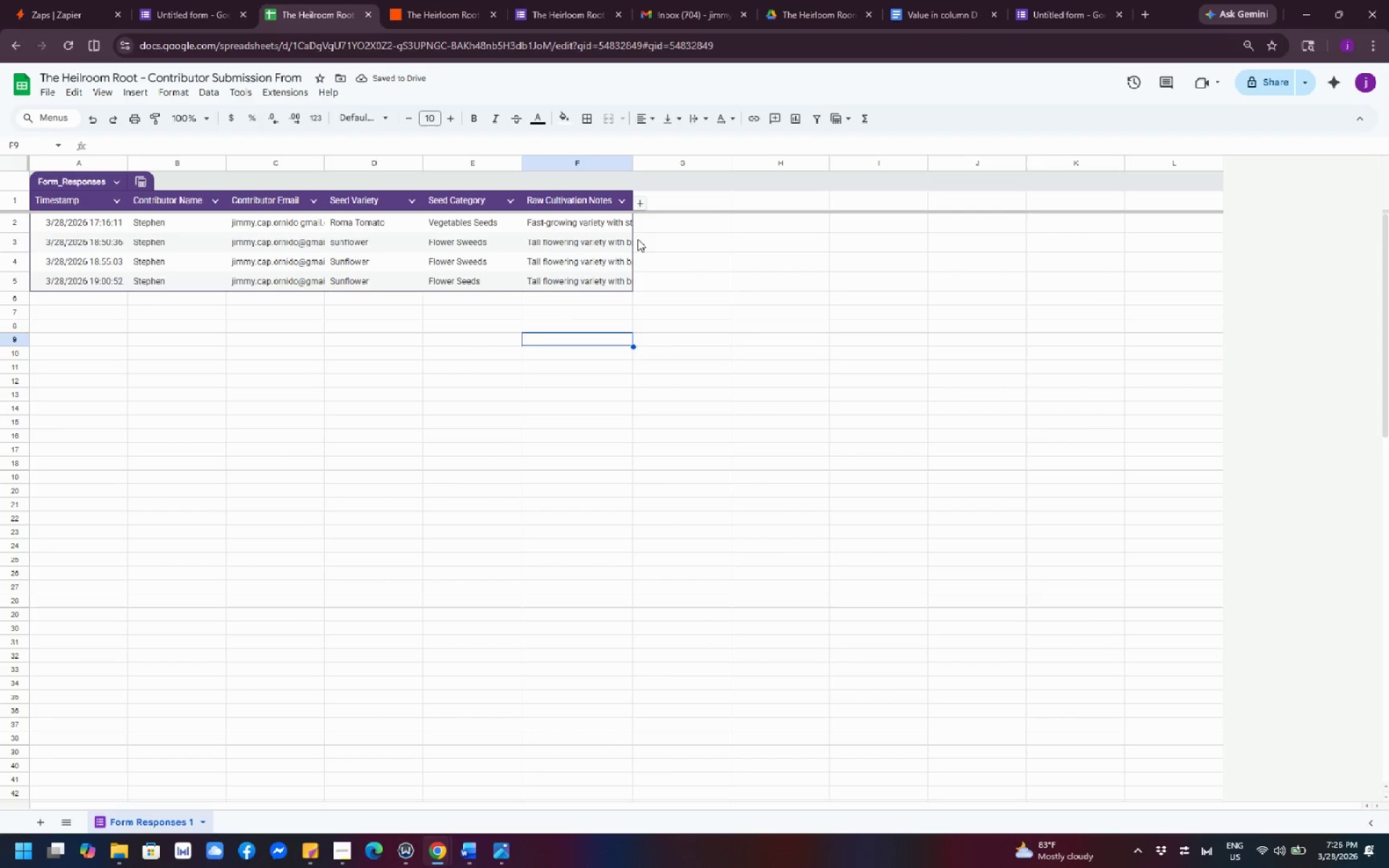 
left_click([403, 357])
 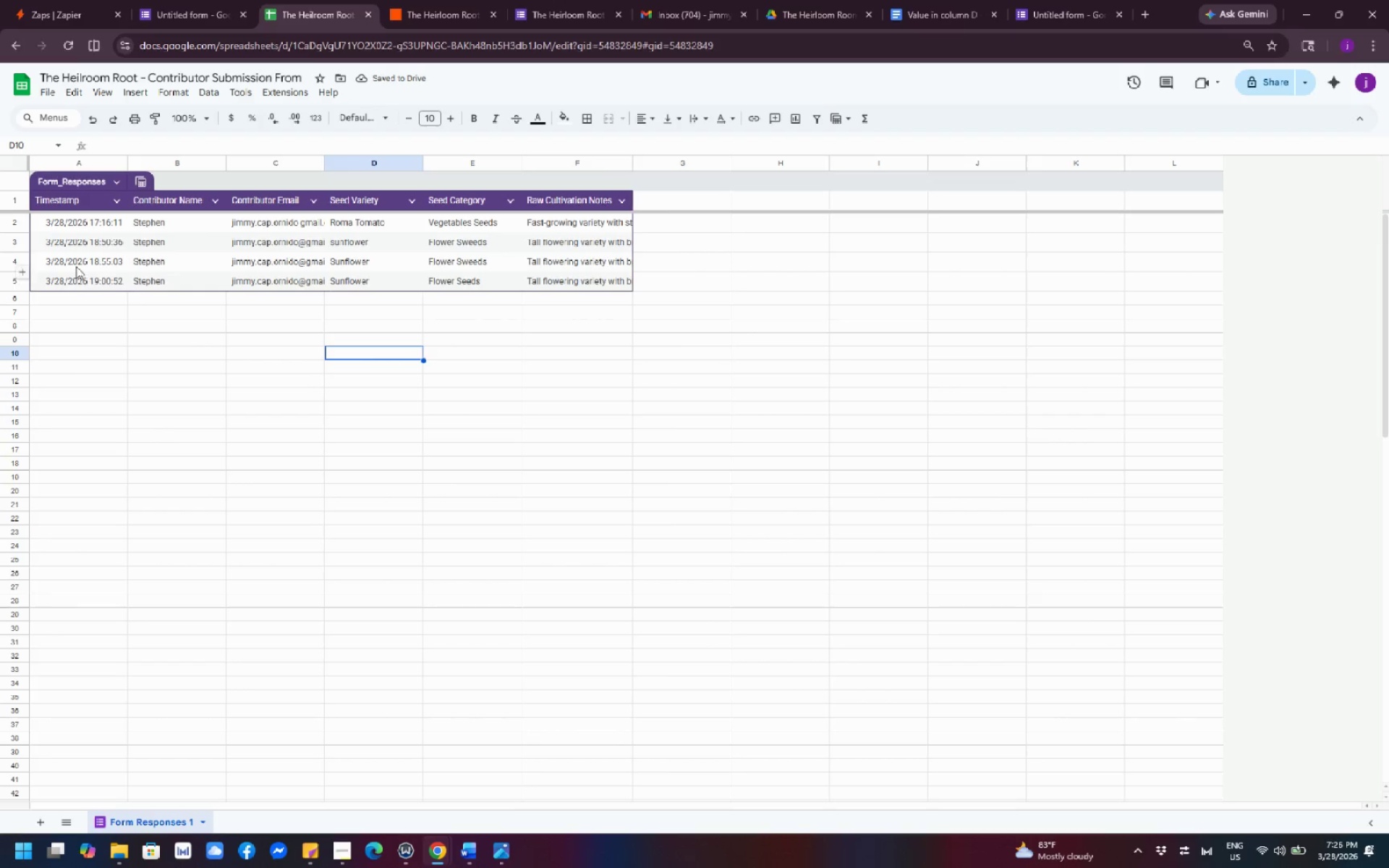 
left_click([72, 265])
 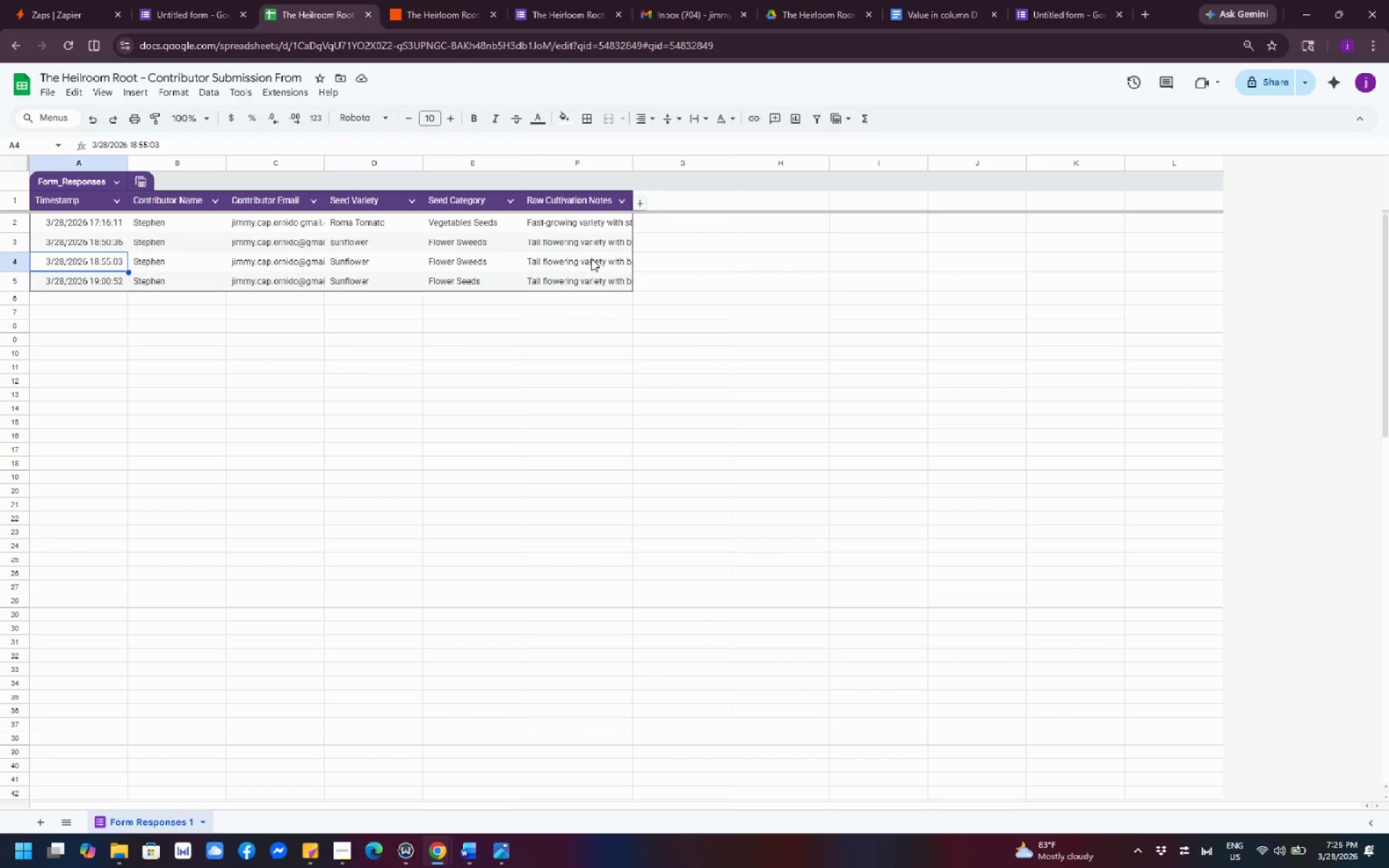 
hold_key(key=ShiftLeft, duration=0.39)
left_click([591, 258])
 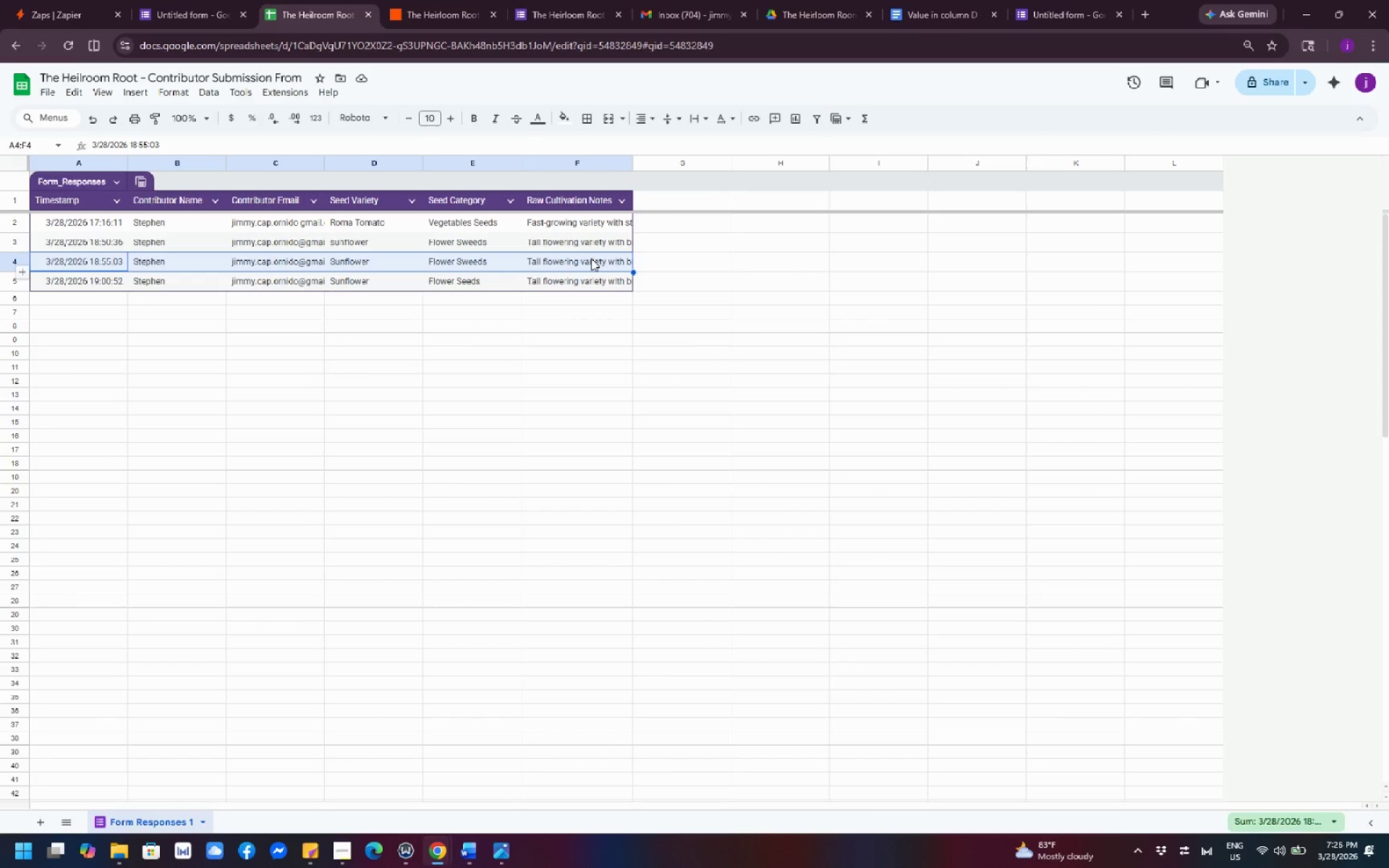 
key(Backspace)
 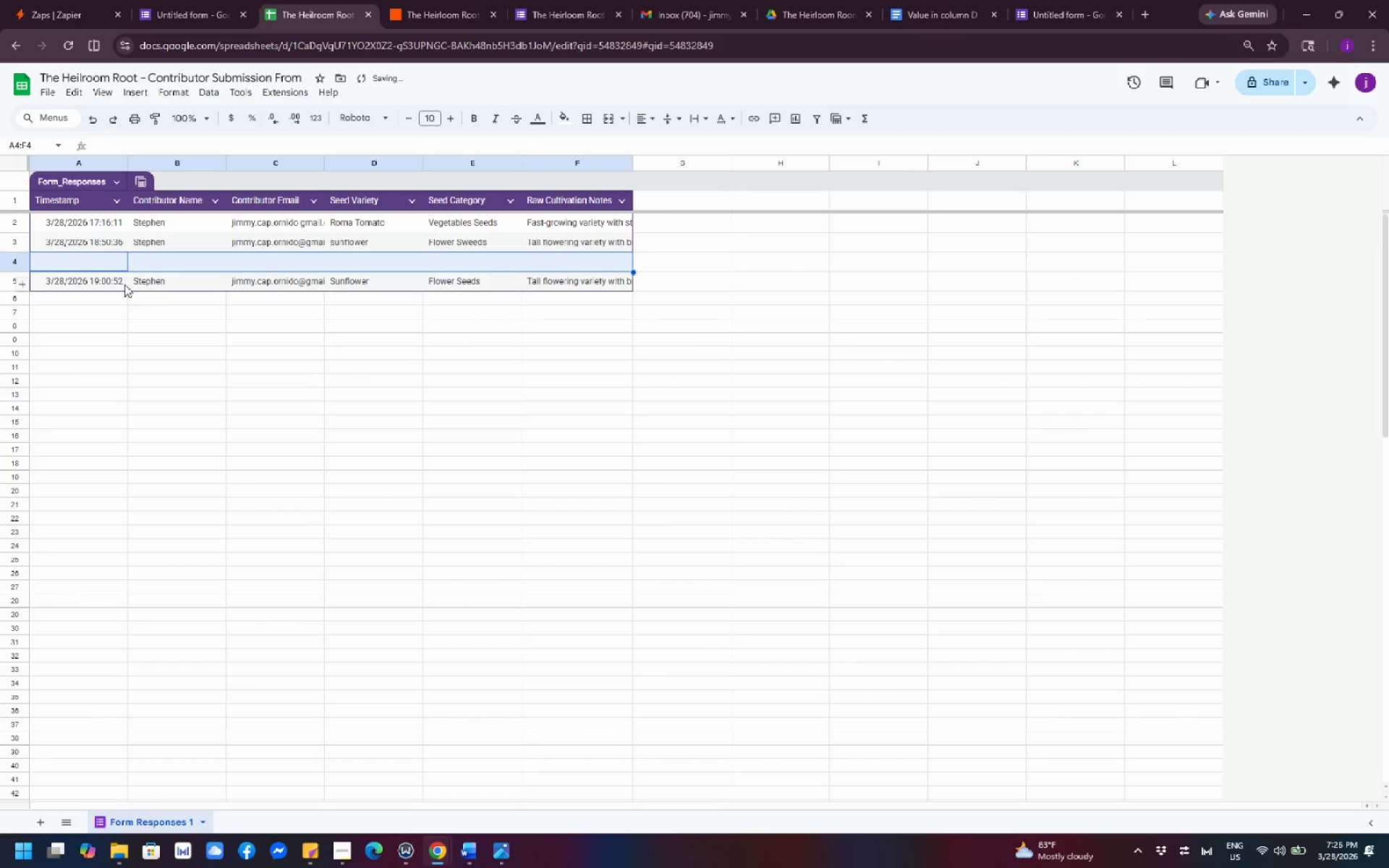 
left_click([92, 234])
 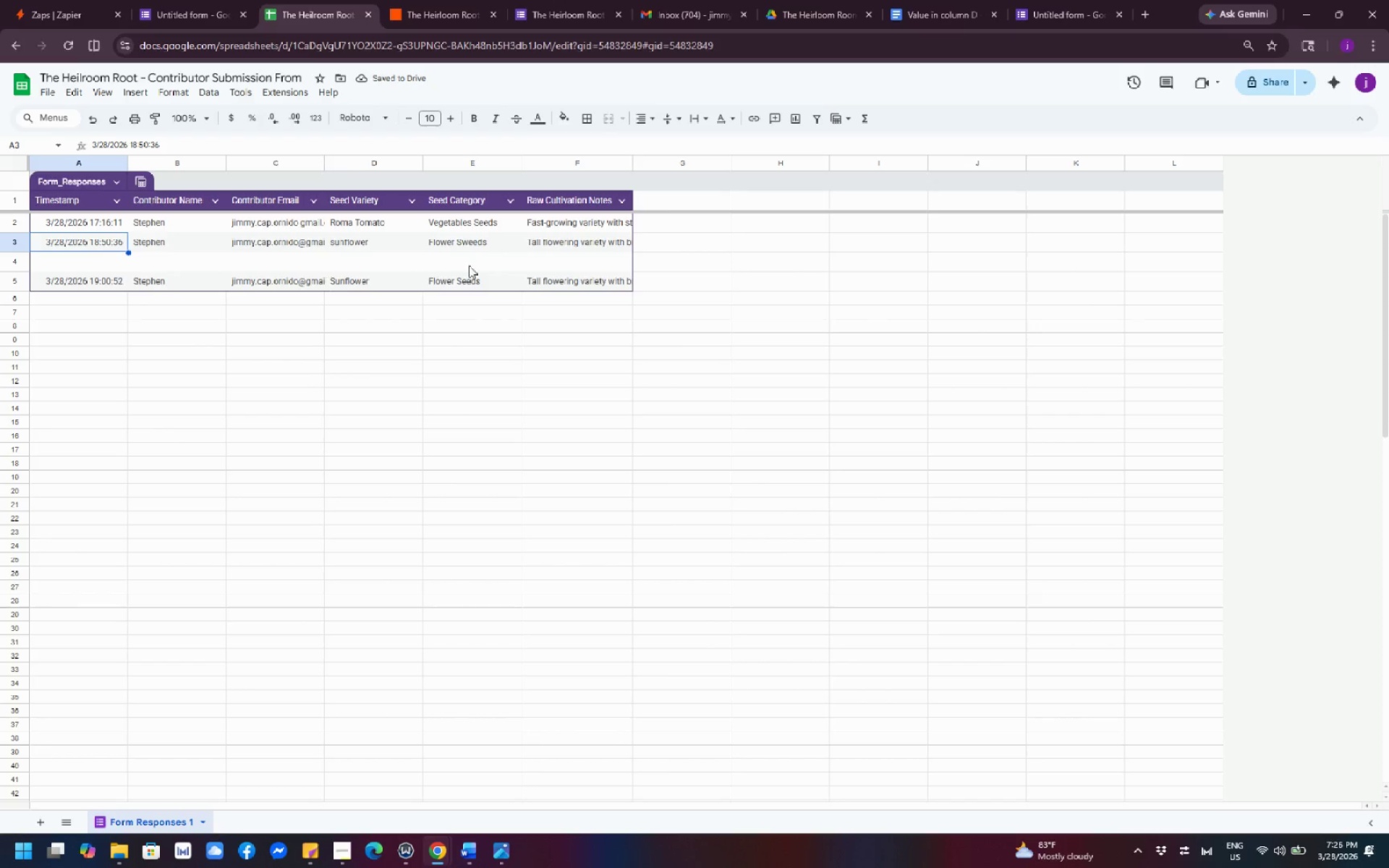 
hold_key(key=ShiftLeft, duration=0.78)
left_click([560, 244])
 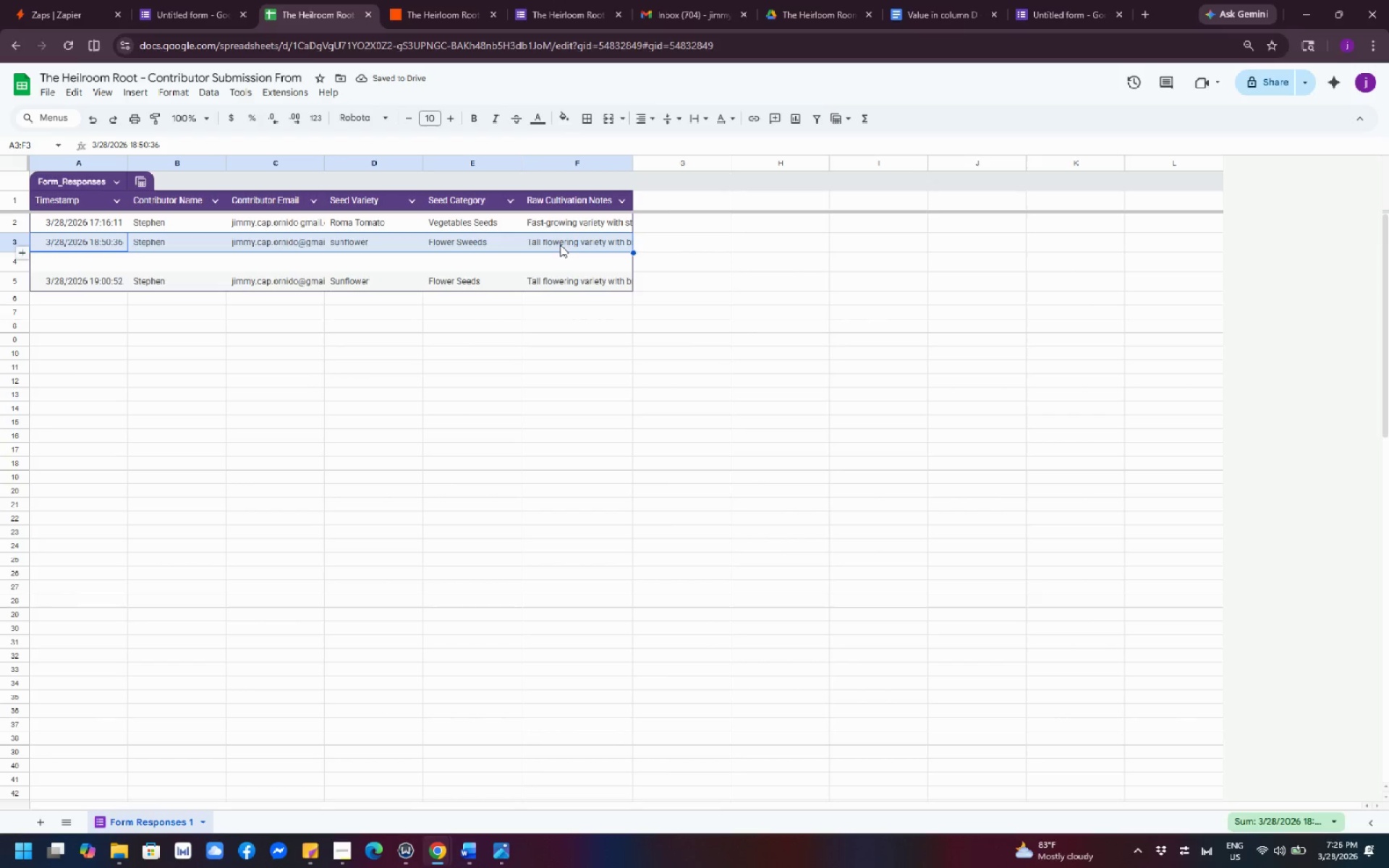 
key(Backspace)
 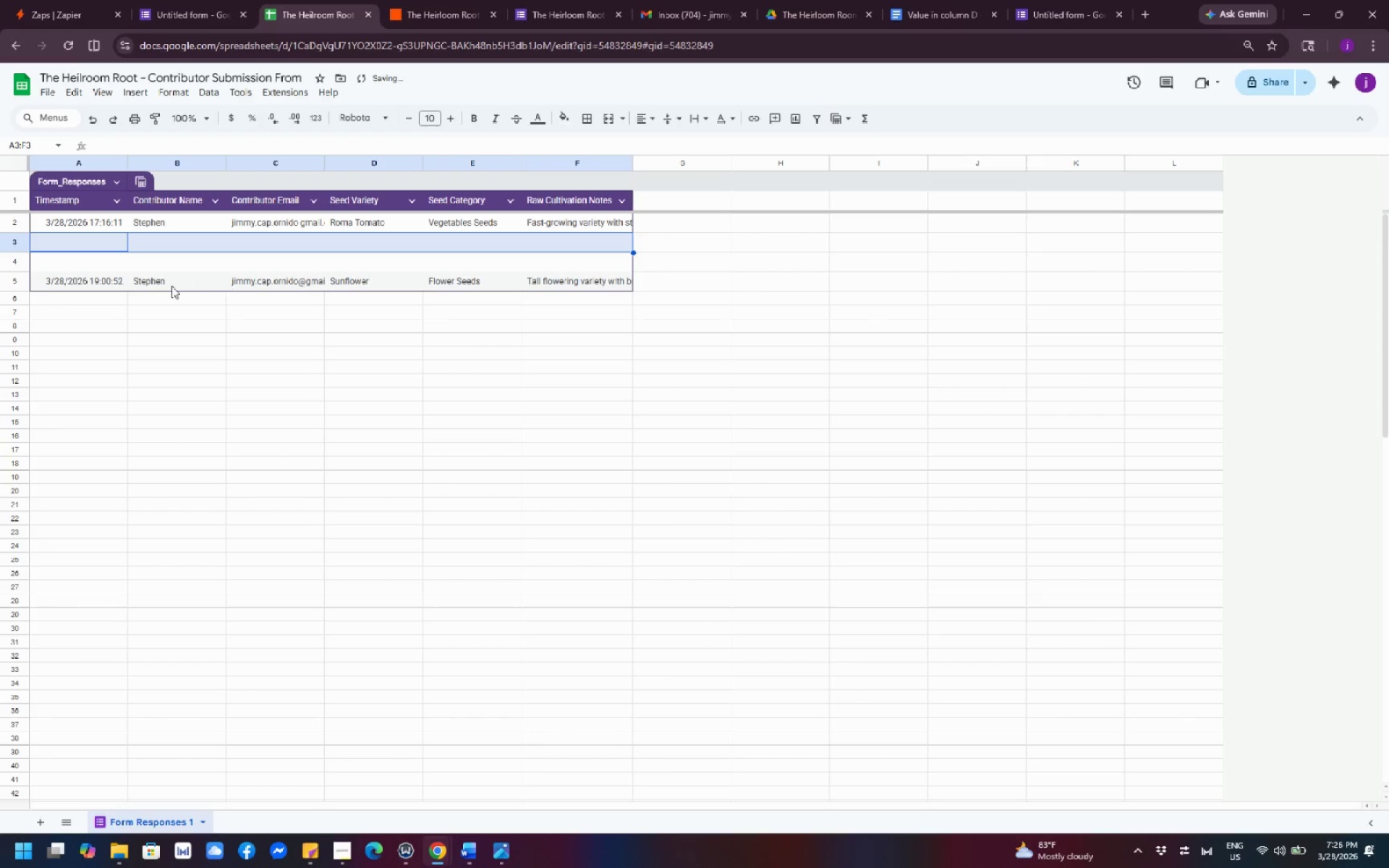 
left_click([93, 276])
 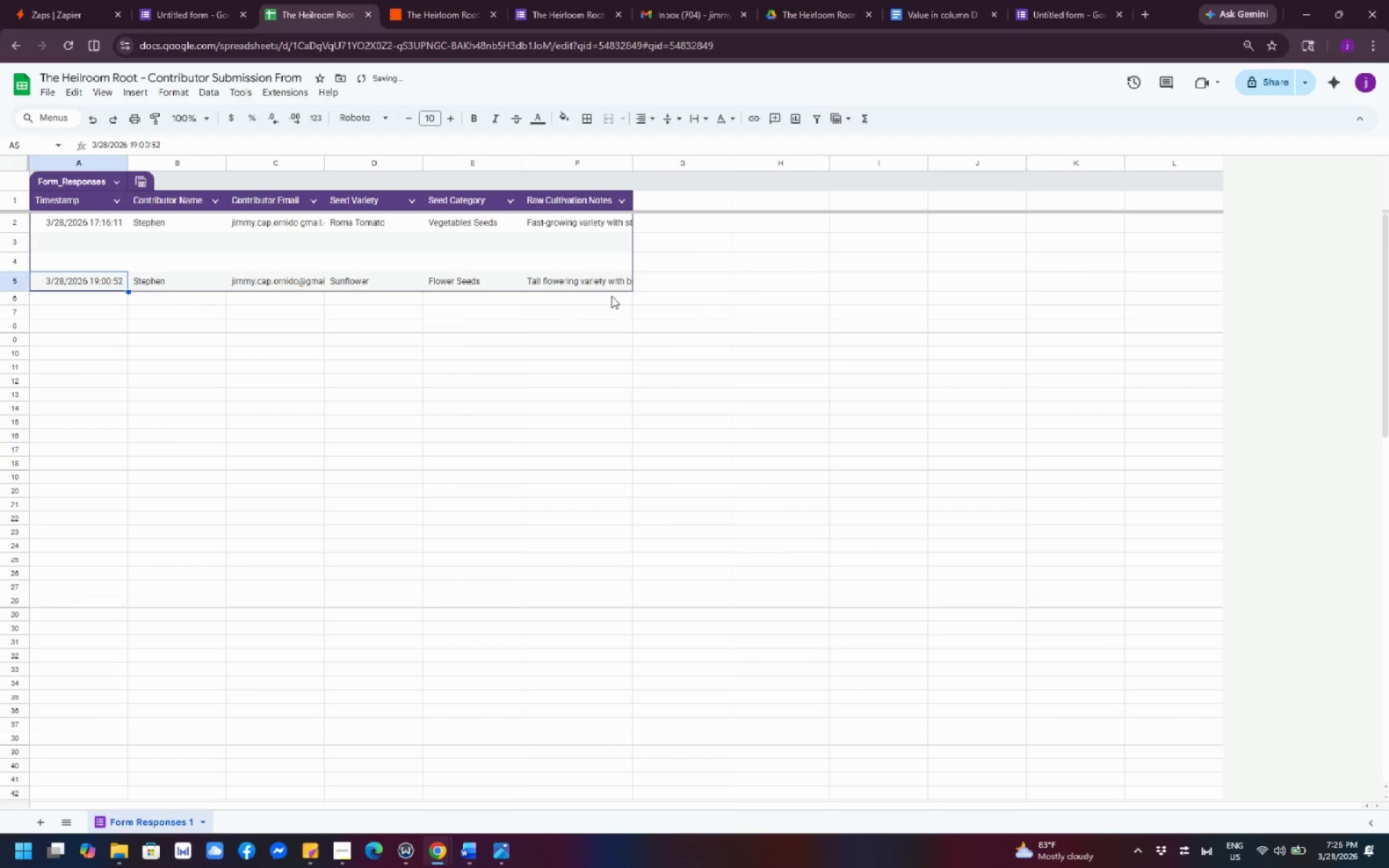 
hold_key(key=ShiftLeft, duration=0.86)
 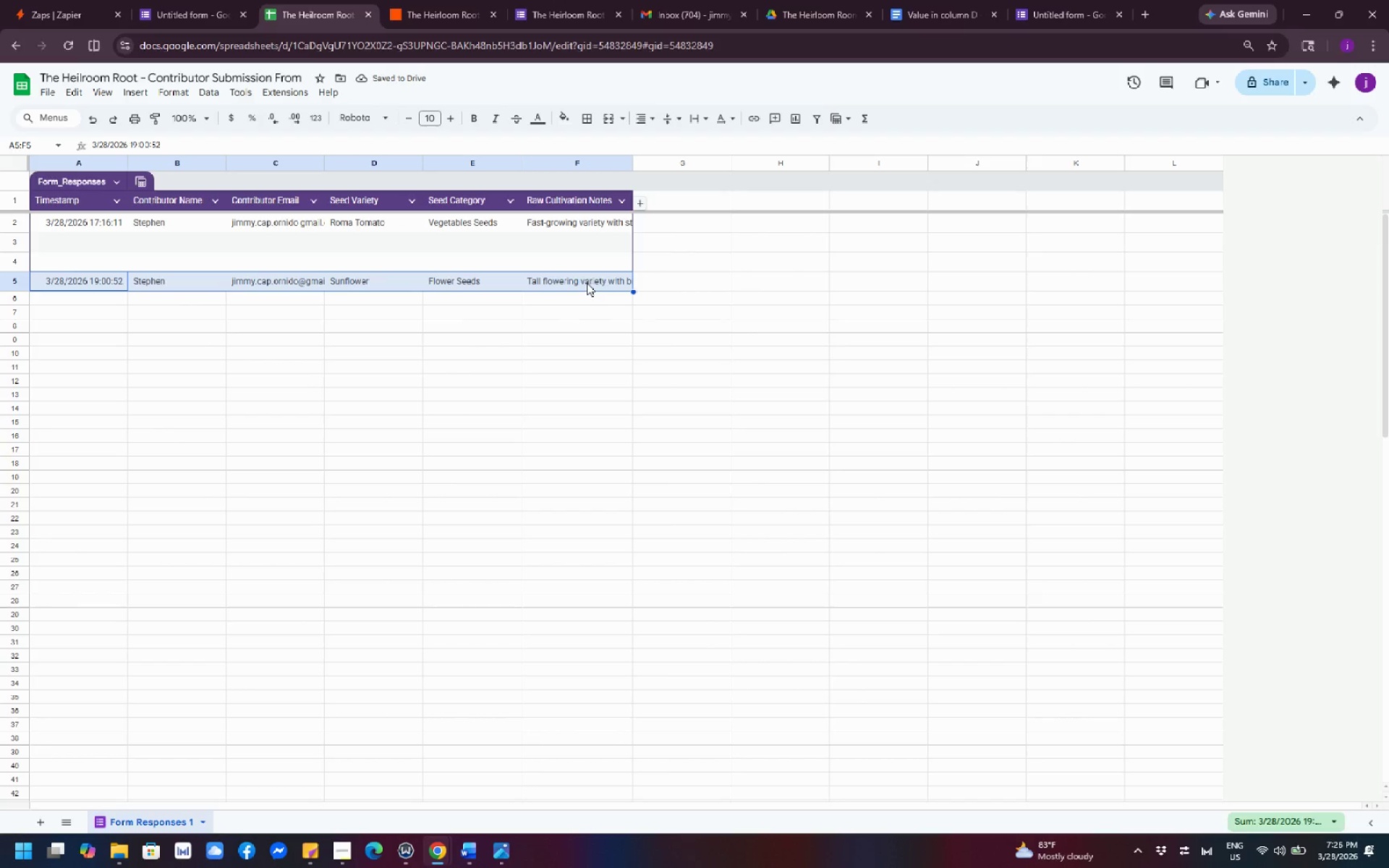 
key(Control+C)
 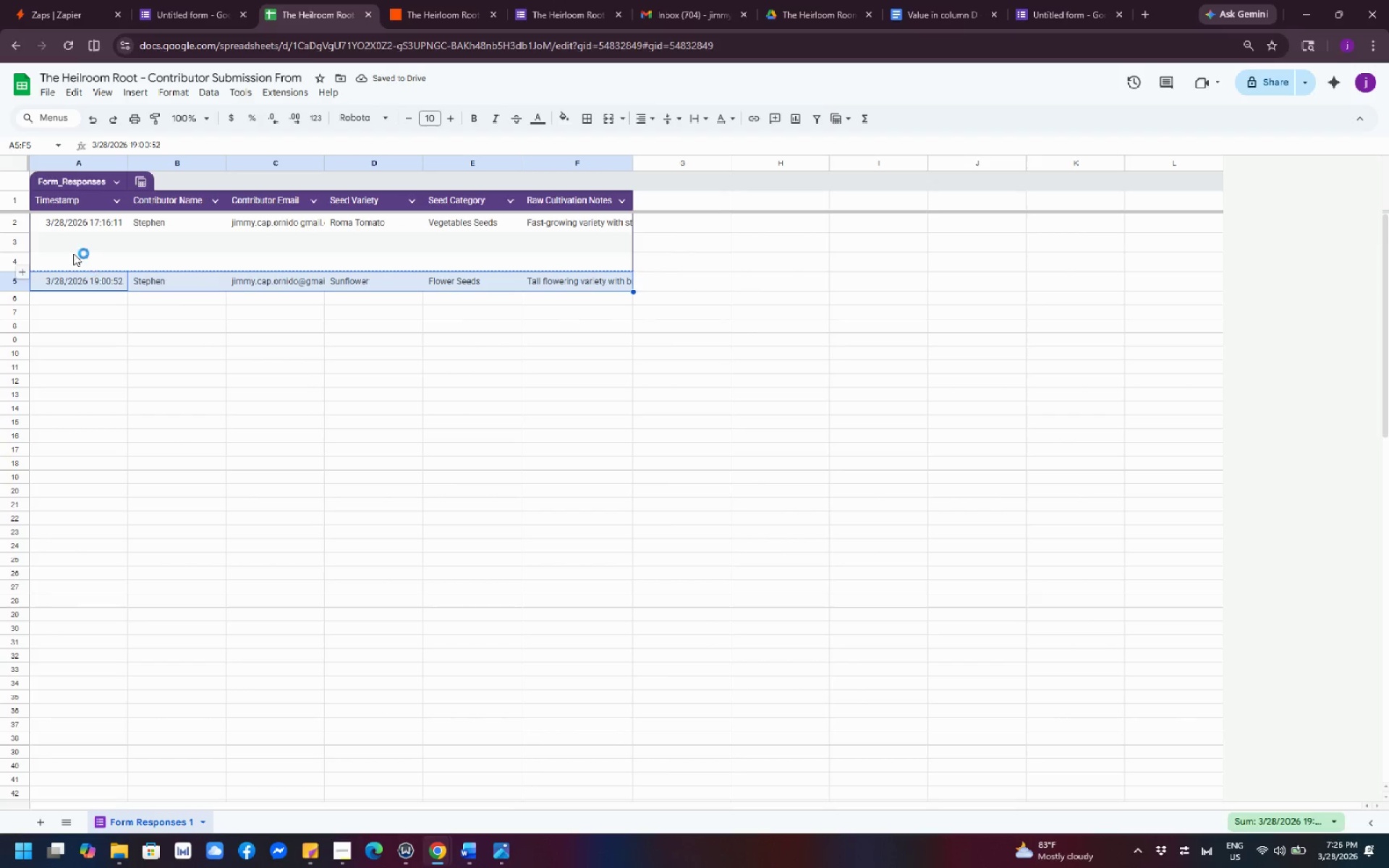 
left_click([69, 247])
 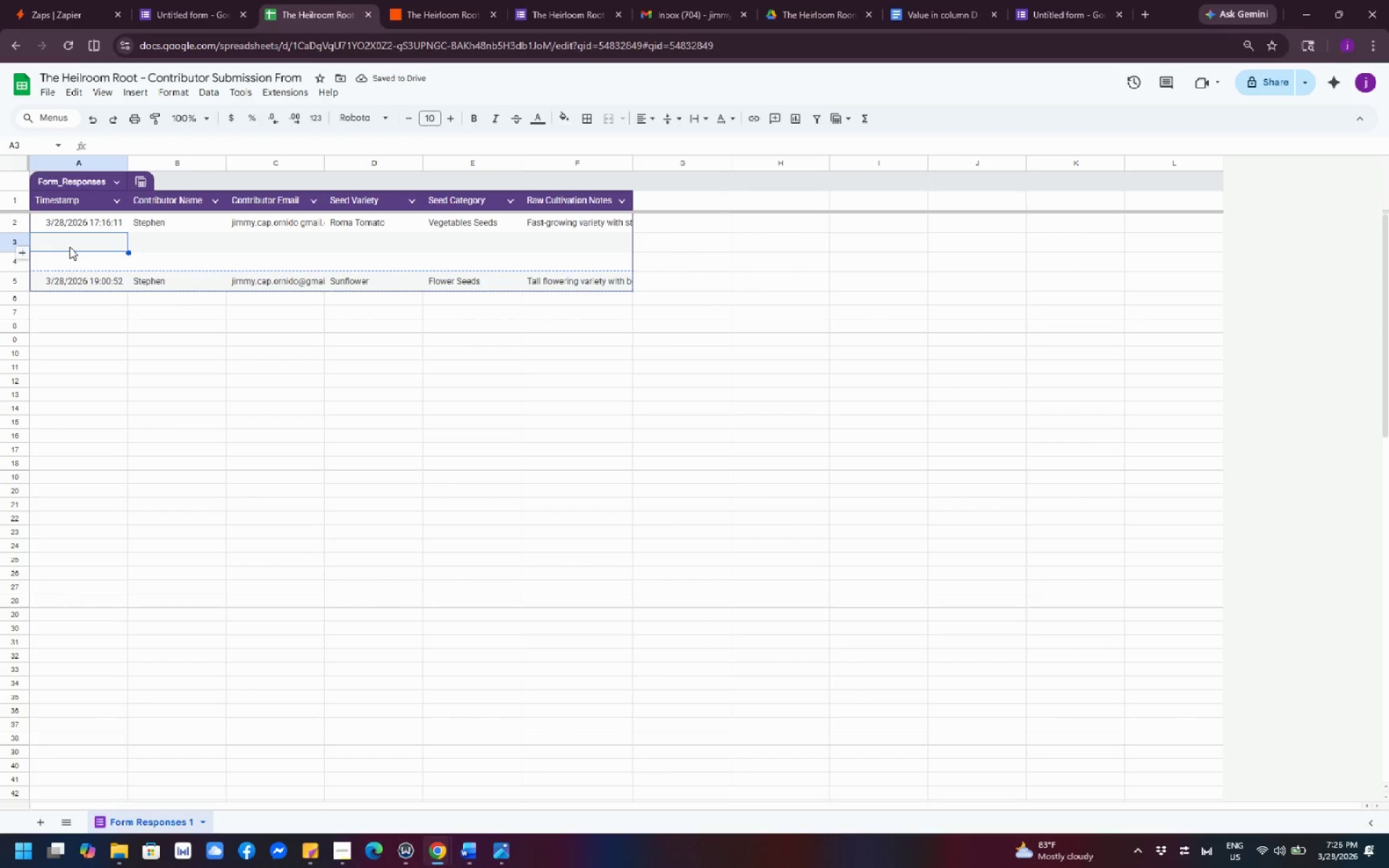 
key(Control+V)
 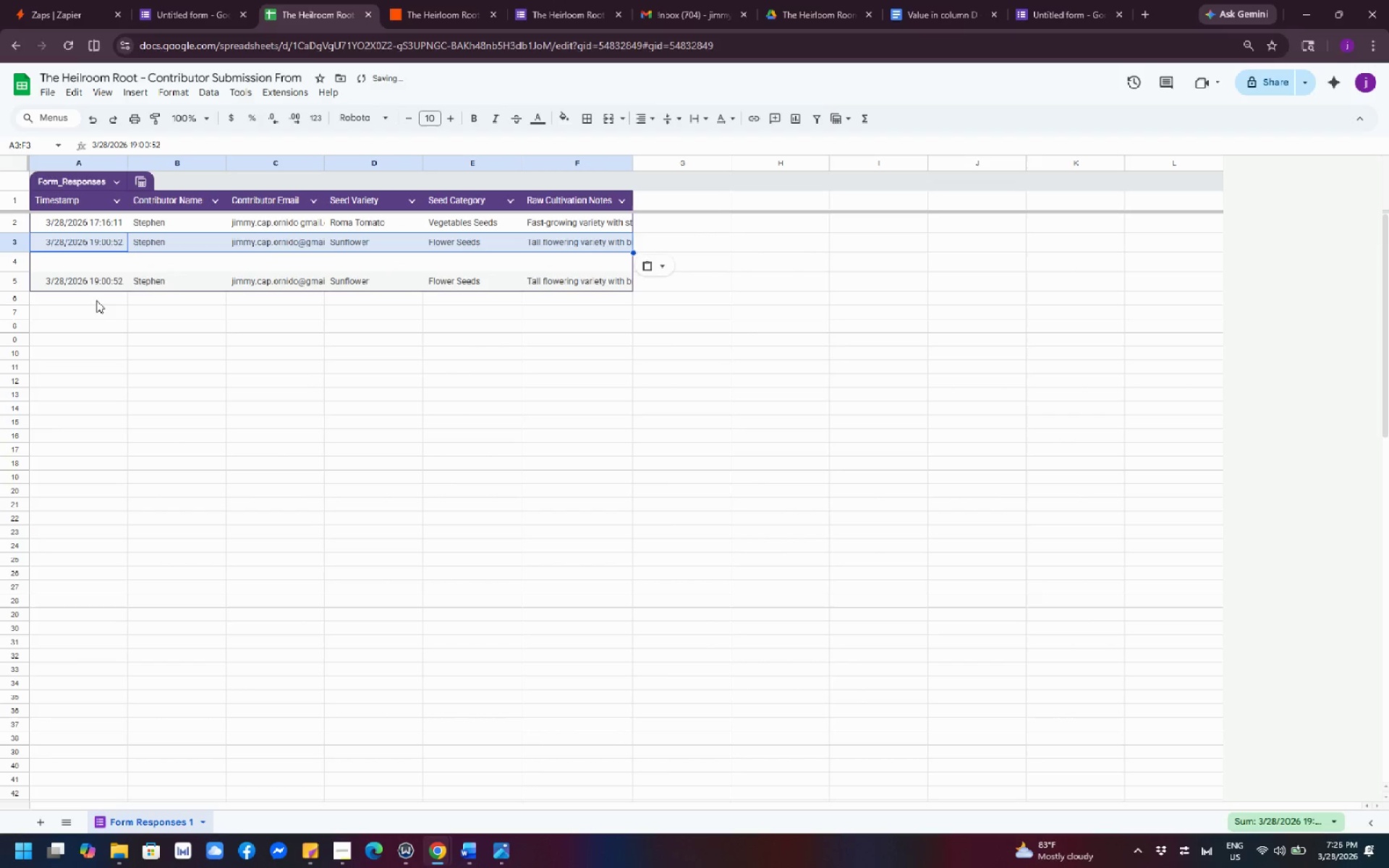 
left_click([85, 289])
 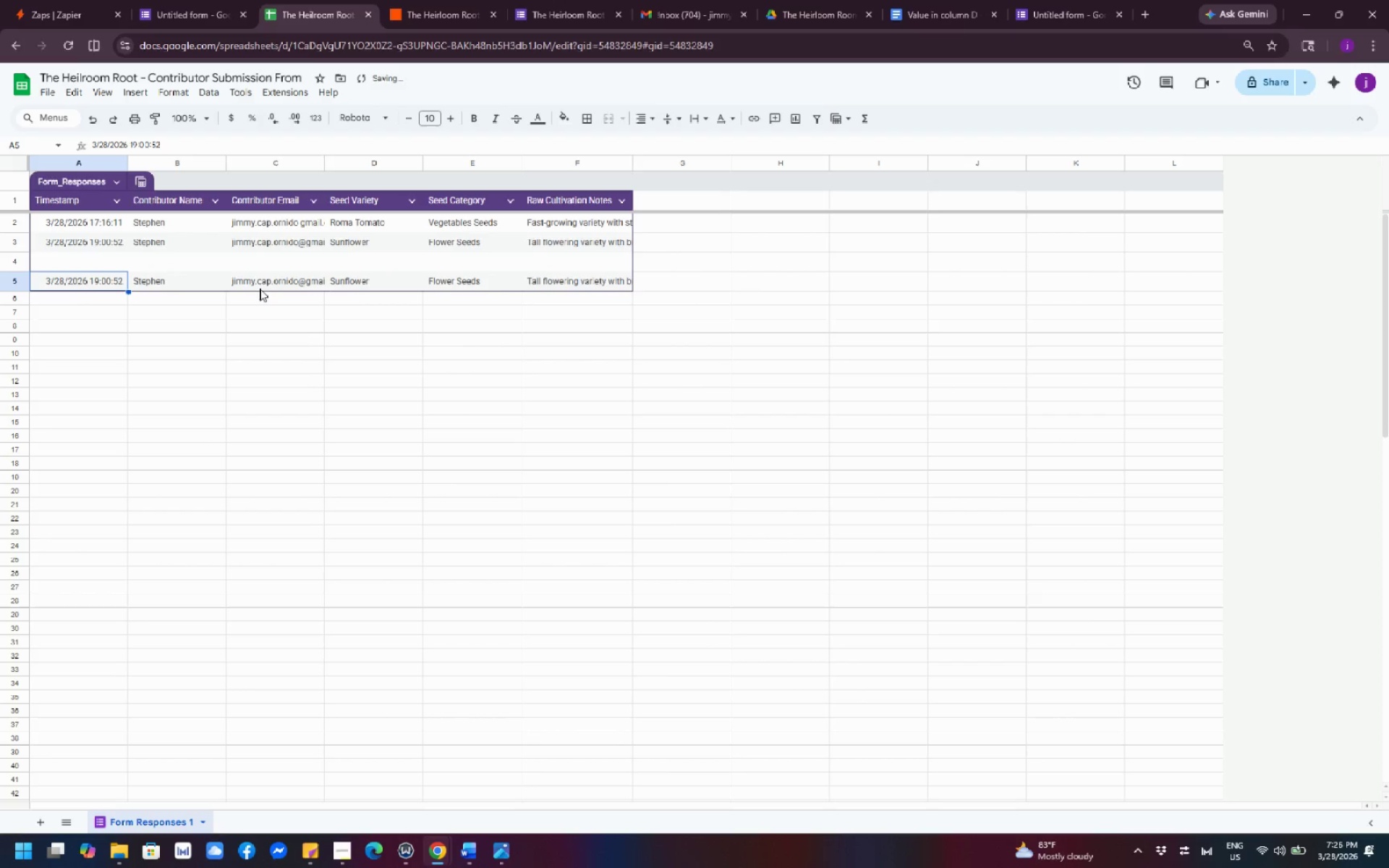 
hold_key(key=ShiftLeft, duration=0.62)
left_click([574, 281])
 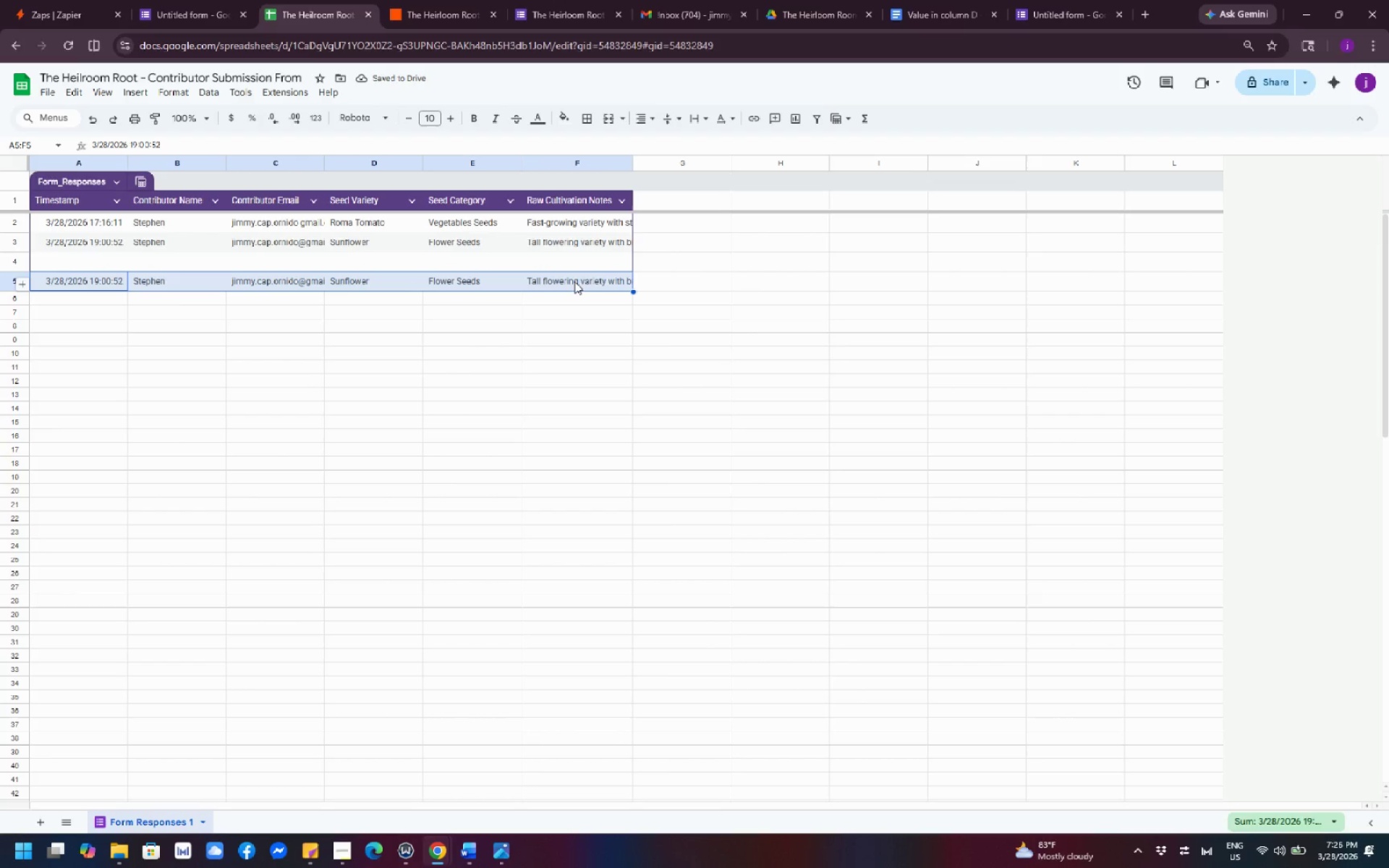 
key(Backspace)
 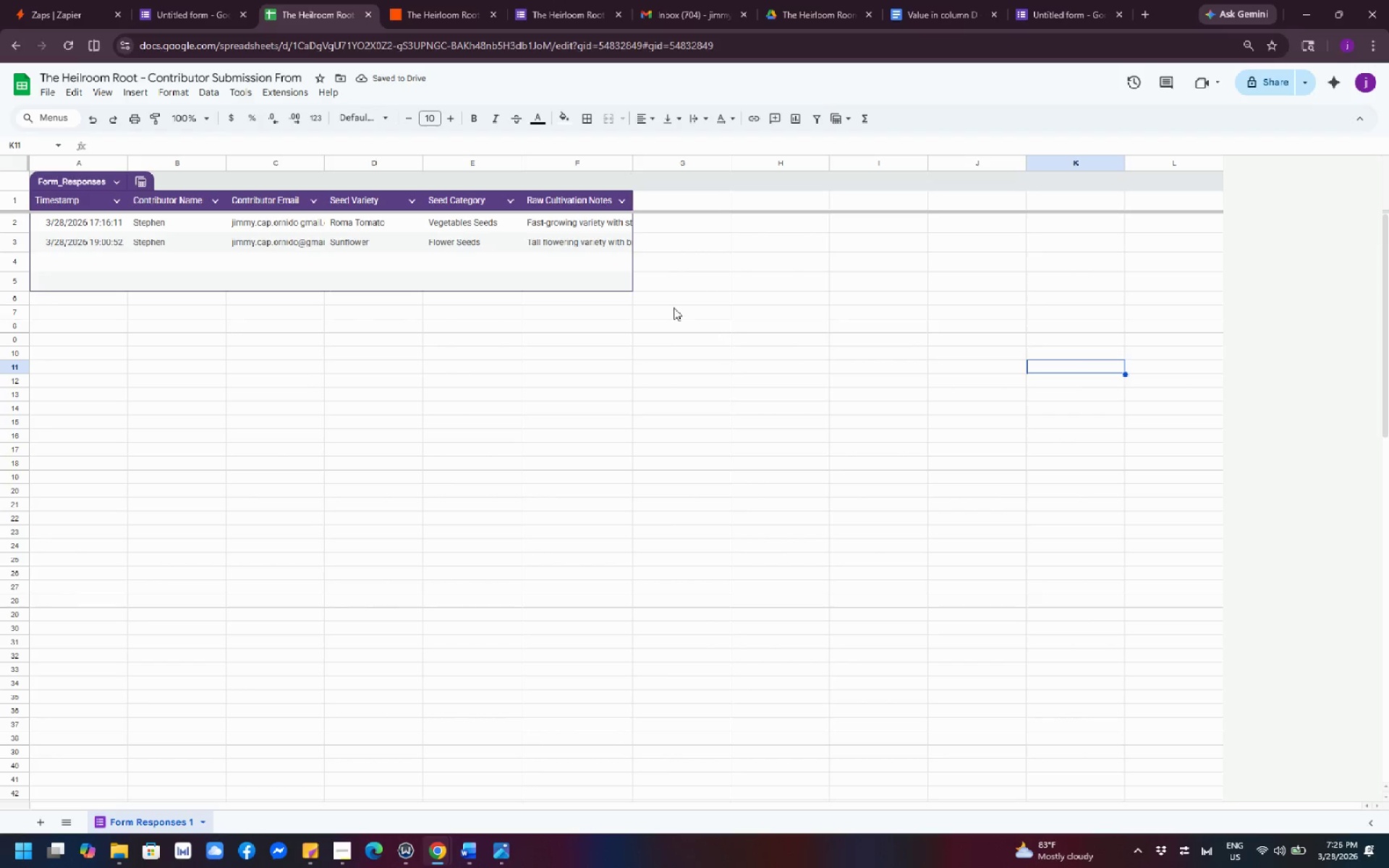 
left_click([508, 292])
 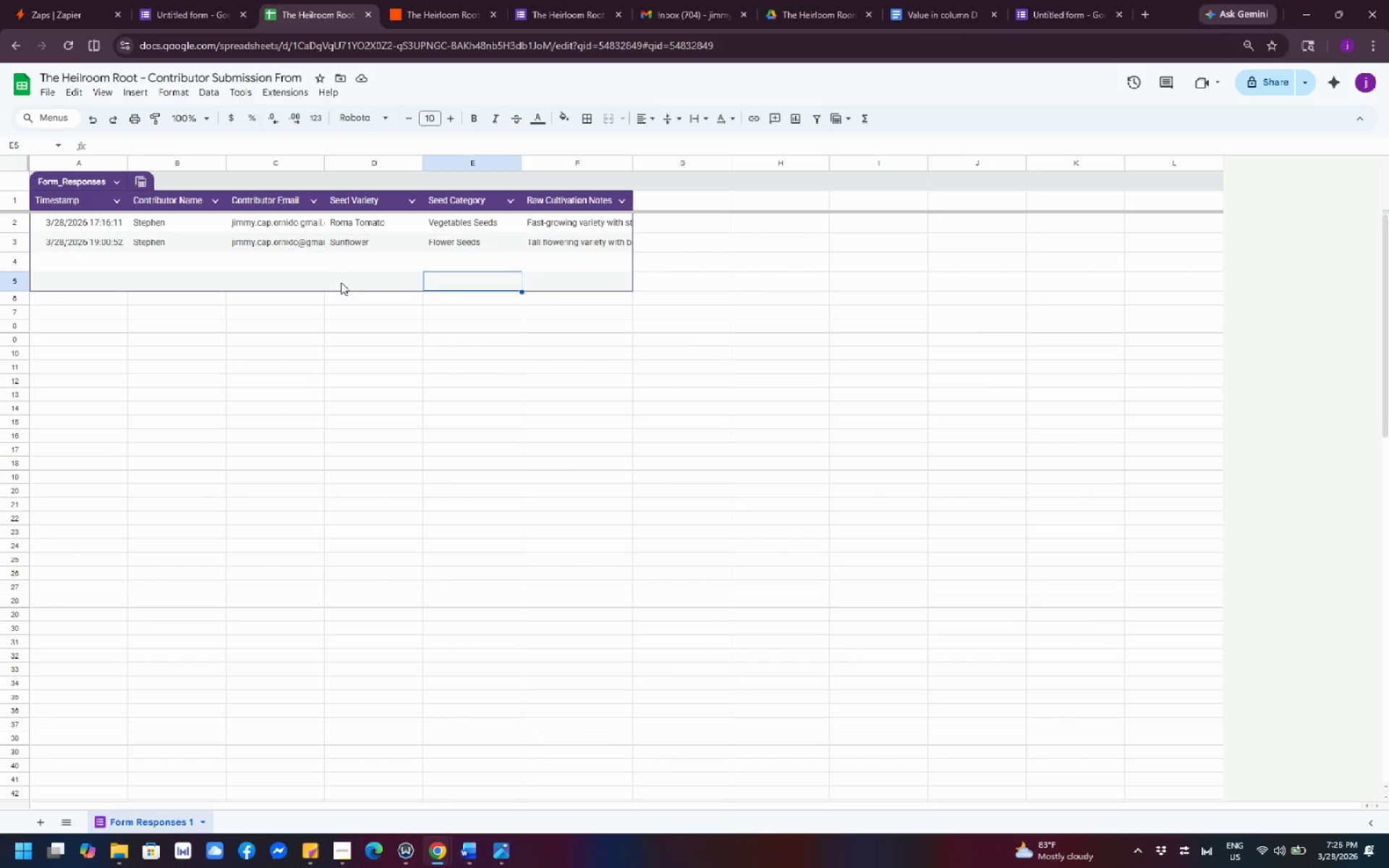 
left_click([320, 287])
 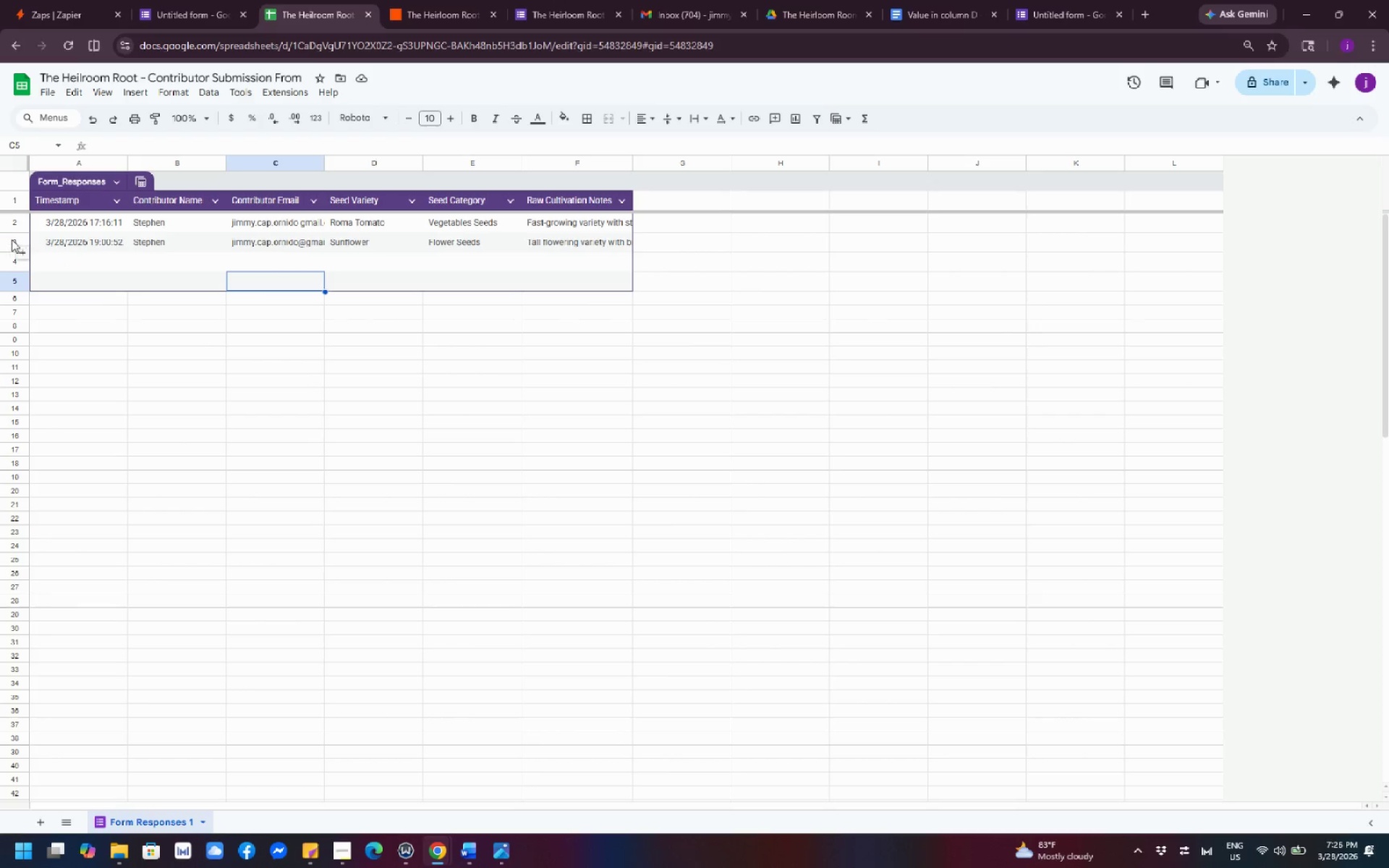 
wait(5.05)
 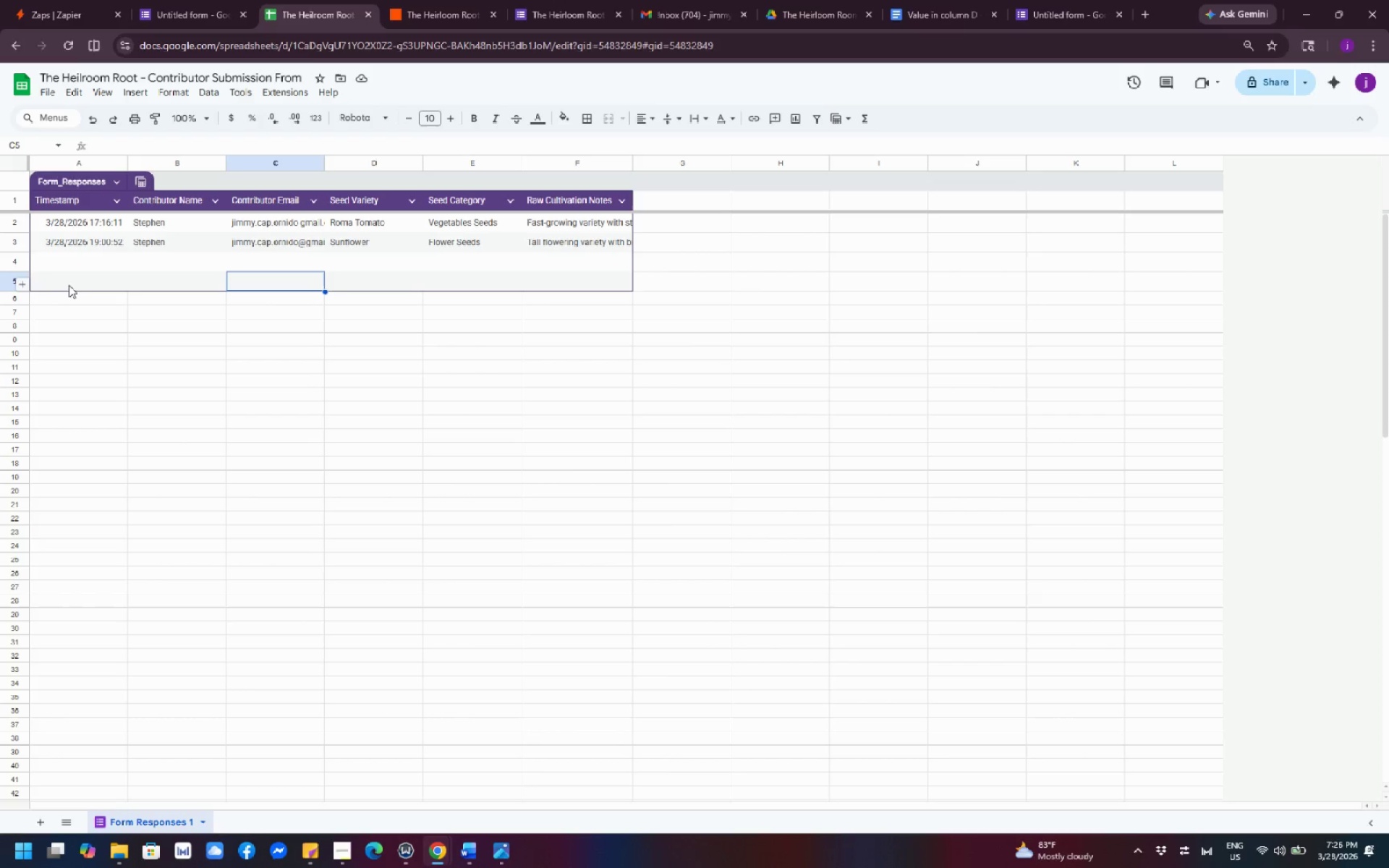 
left_click([101, 205])
 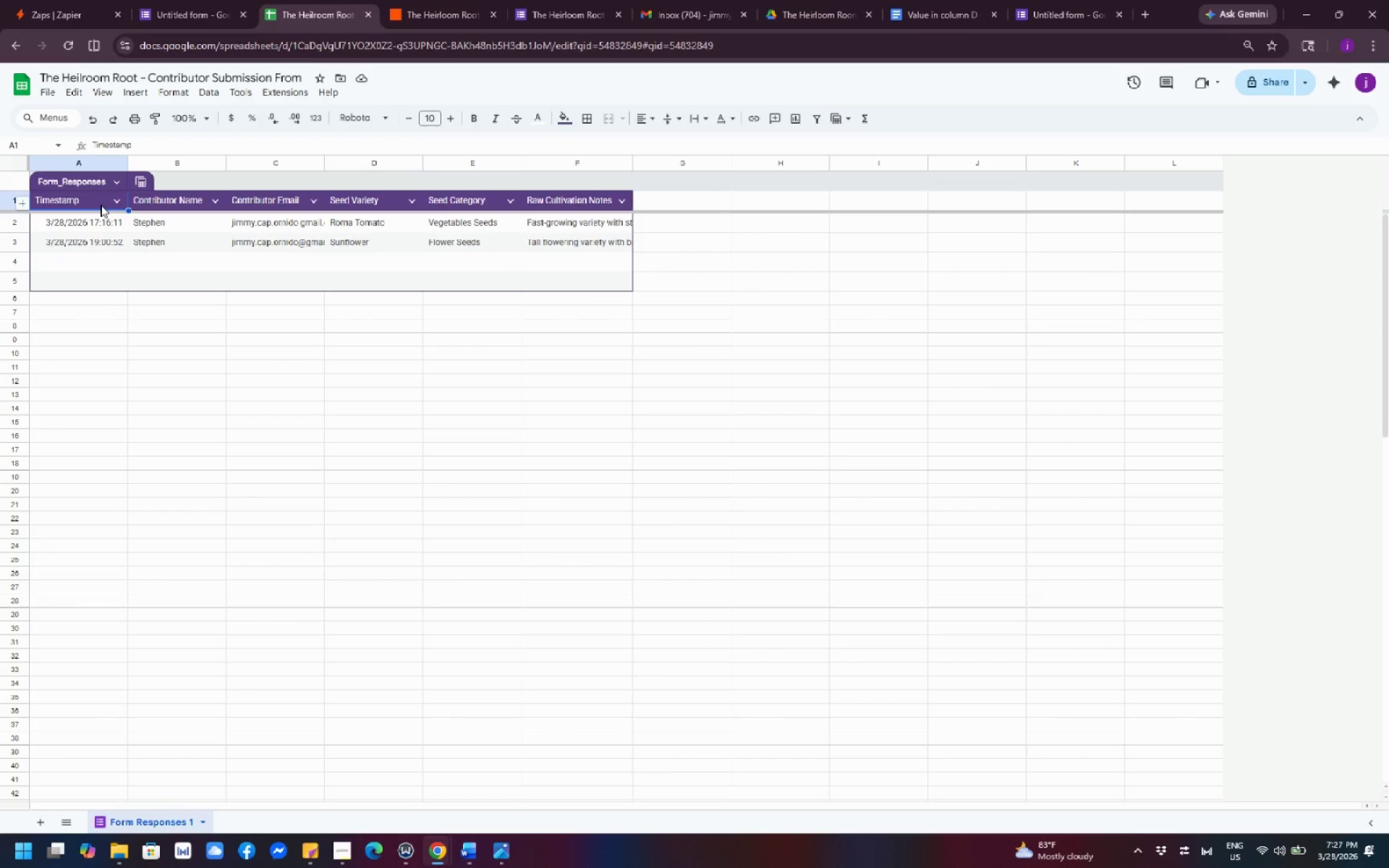 
left_click([101, 205])
 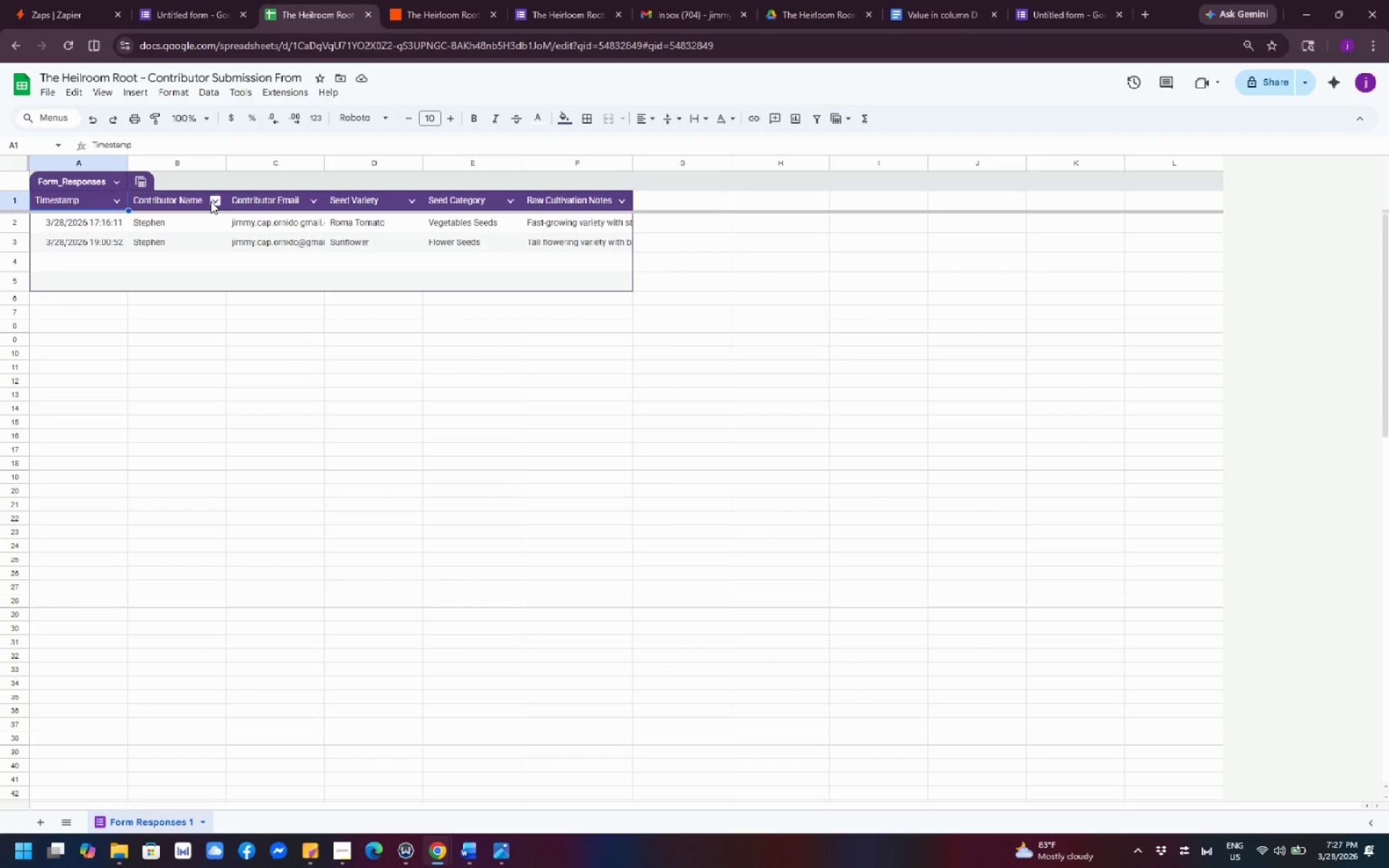 
left_click([211, 201])
 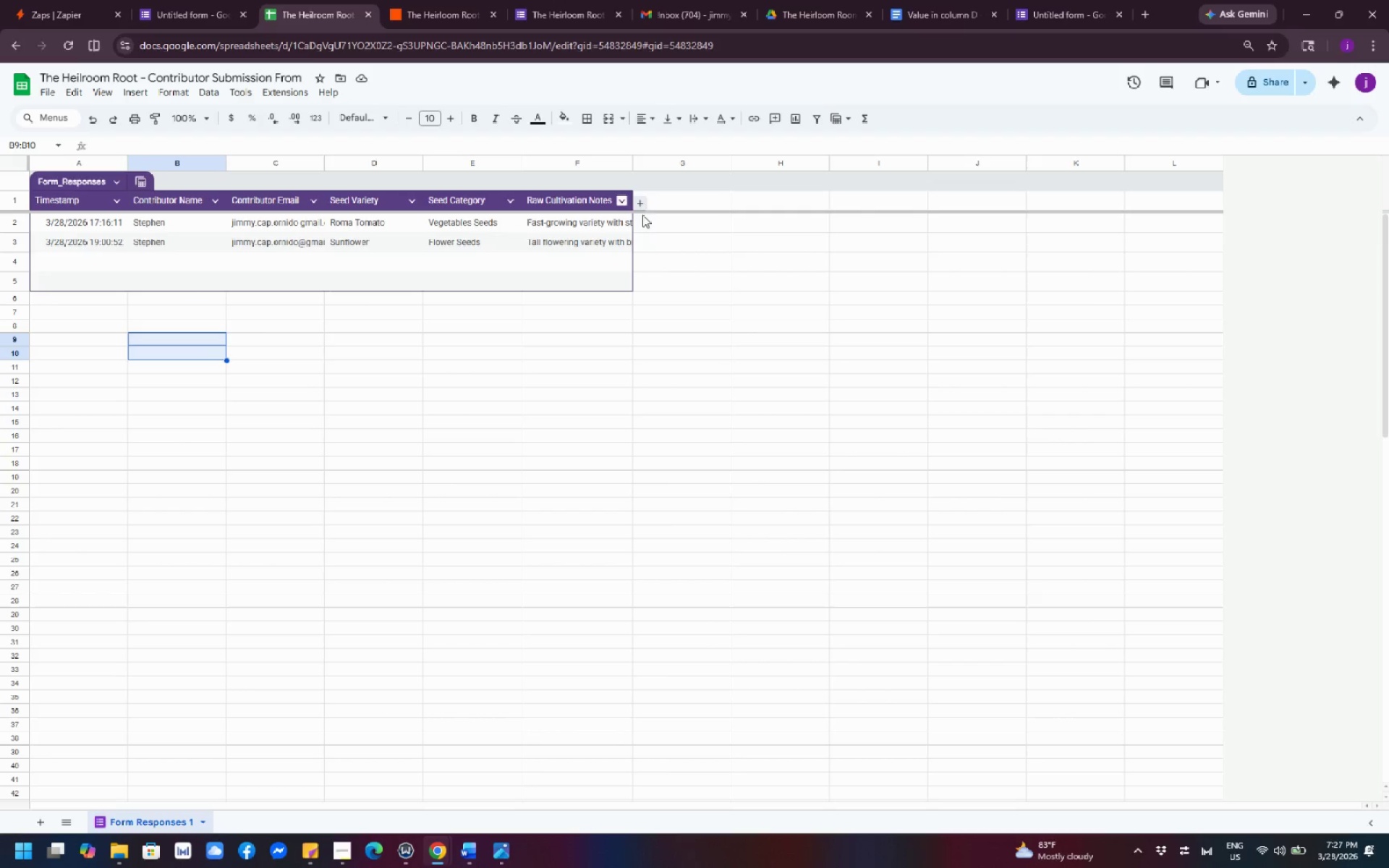 
double_click([598, 234])
 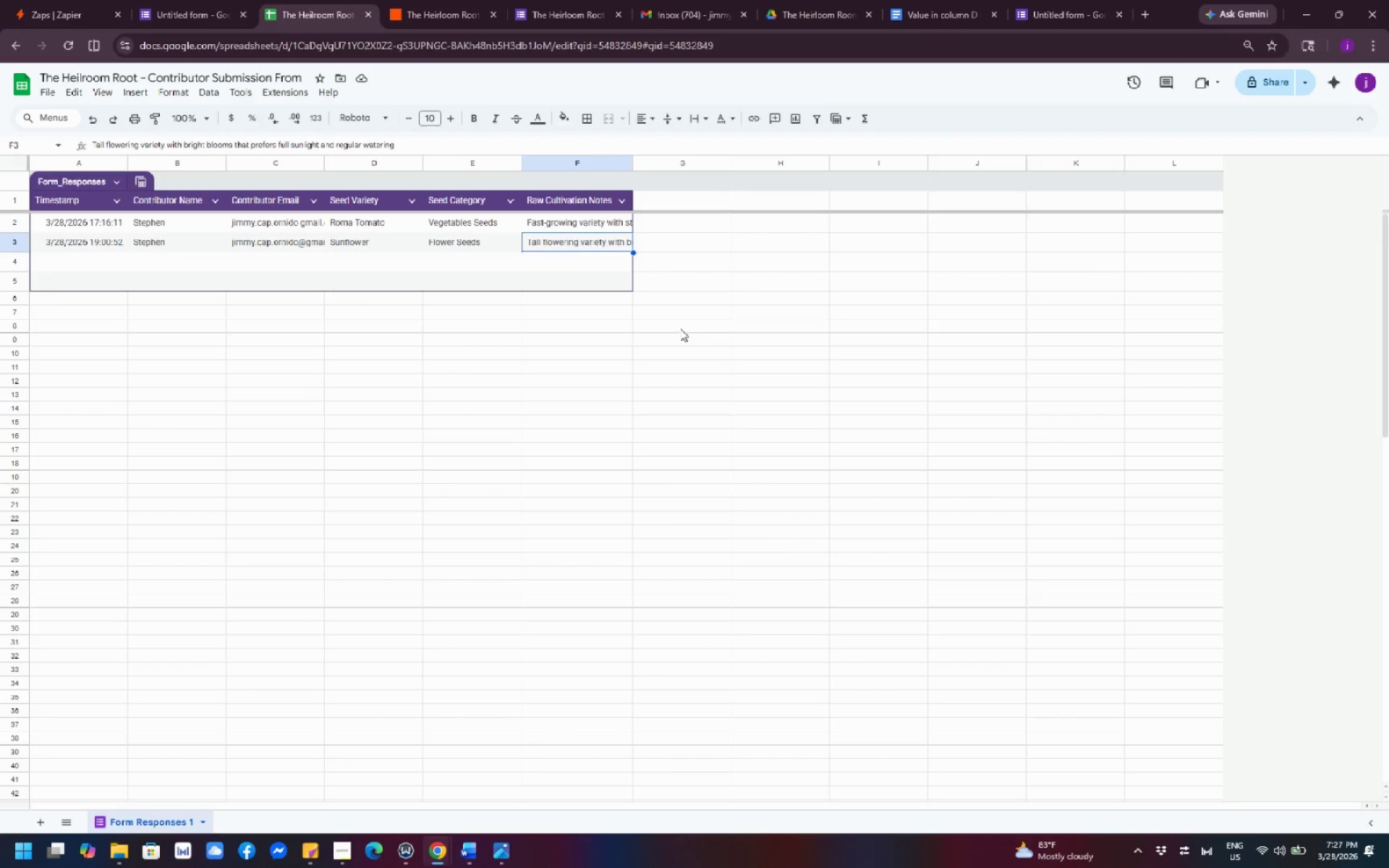 
left_click([680, 330])
 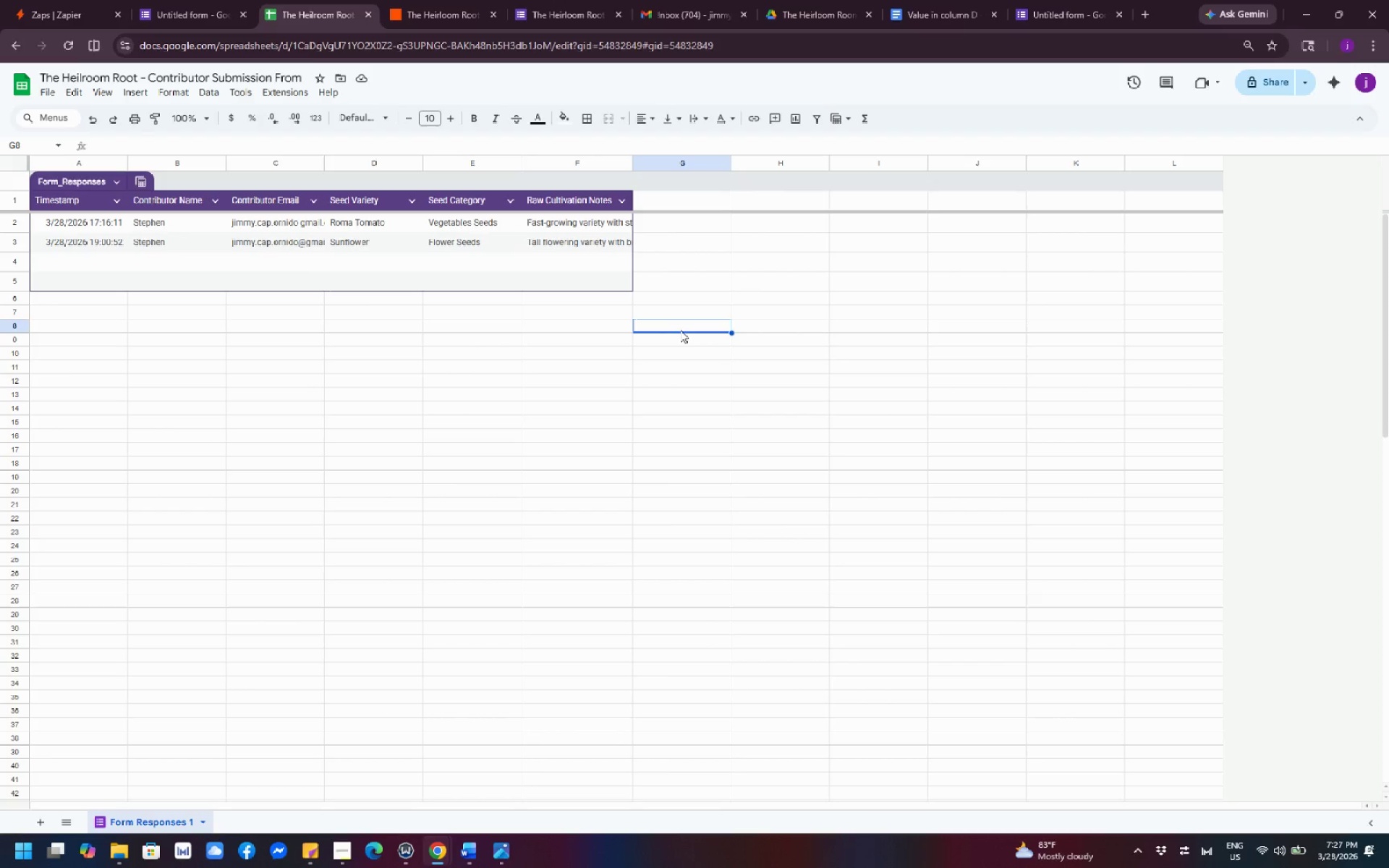 
wait(8.0)
 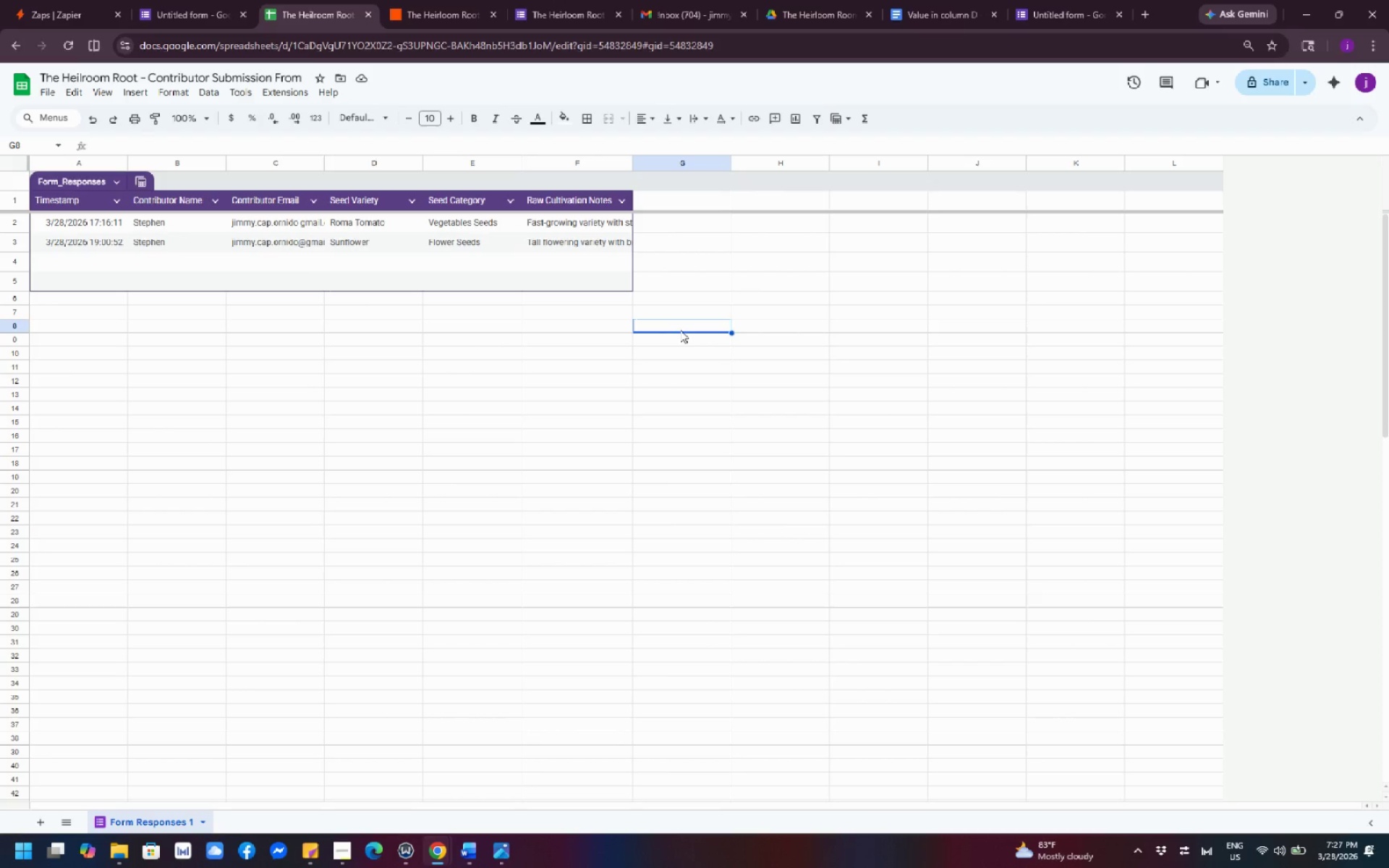 
left_click([811, 323])
 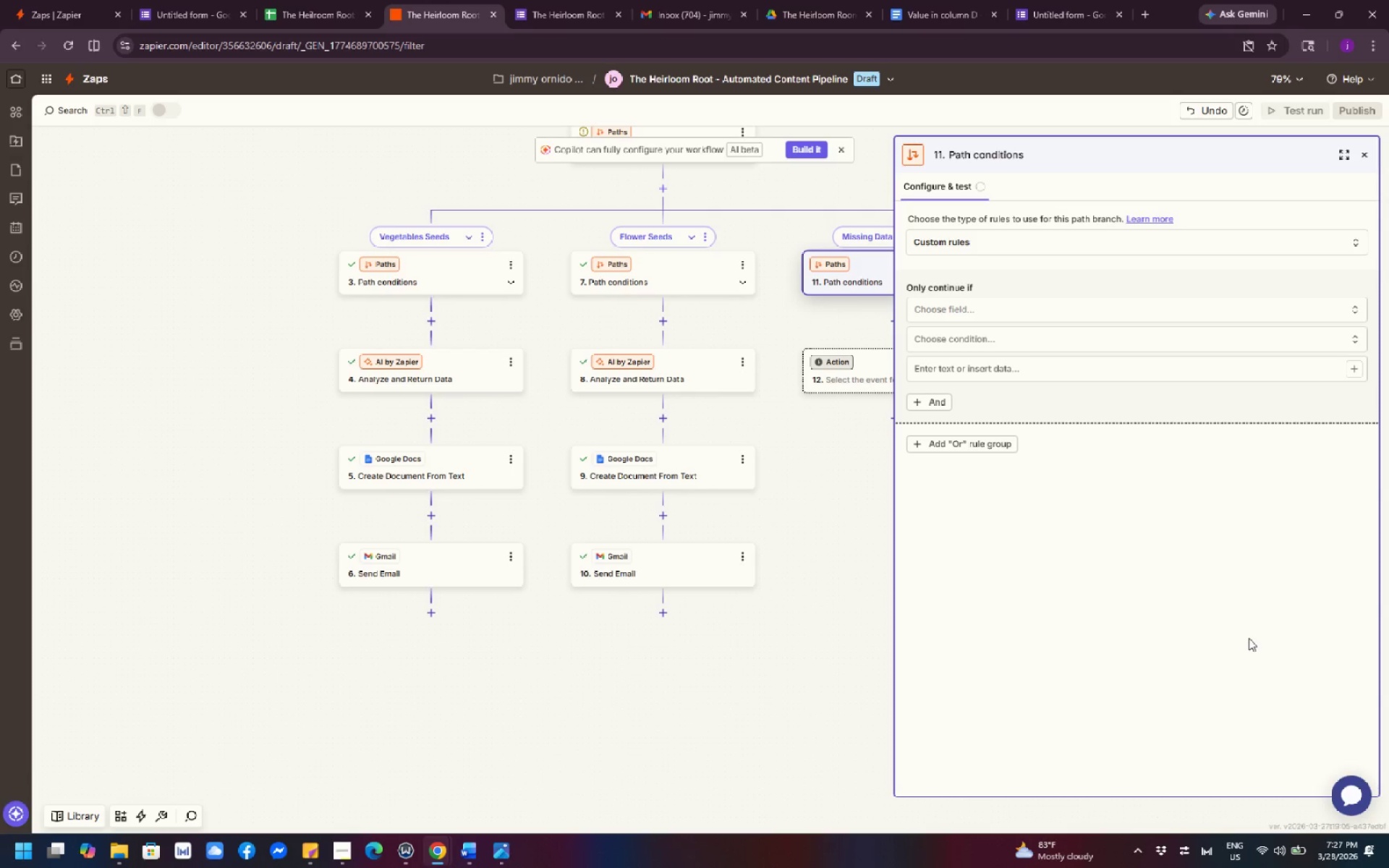 
wait(15.75)
 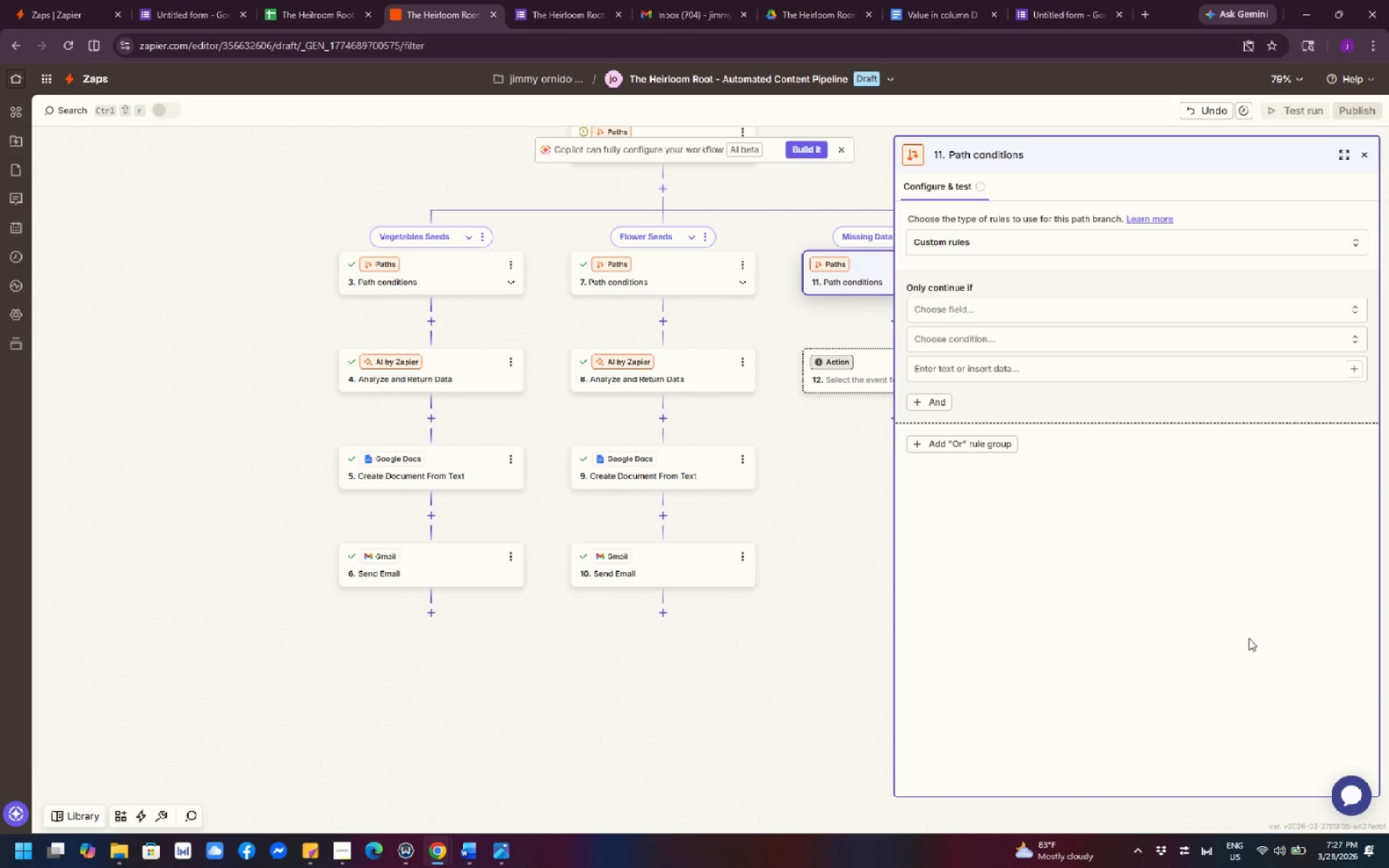 
left_click([1031, 244])
 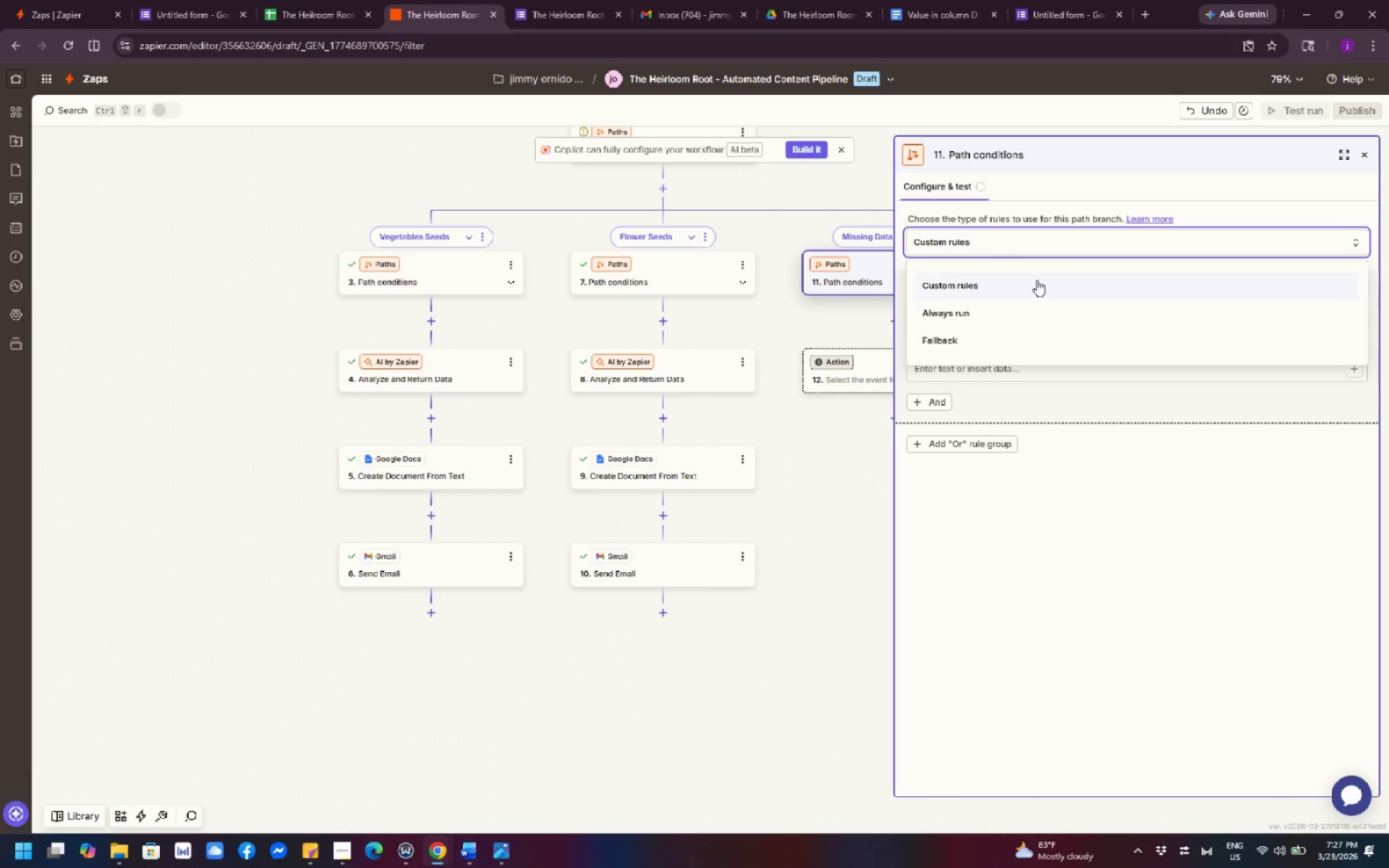 
wait(14.36)
 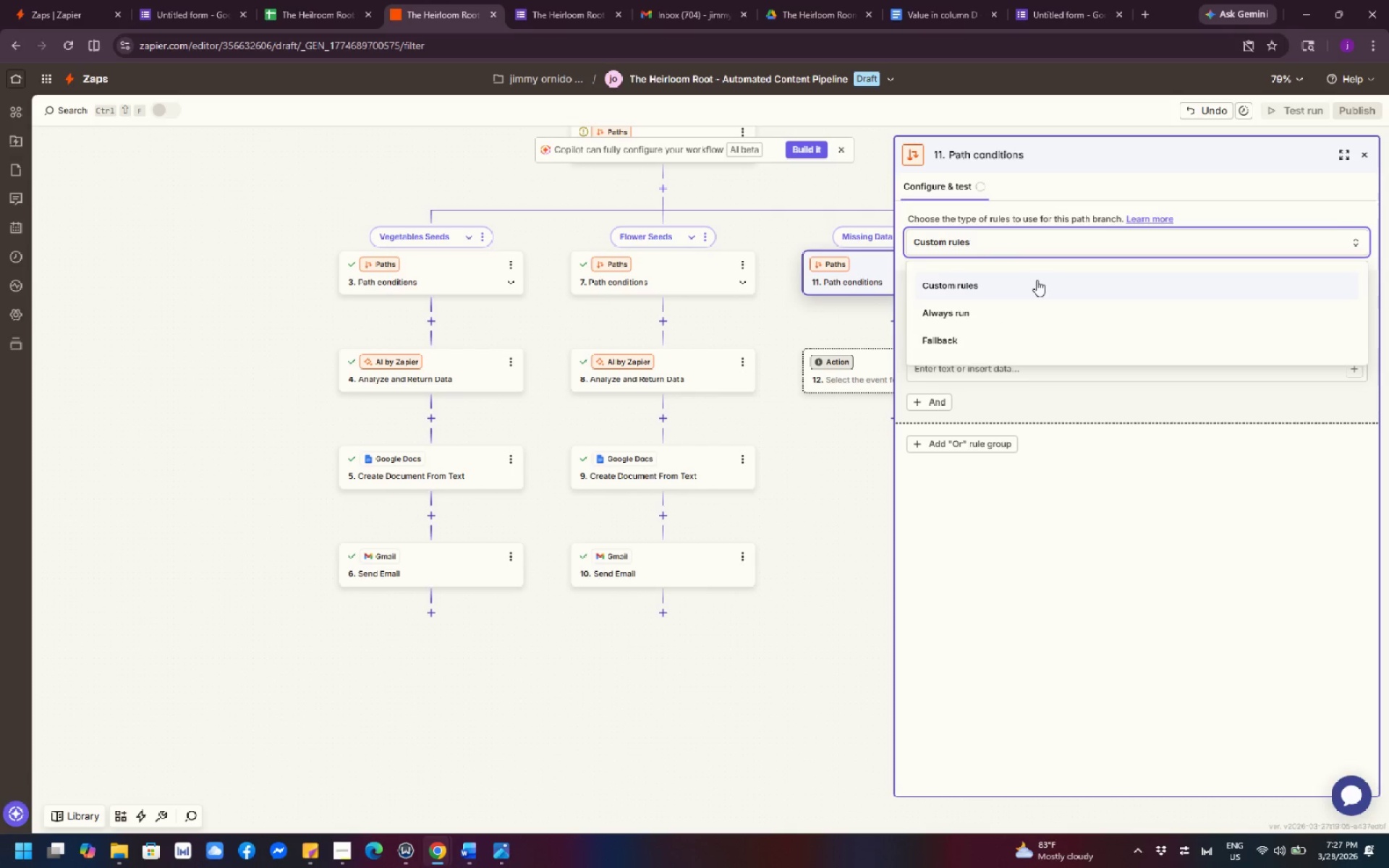 
scroll: coordinate [1058, 315], scroll_direction: down, amount: 3.0
 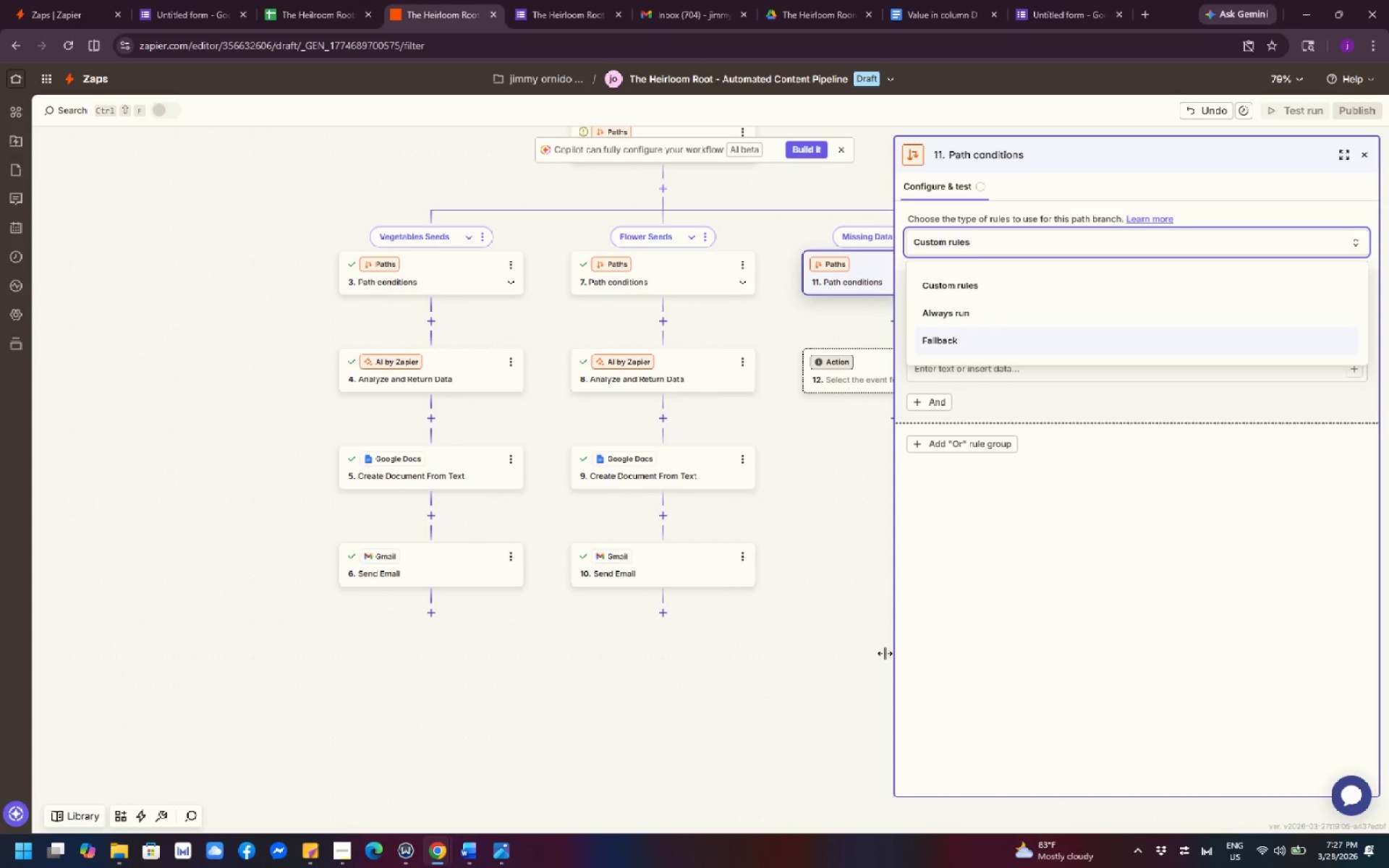 
left_click([792, 698])
 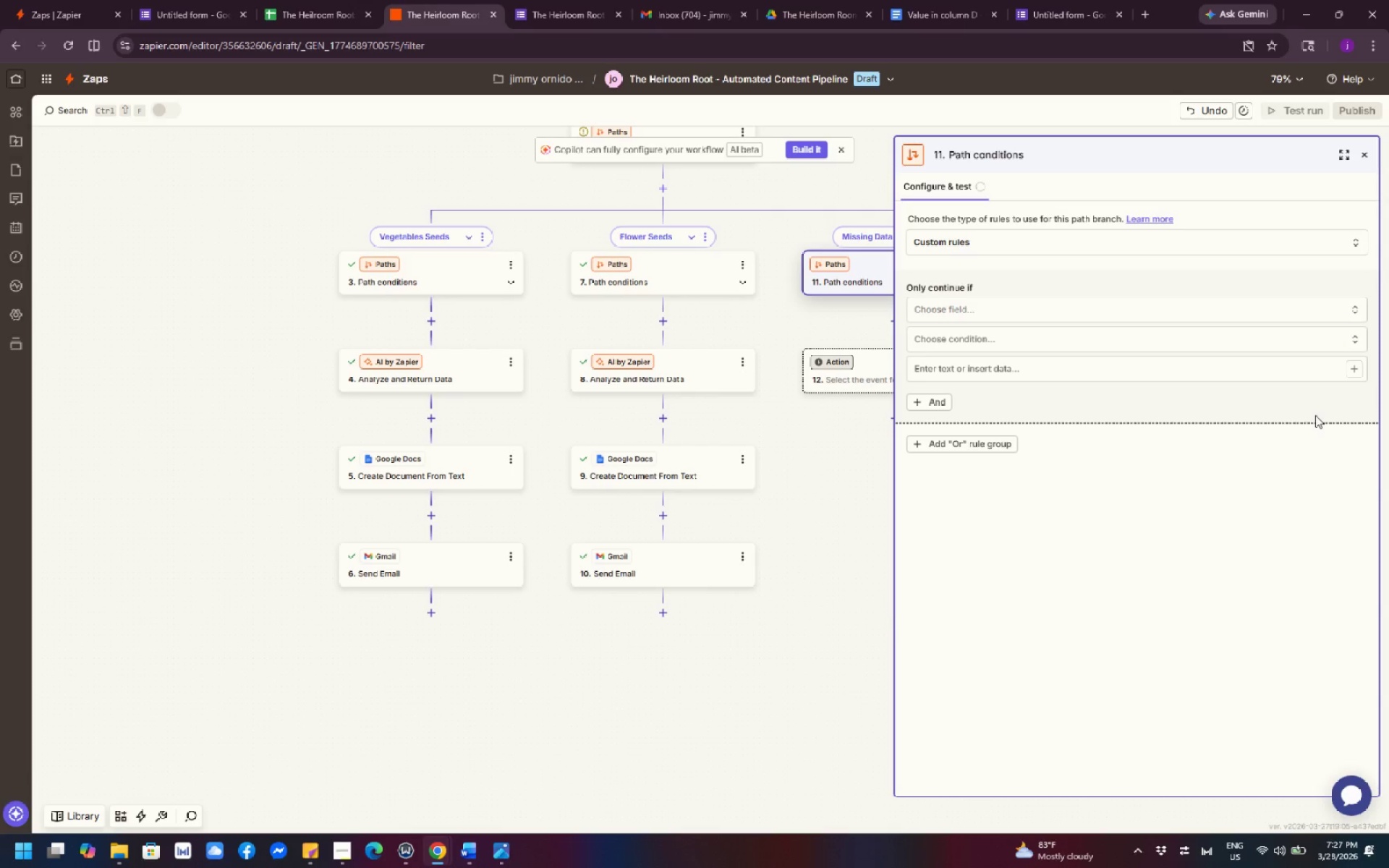 
wait(15.06)
 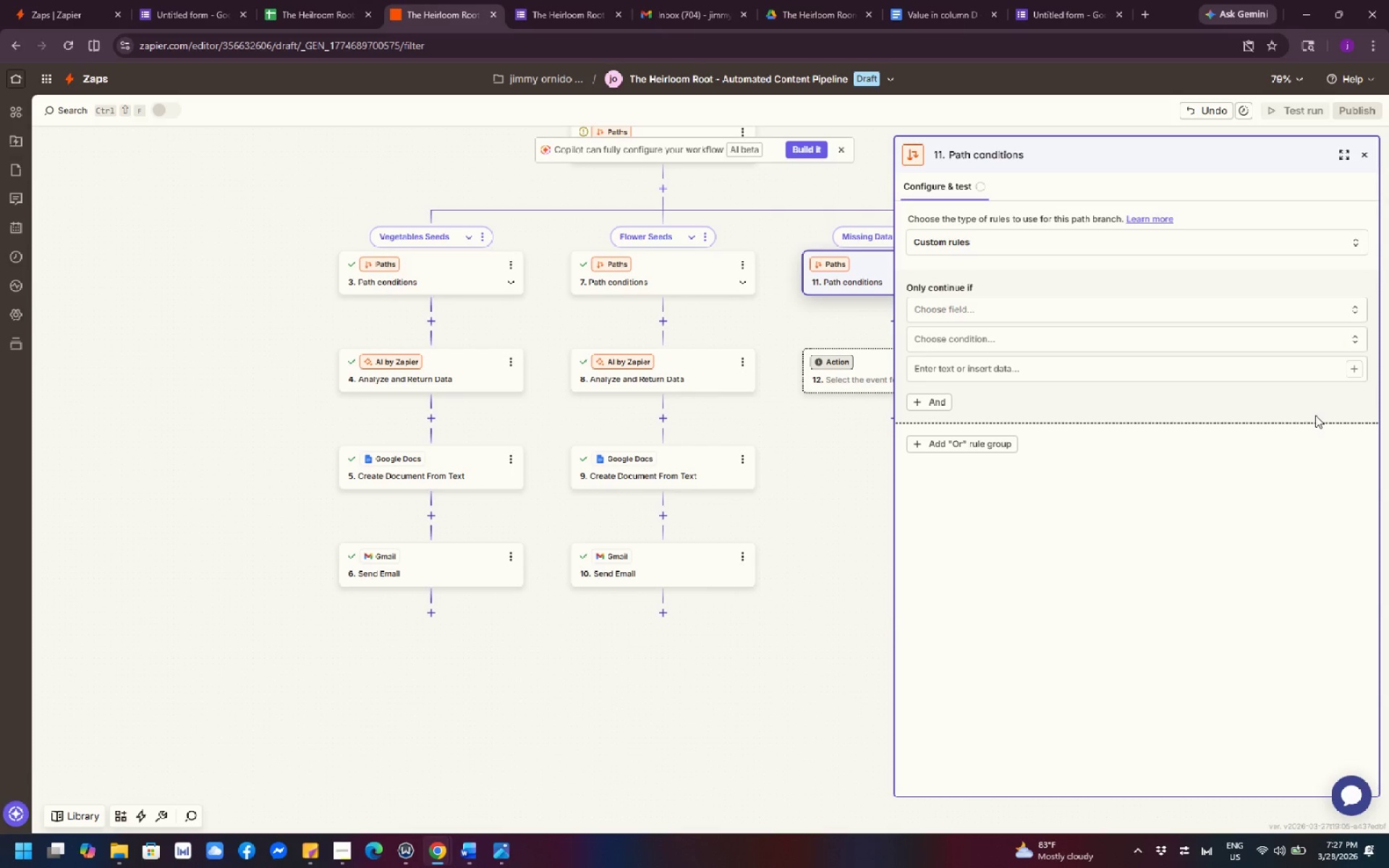 
left_click([1052, 244])
 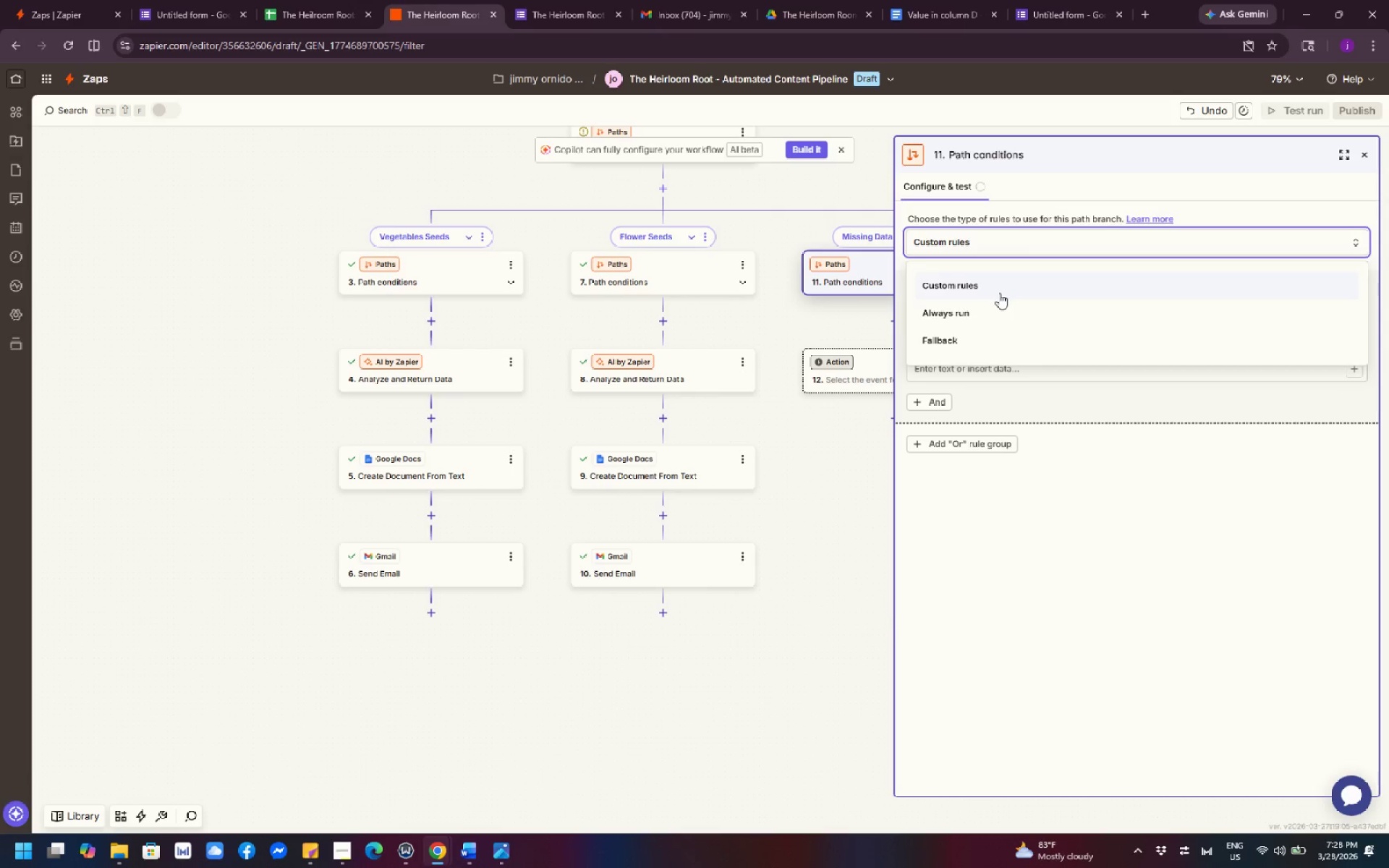 
wait(5.83)
 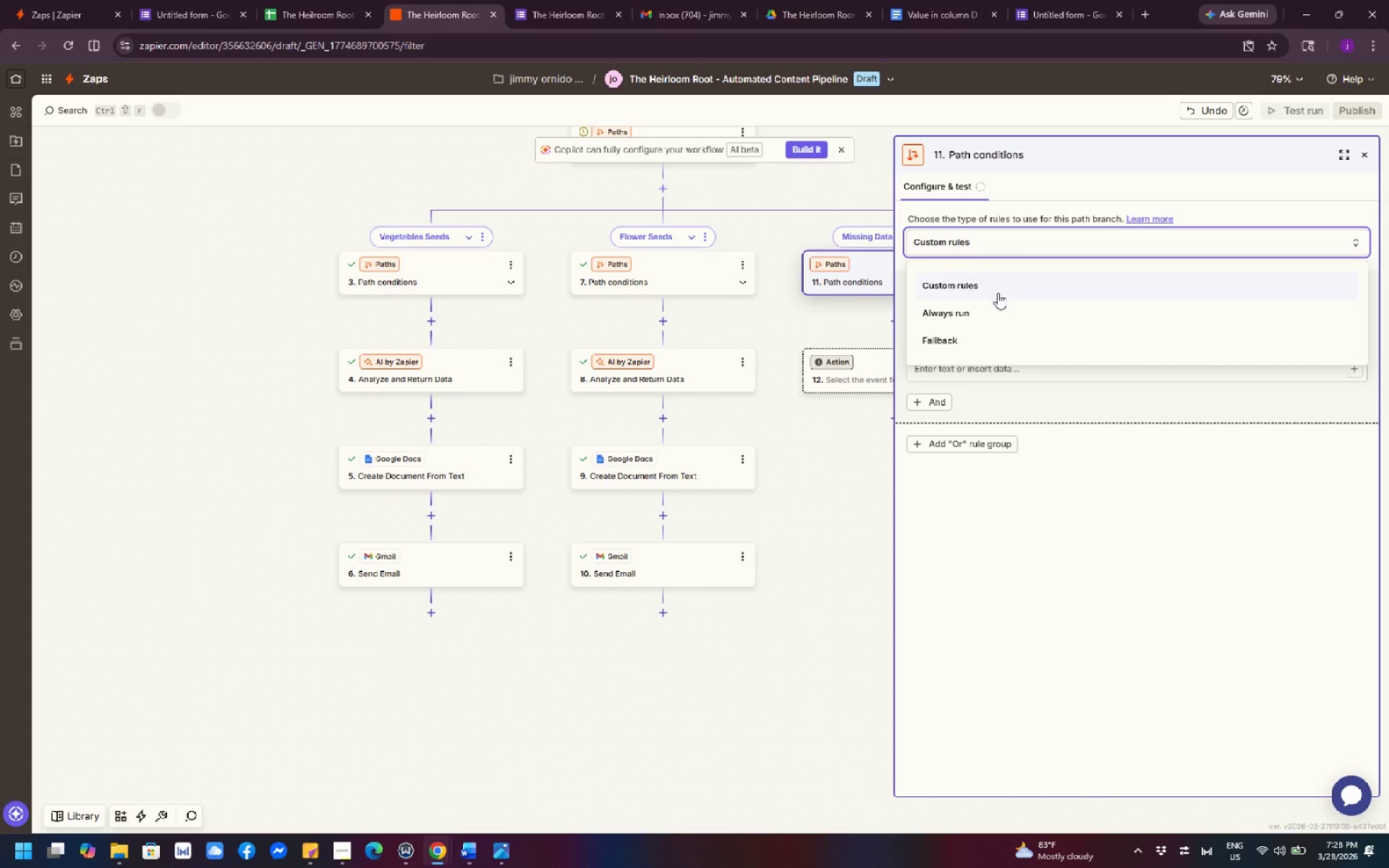 
left_click([998, 245])
 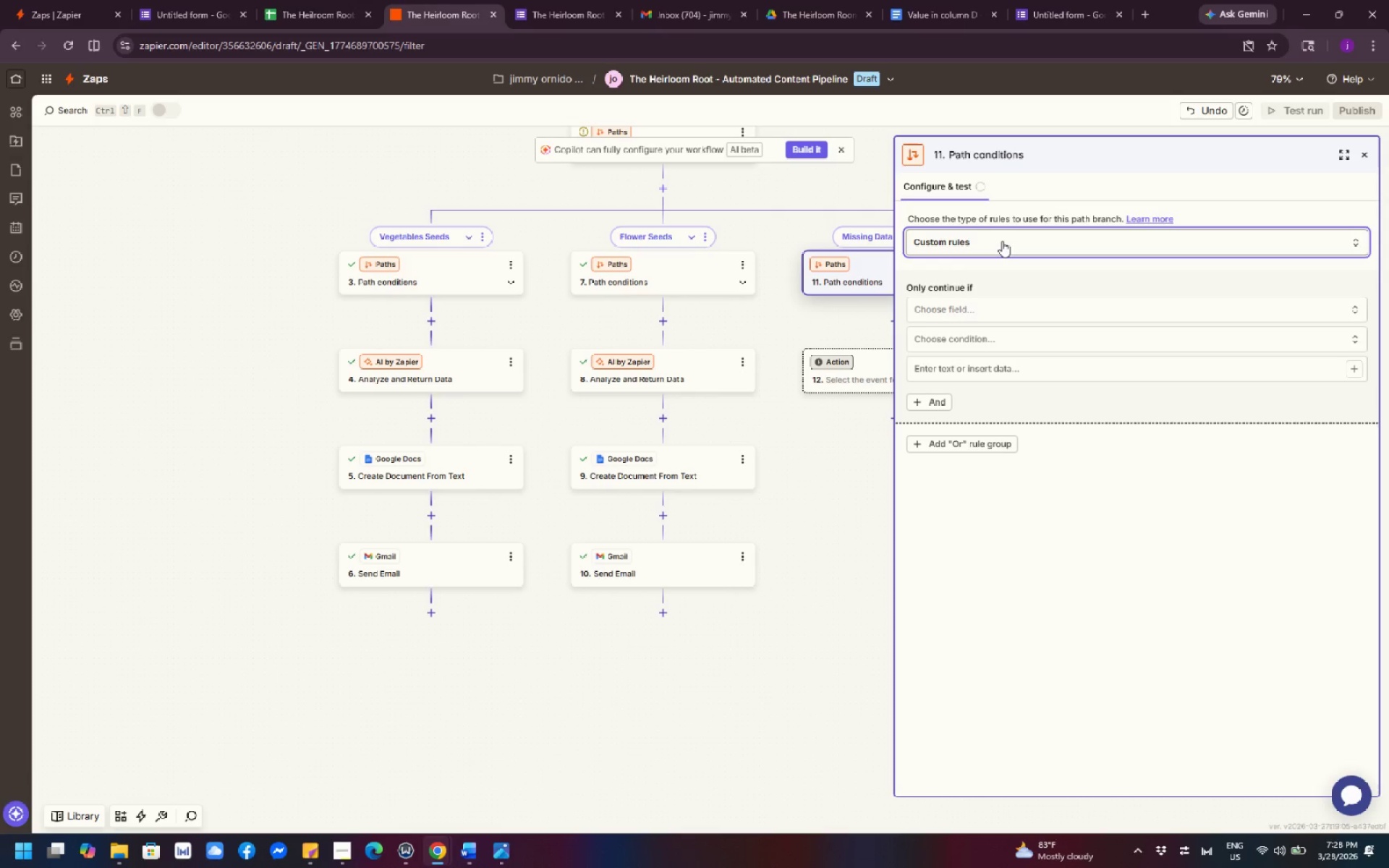 
left_click([1002, 241])
 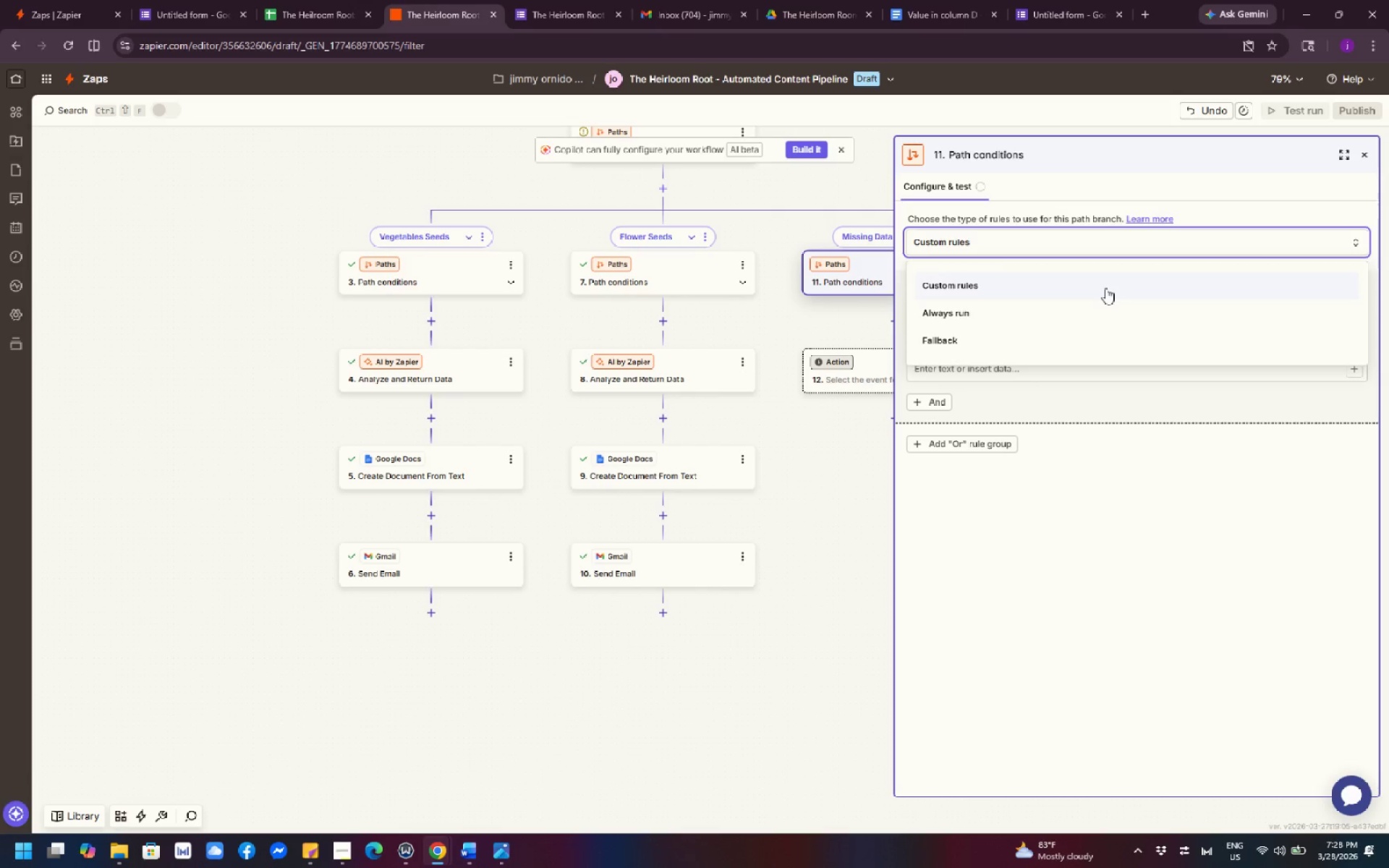 
left_click([1084, 290])
 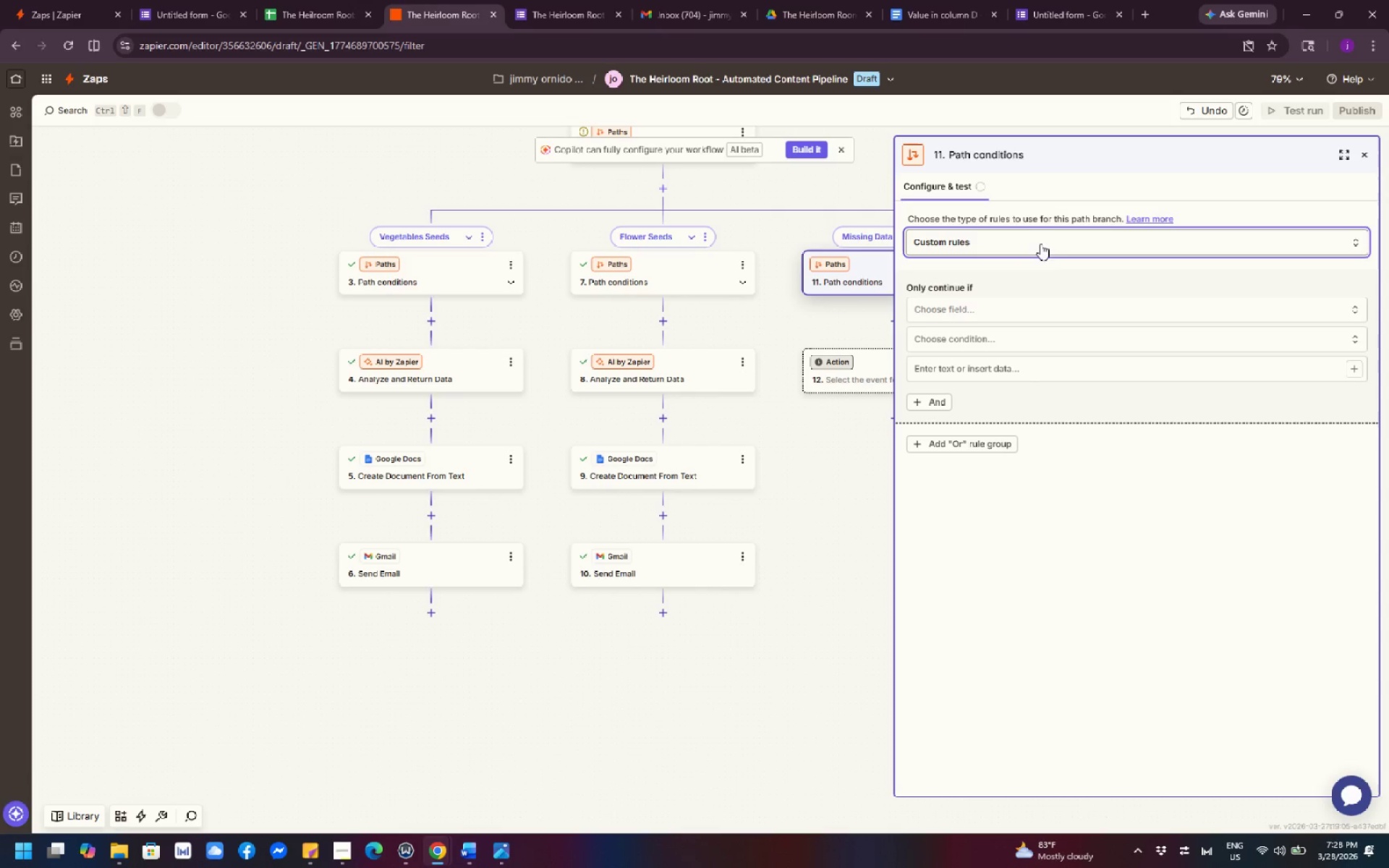 
left_click([1040, 242])
 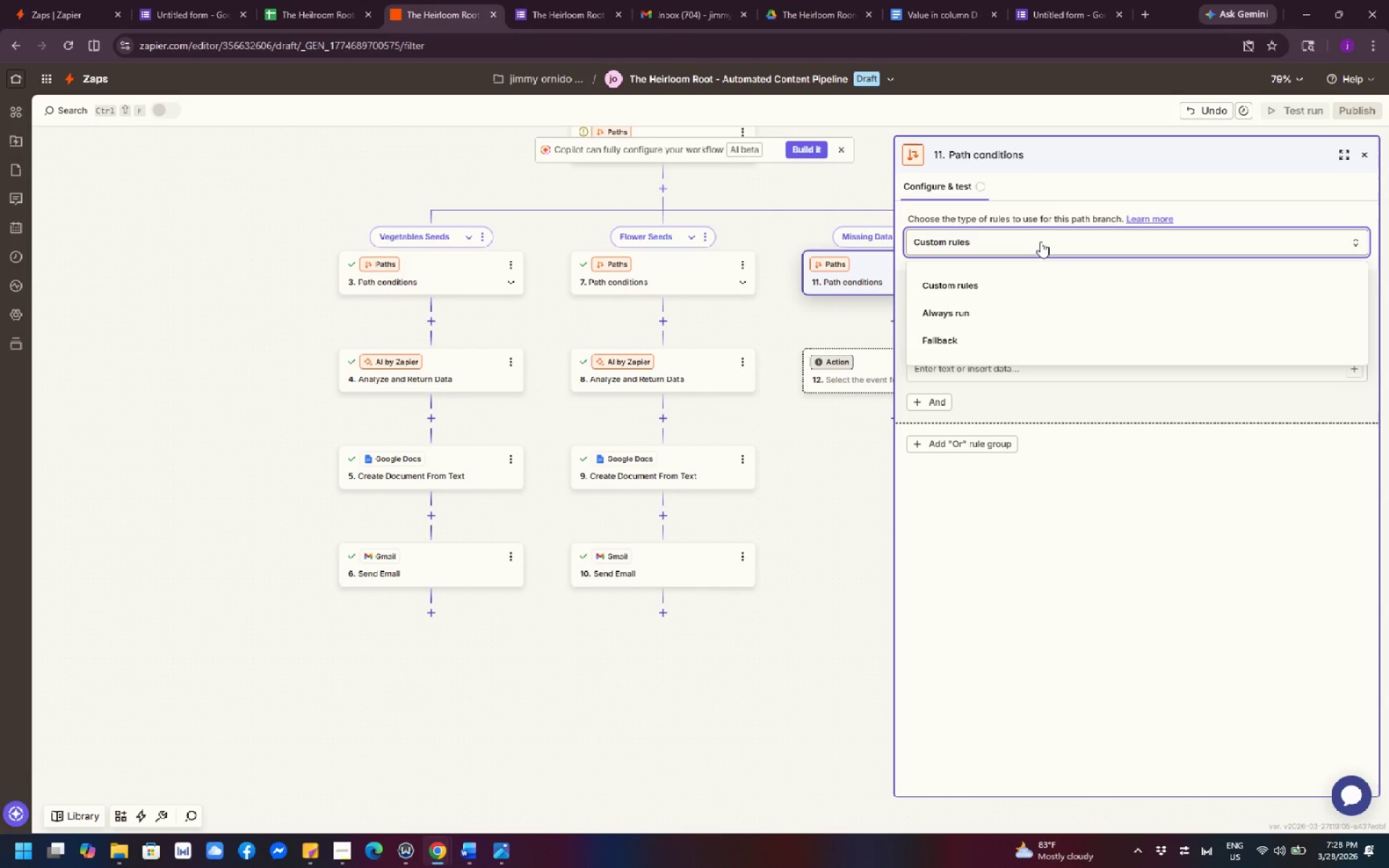 
wait(10.47)
 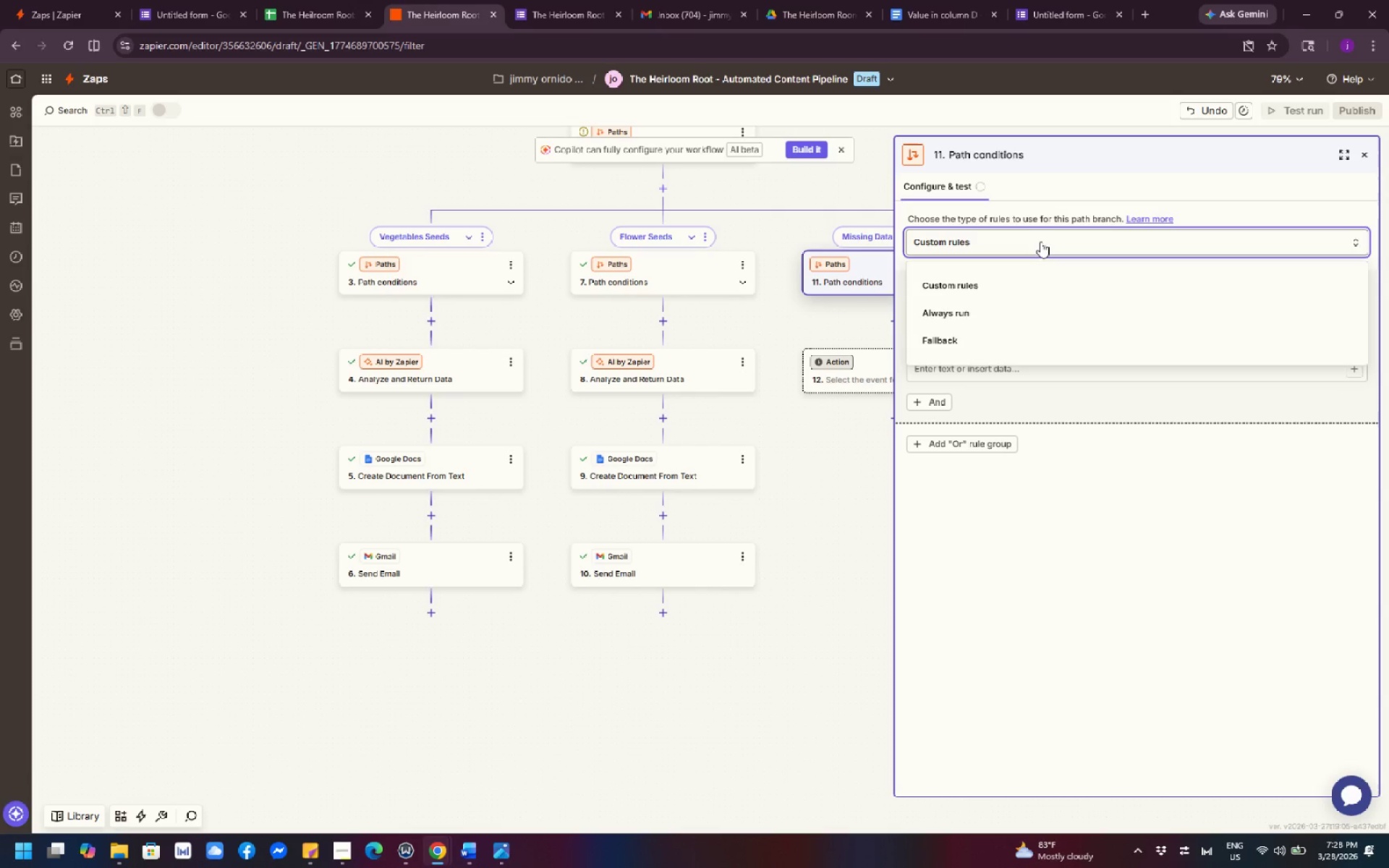 
left_click([781, 678])
 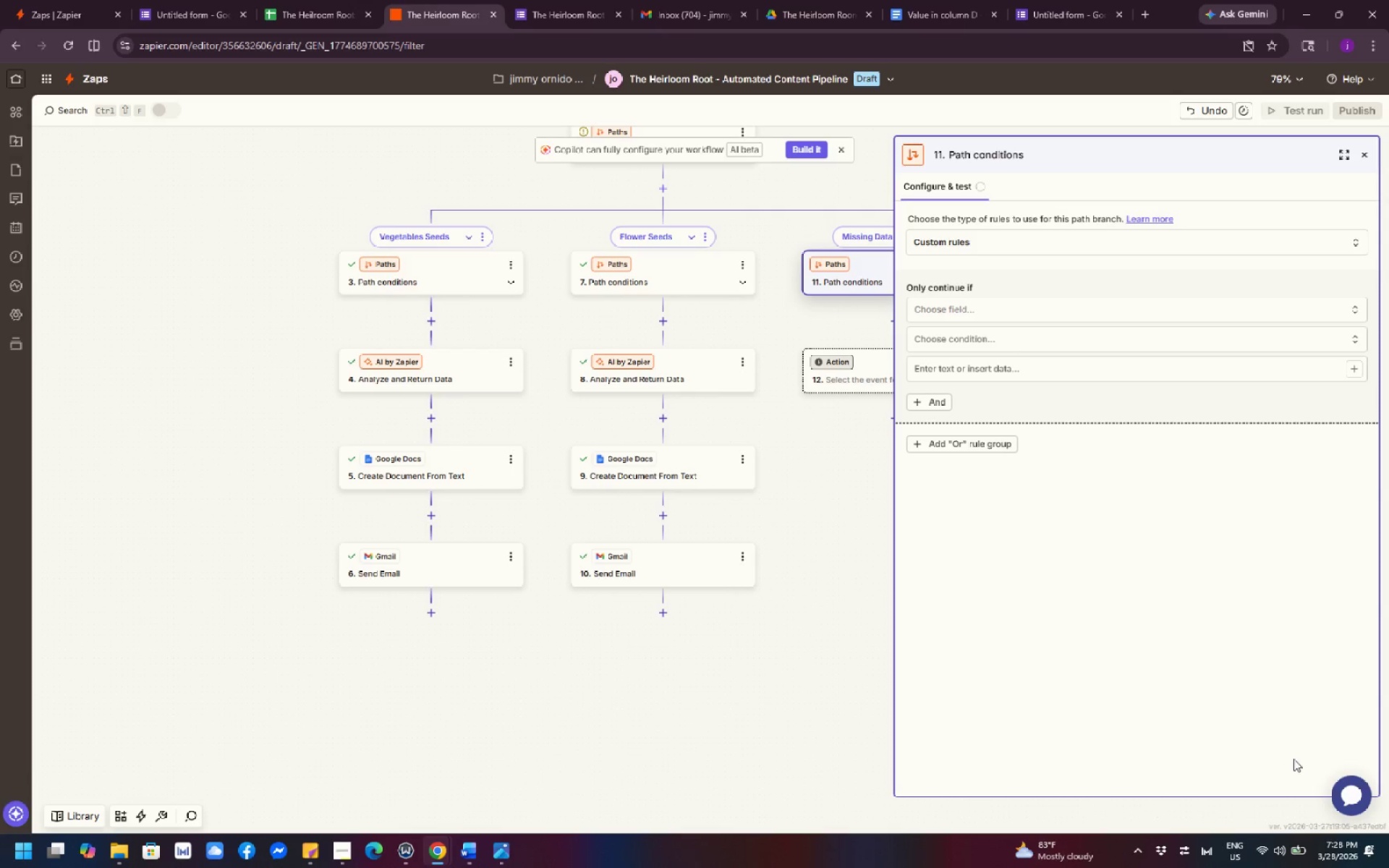 
wait(15.05)
 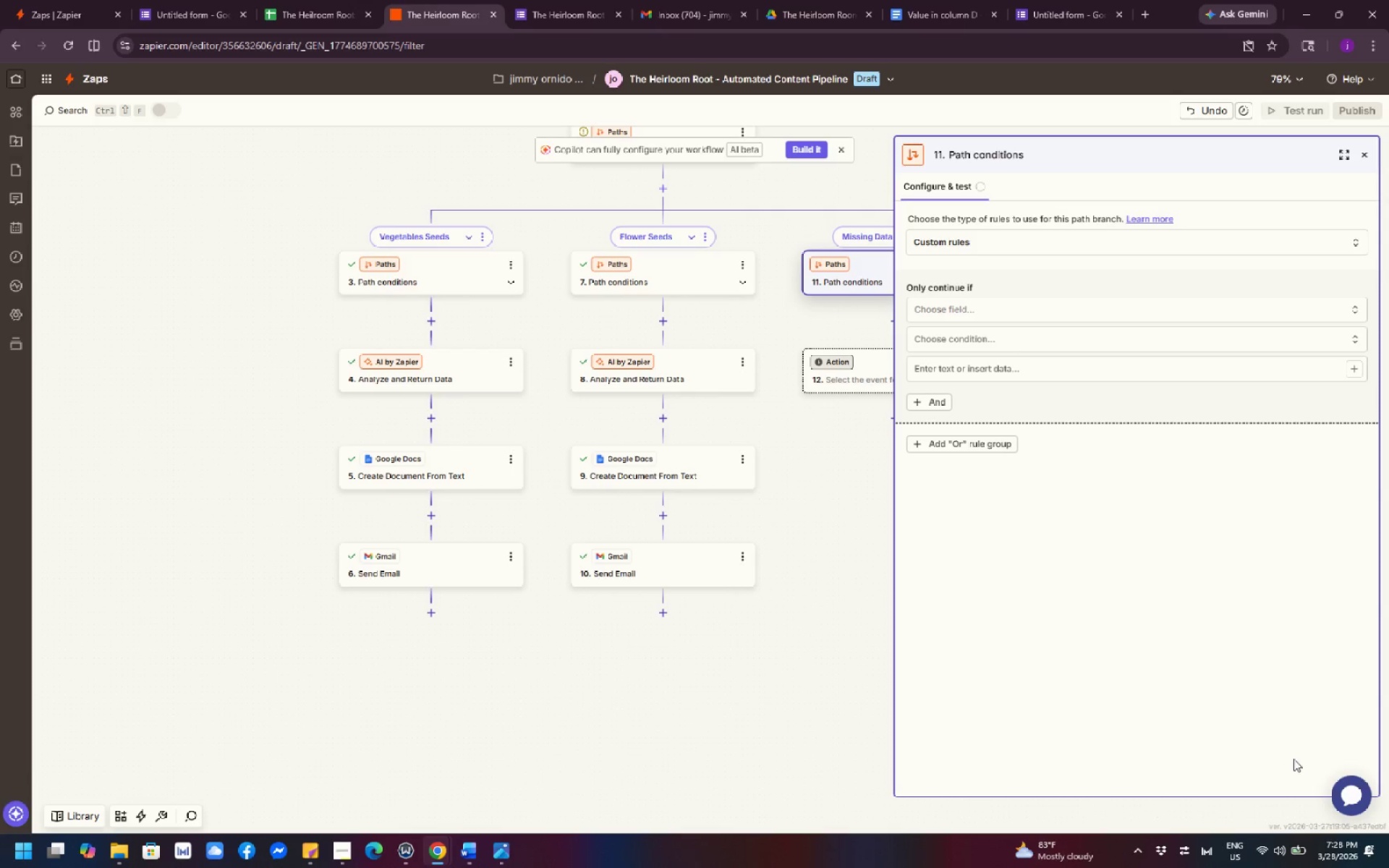 
scroll: coordinate [844, 556], scroll_direction: up, amount: 5.0
 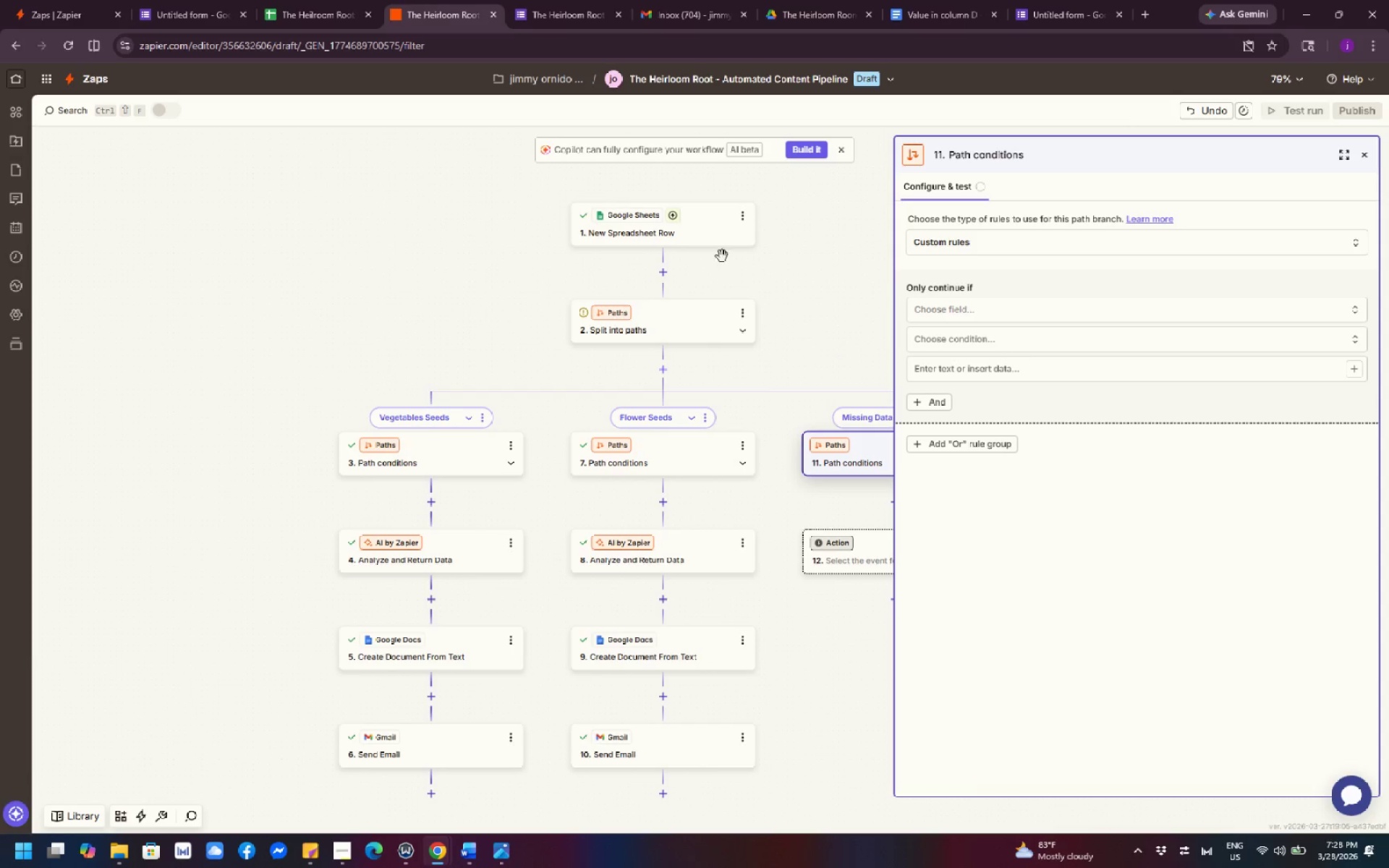 
left_click([701, 229])
 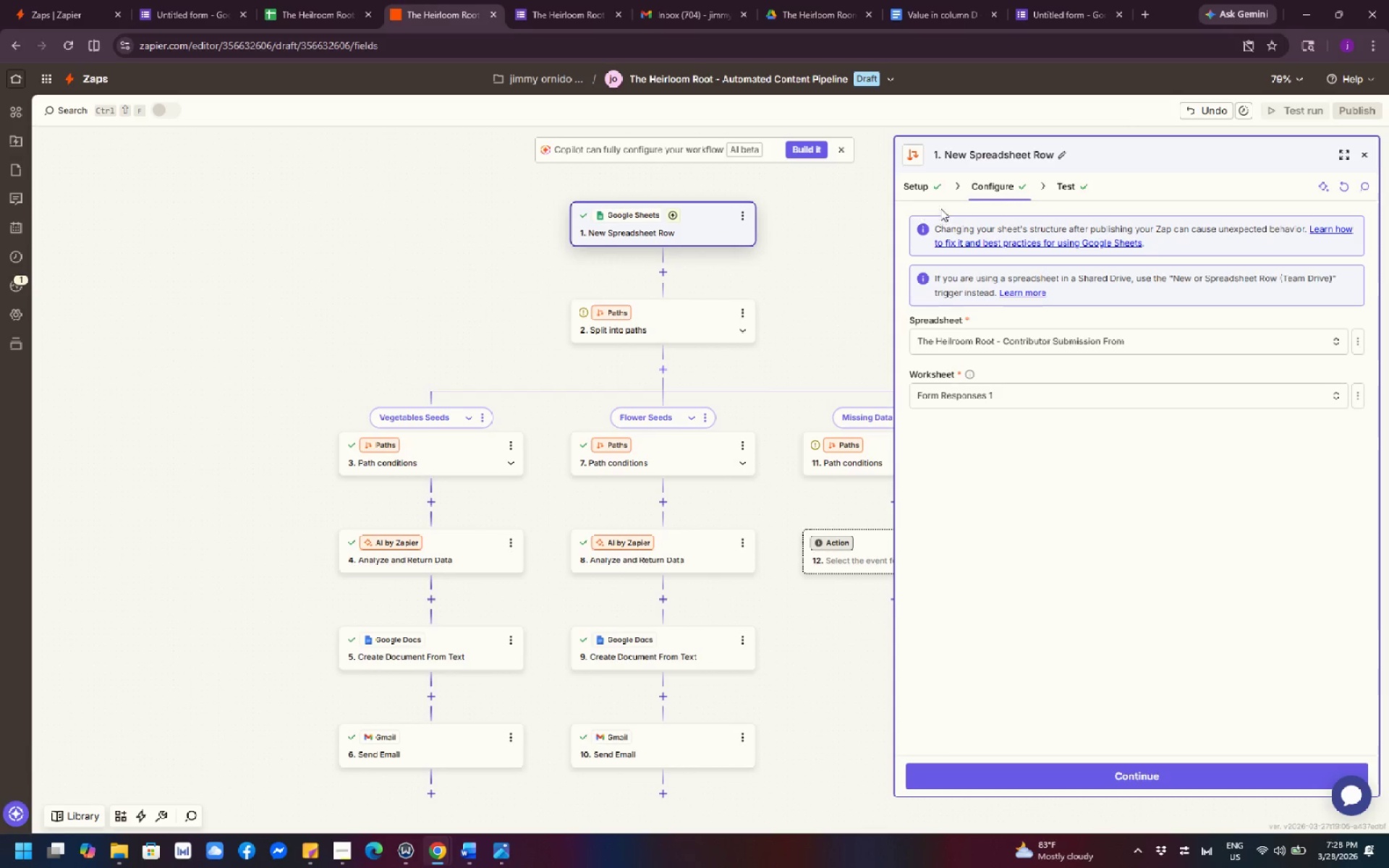 
left_click([928, 190])
 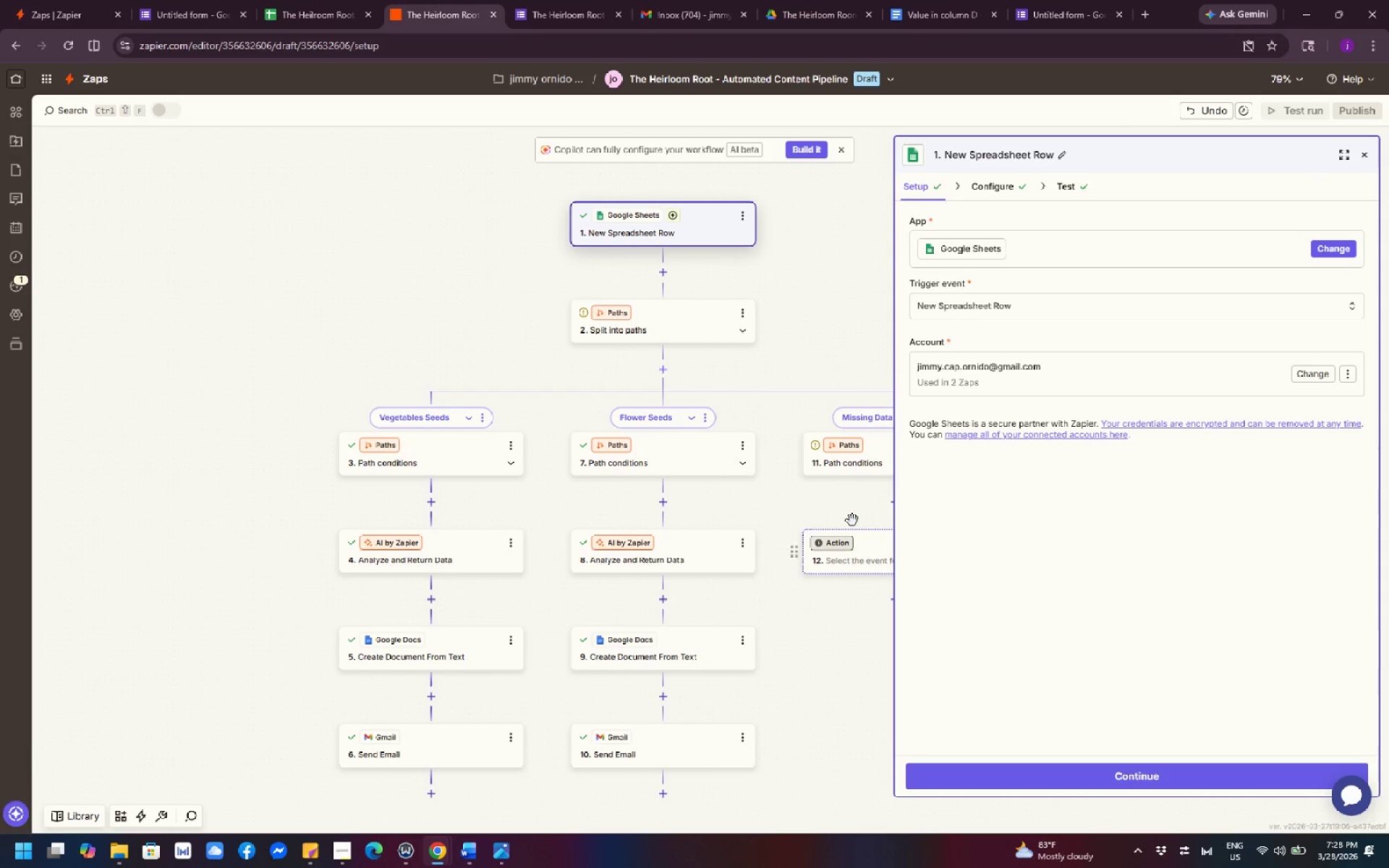 
left_click([865, 462])
 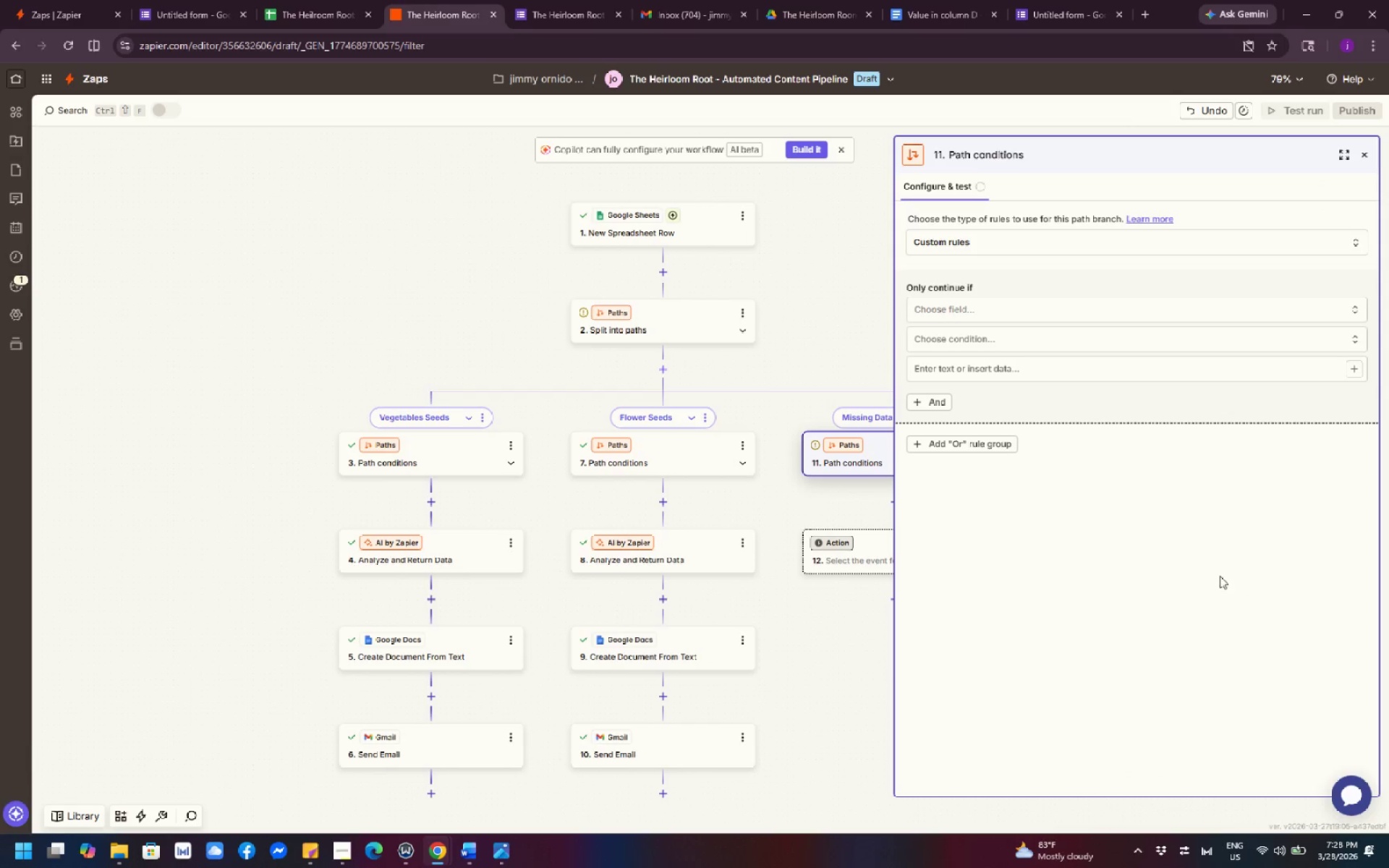 
scroll: coordinate [1241, 467], scroll_direction: down, amount: 2.0
 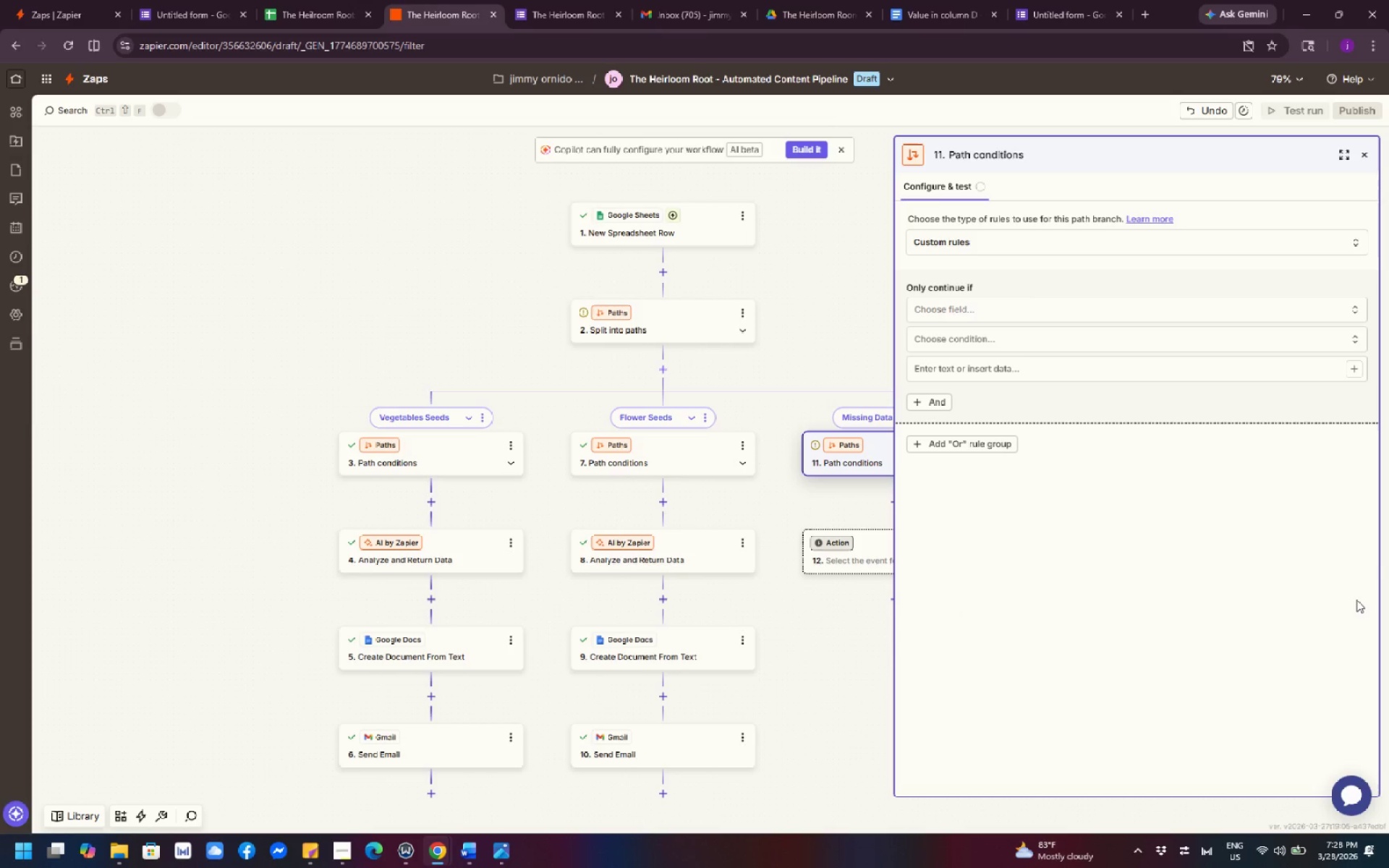 
wait(6.87)
 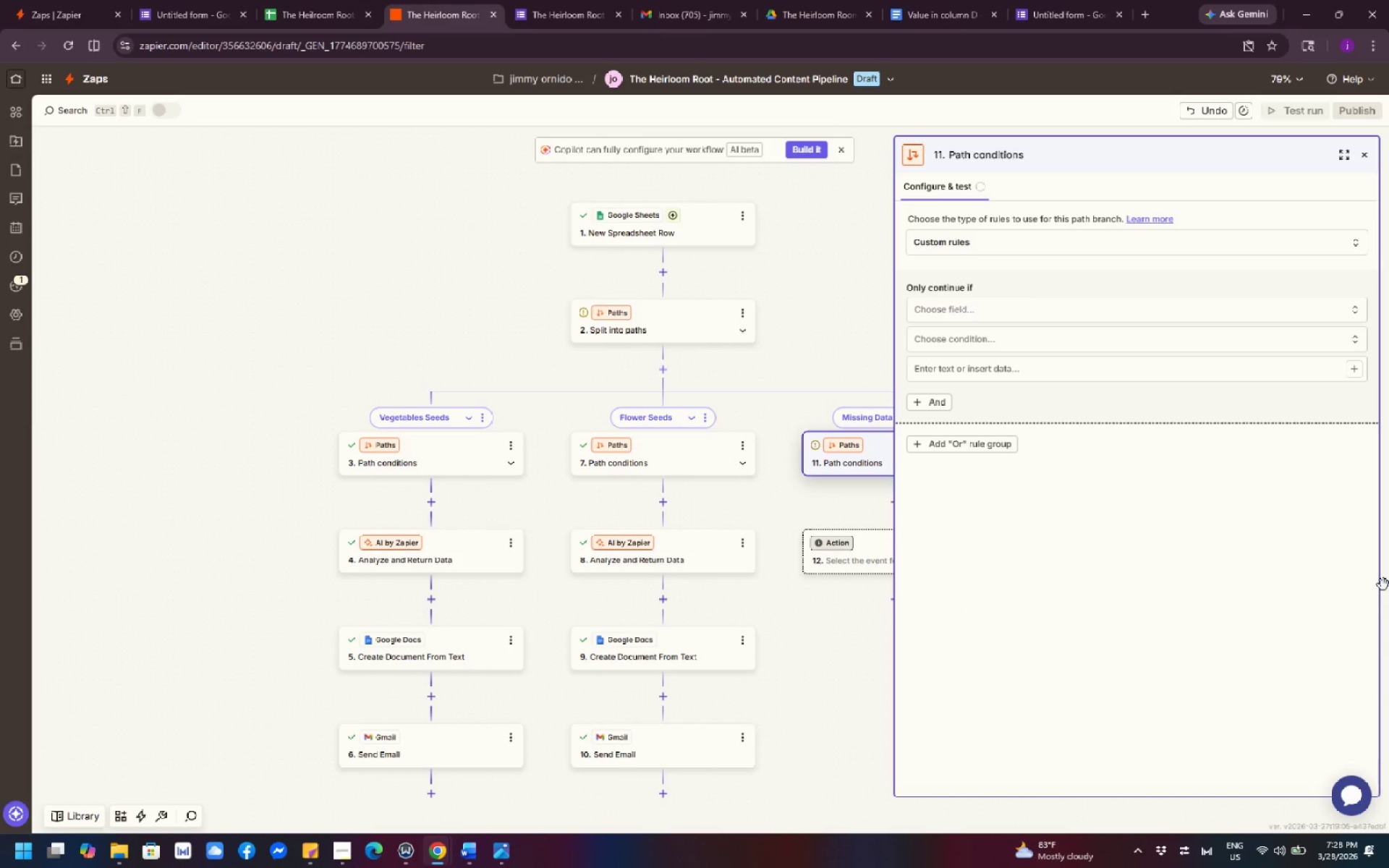 
left_click_drag(start_coordinate=[1101, 244], to_coordinate=[1101, 235])
 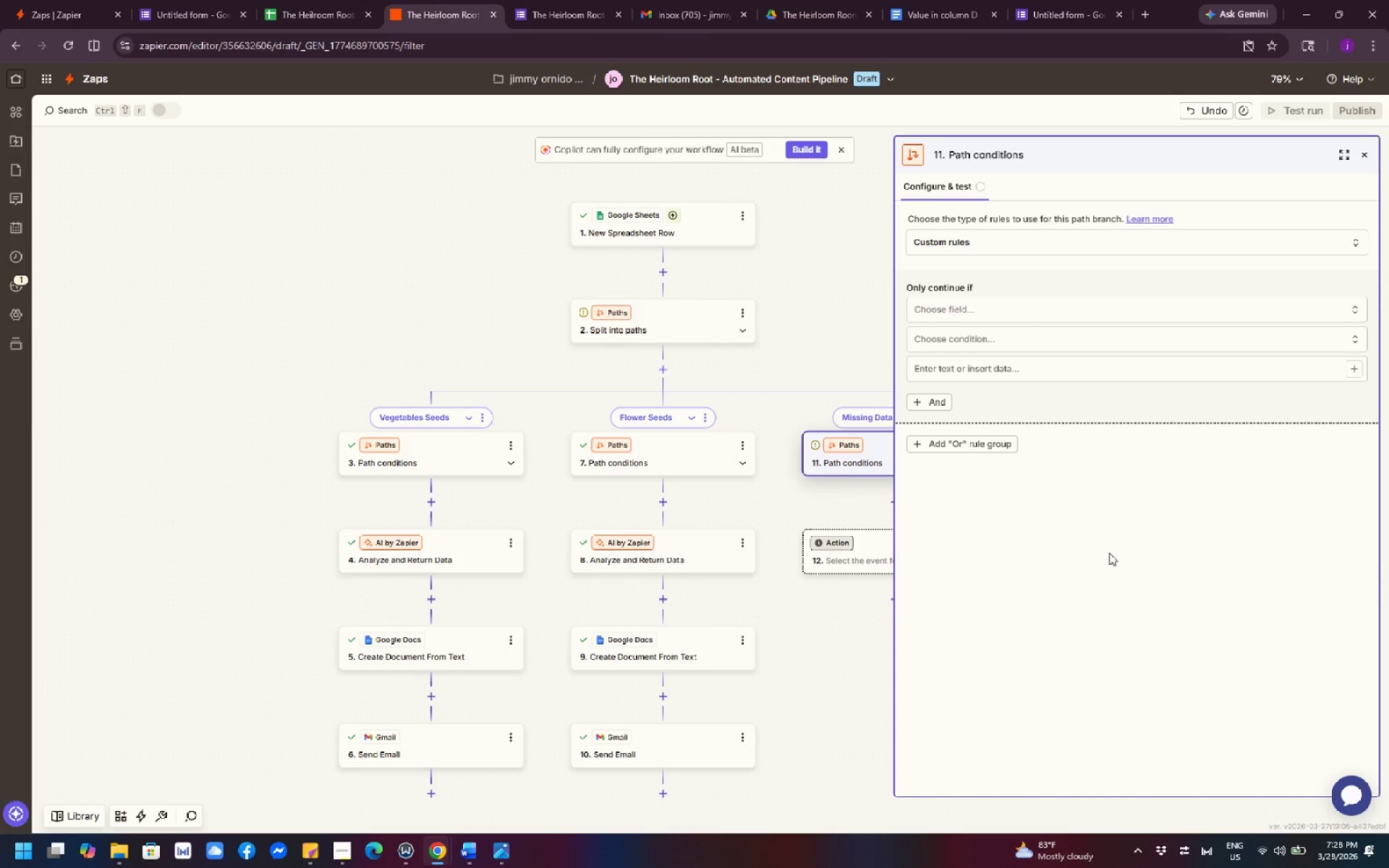 
wait(5.8)
 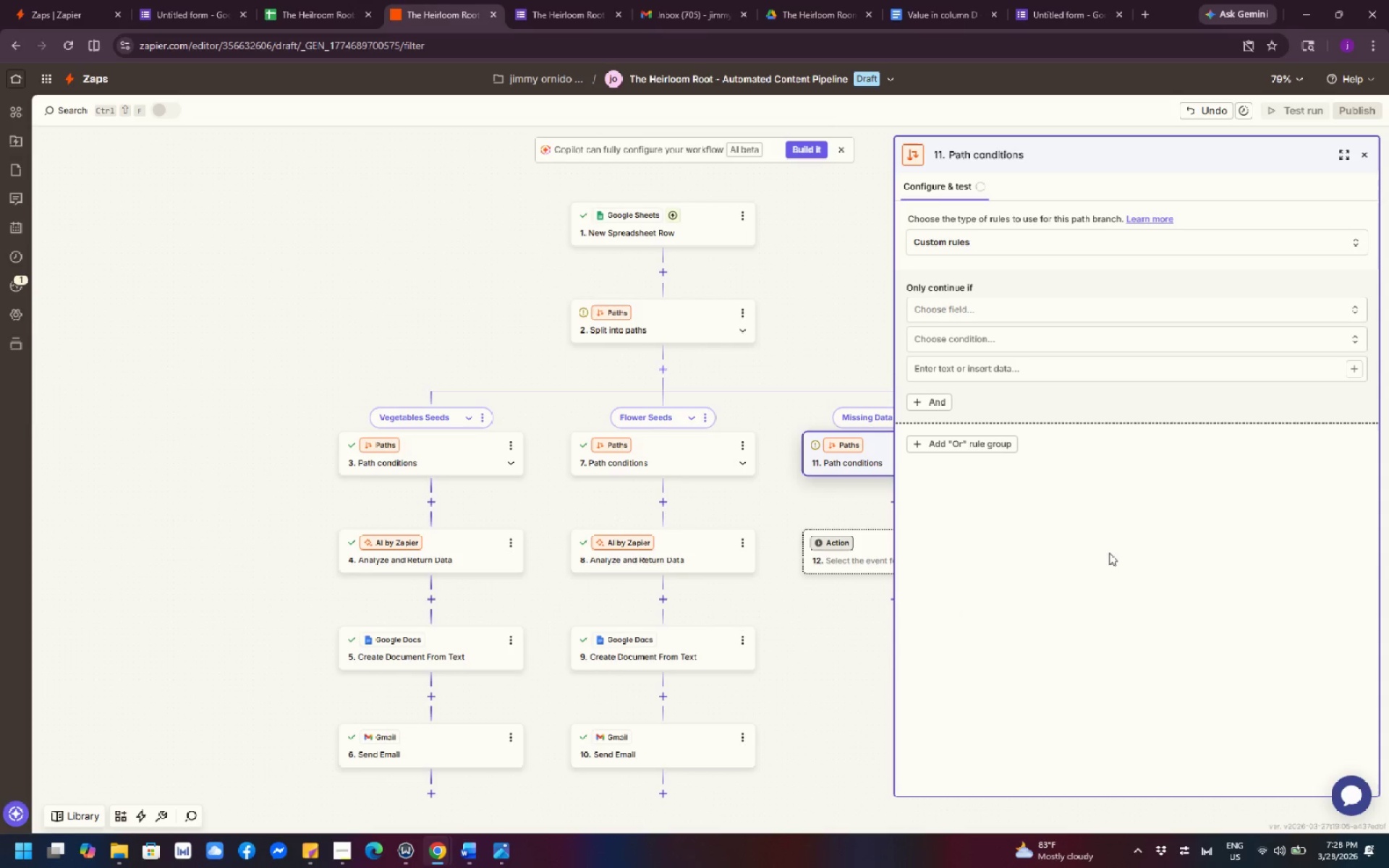 
left_click([1027, 241])
 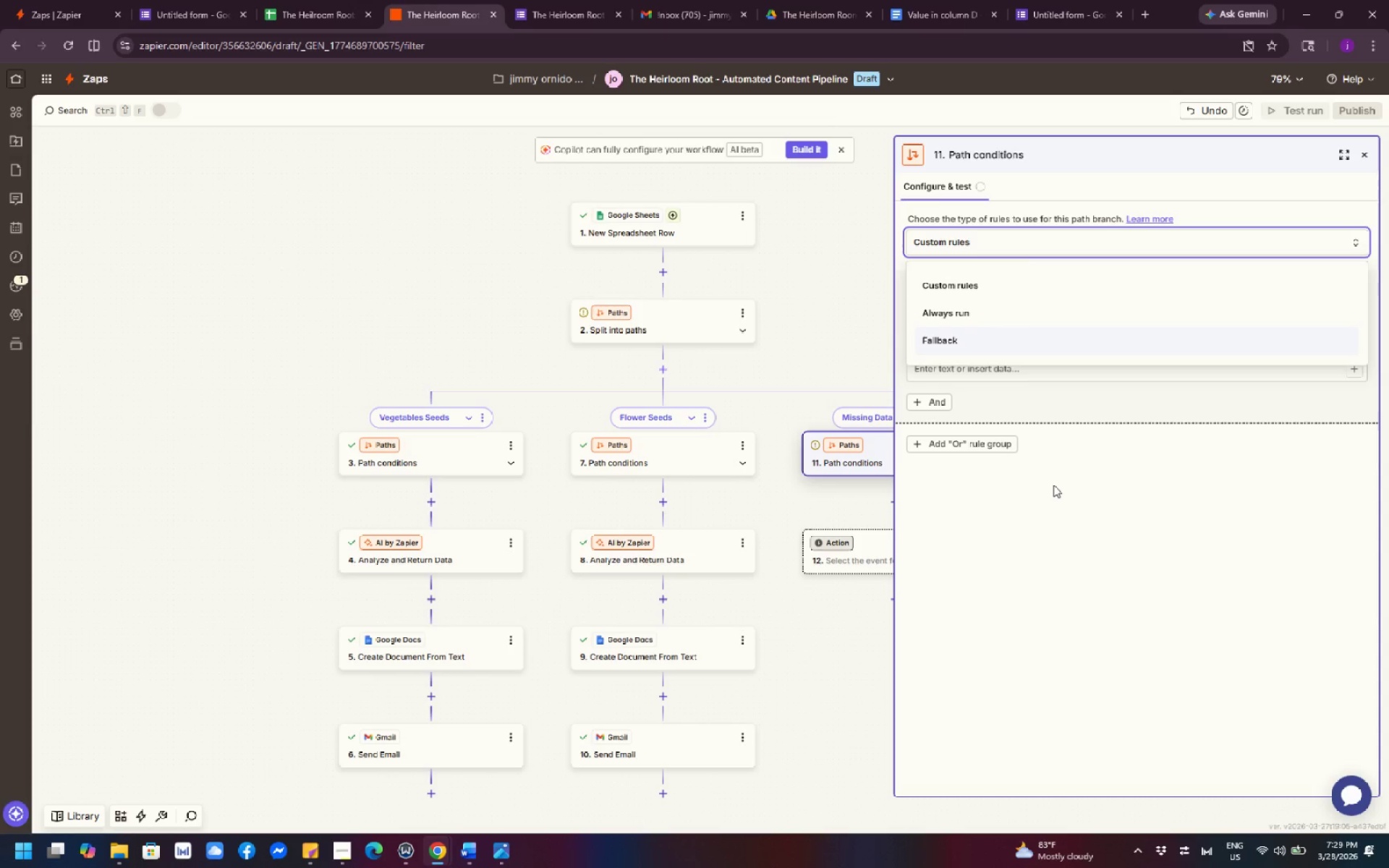 
wait(35.66)
 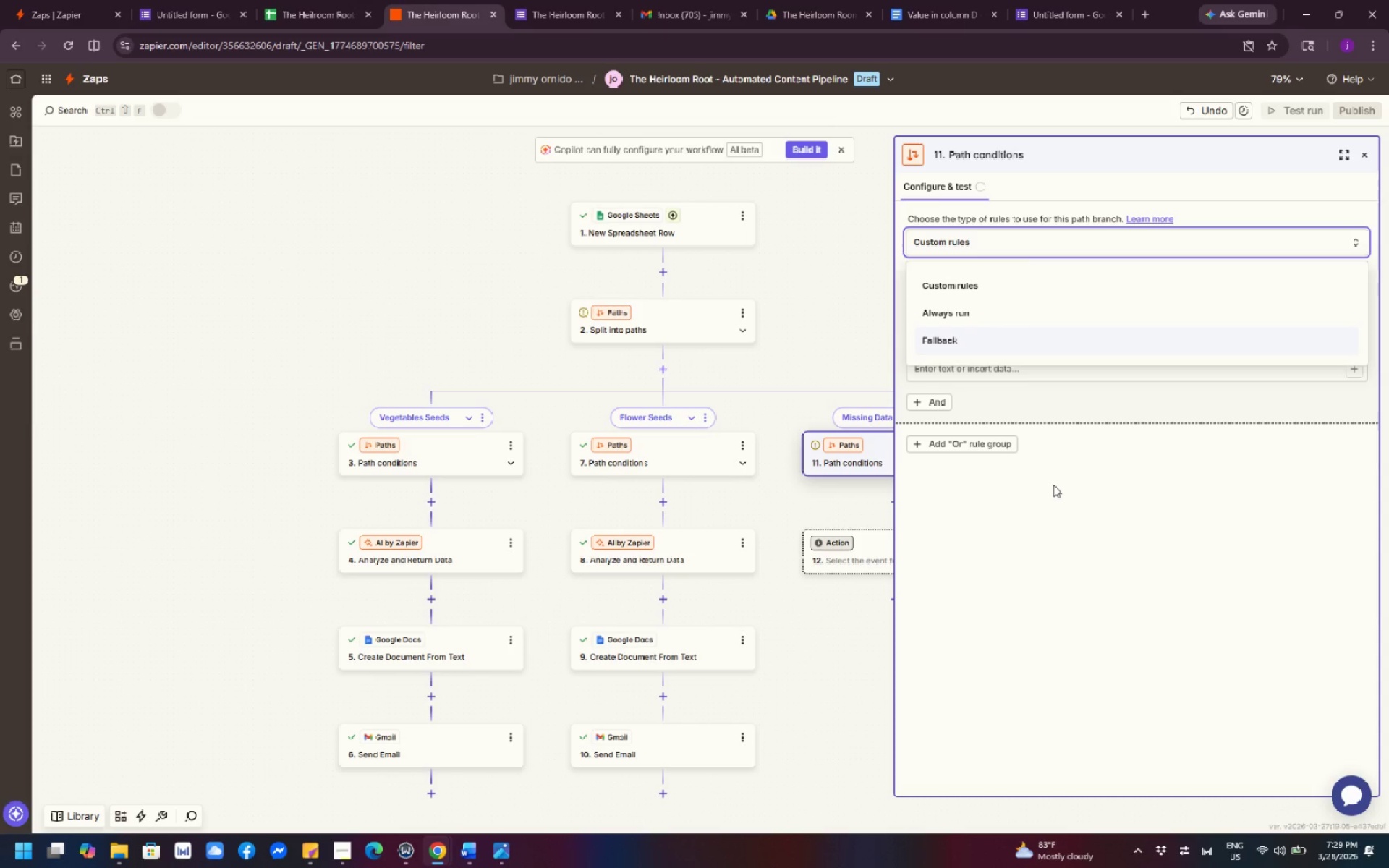 
scroll: coordinate [1128, 300], scroll_direction: down, amount: 6.0
 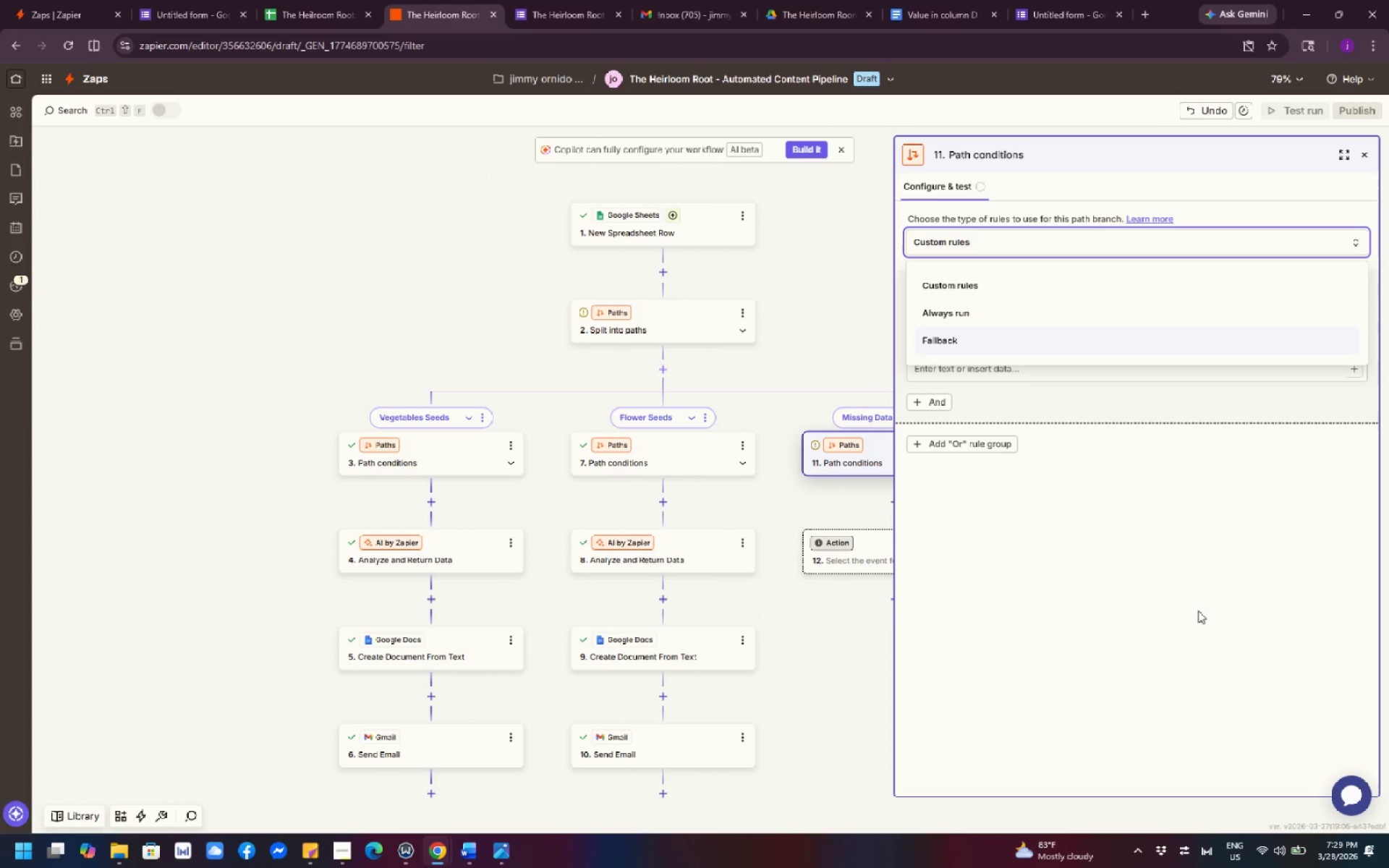 
wait(6.44)
 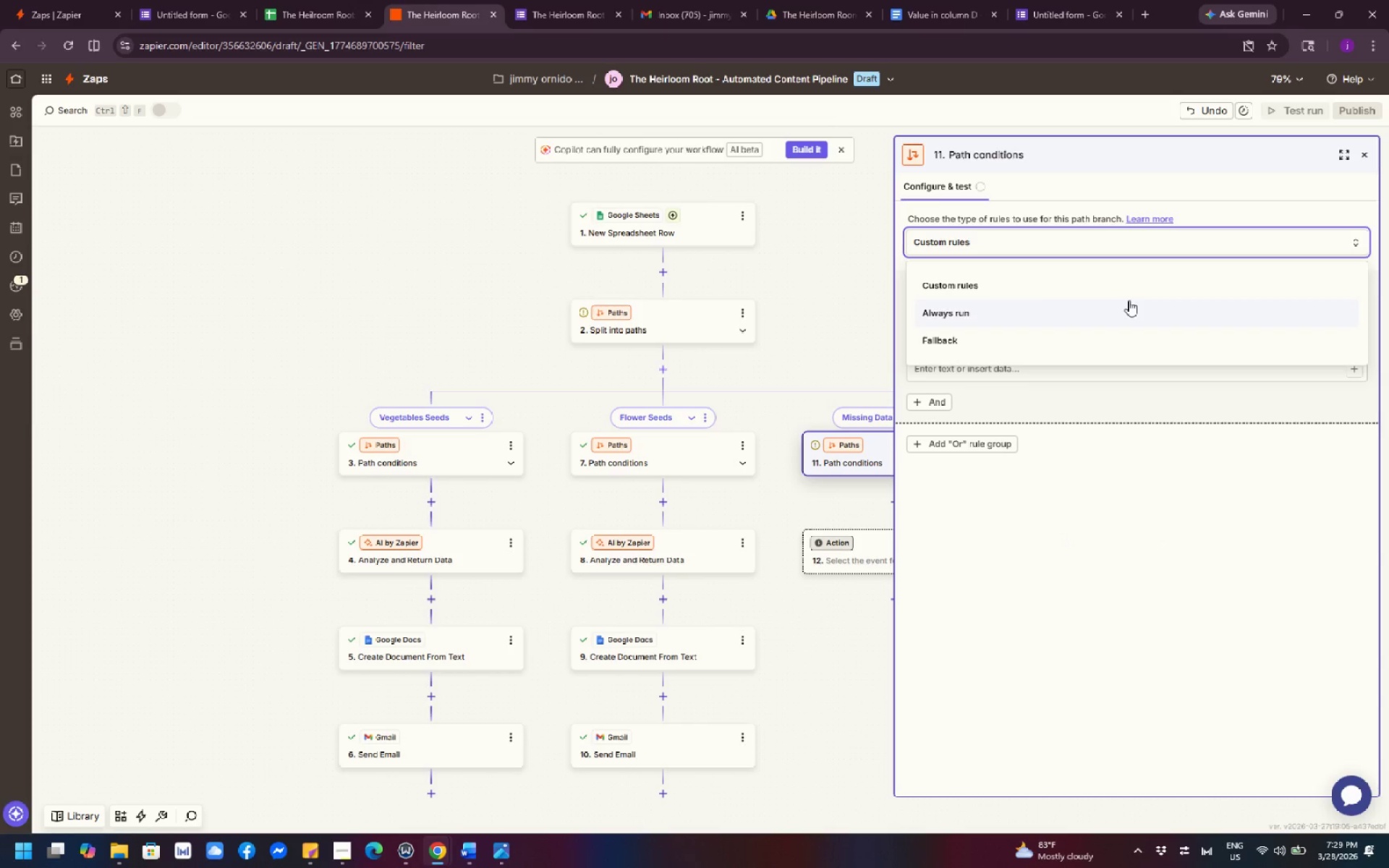 
left_click([980, 284])
 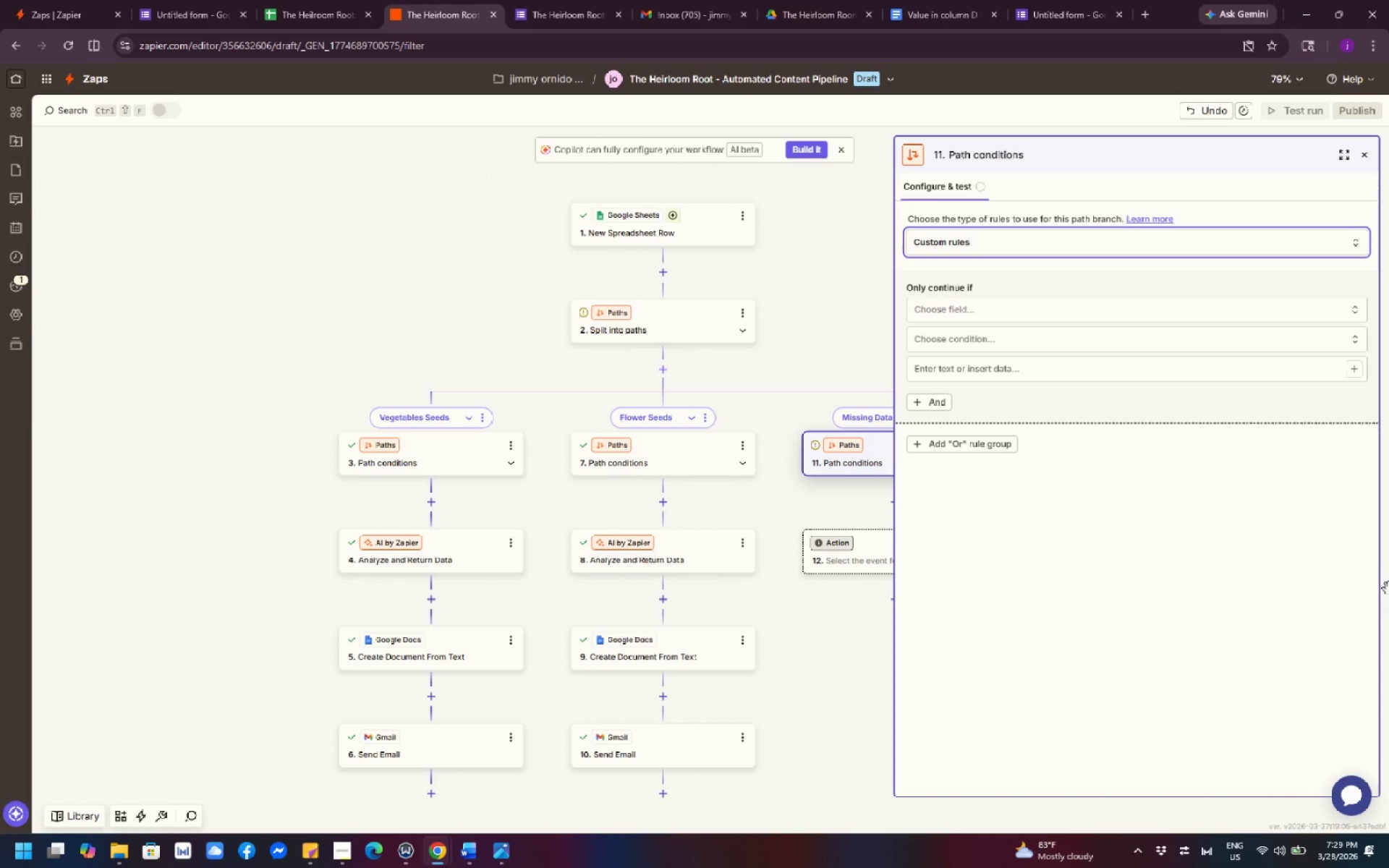 
wait(20.25)
 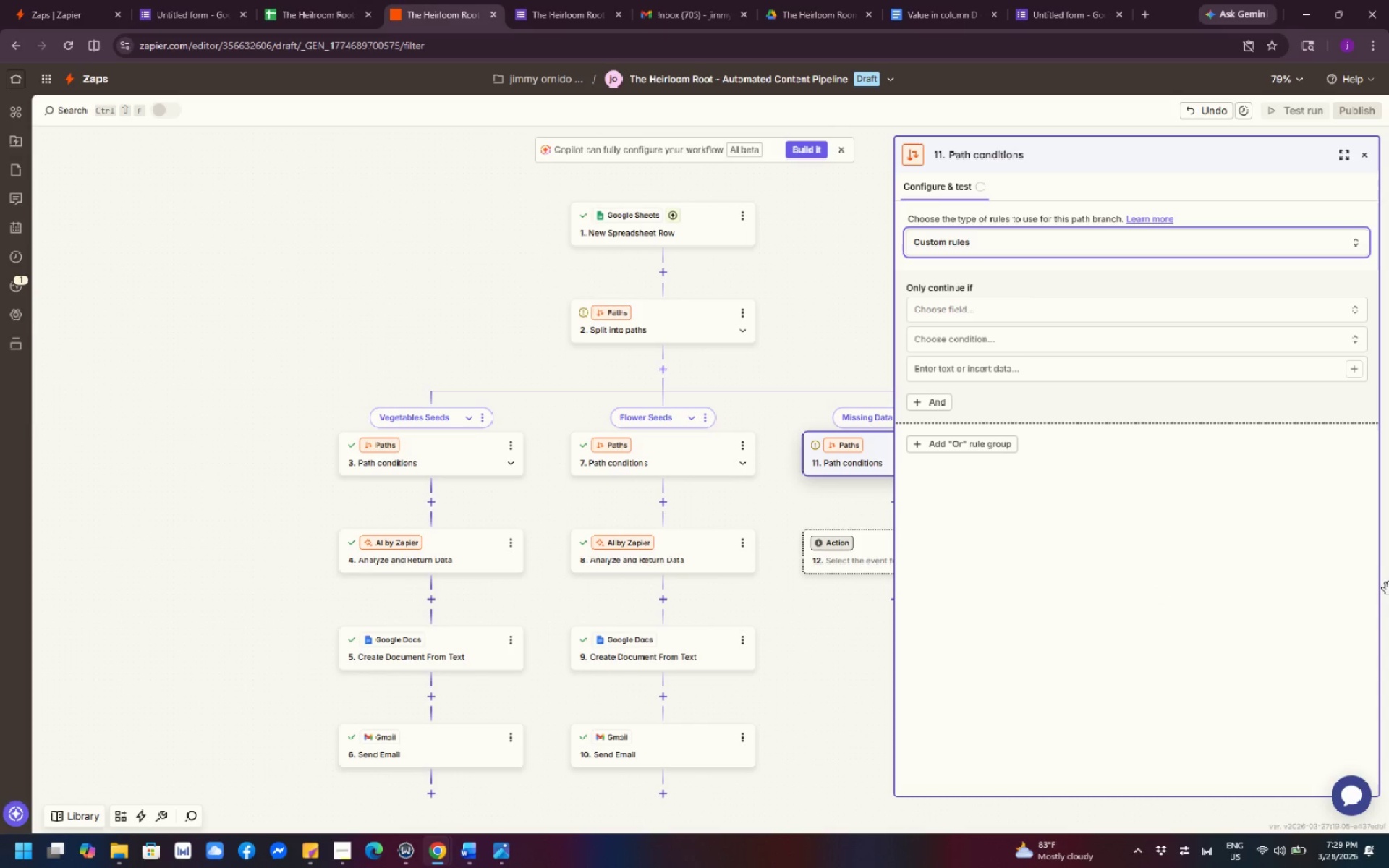 
left_click([1125, 305])
 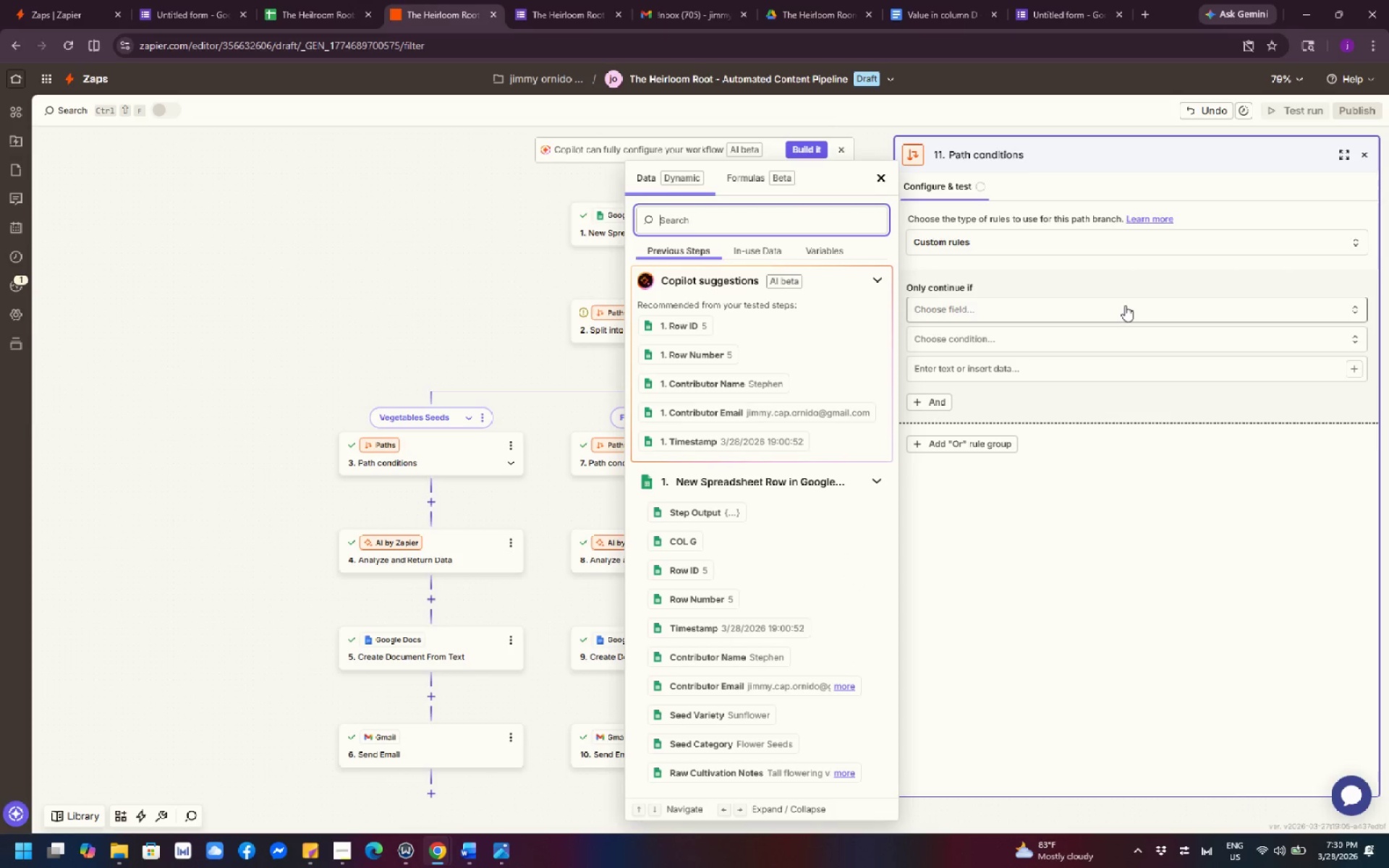 
type(raw)
 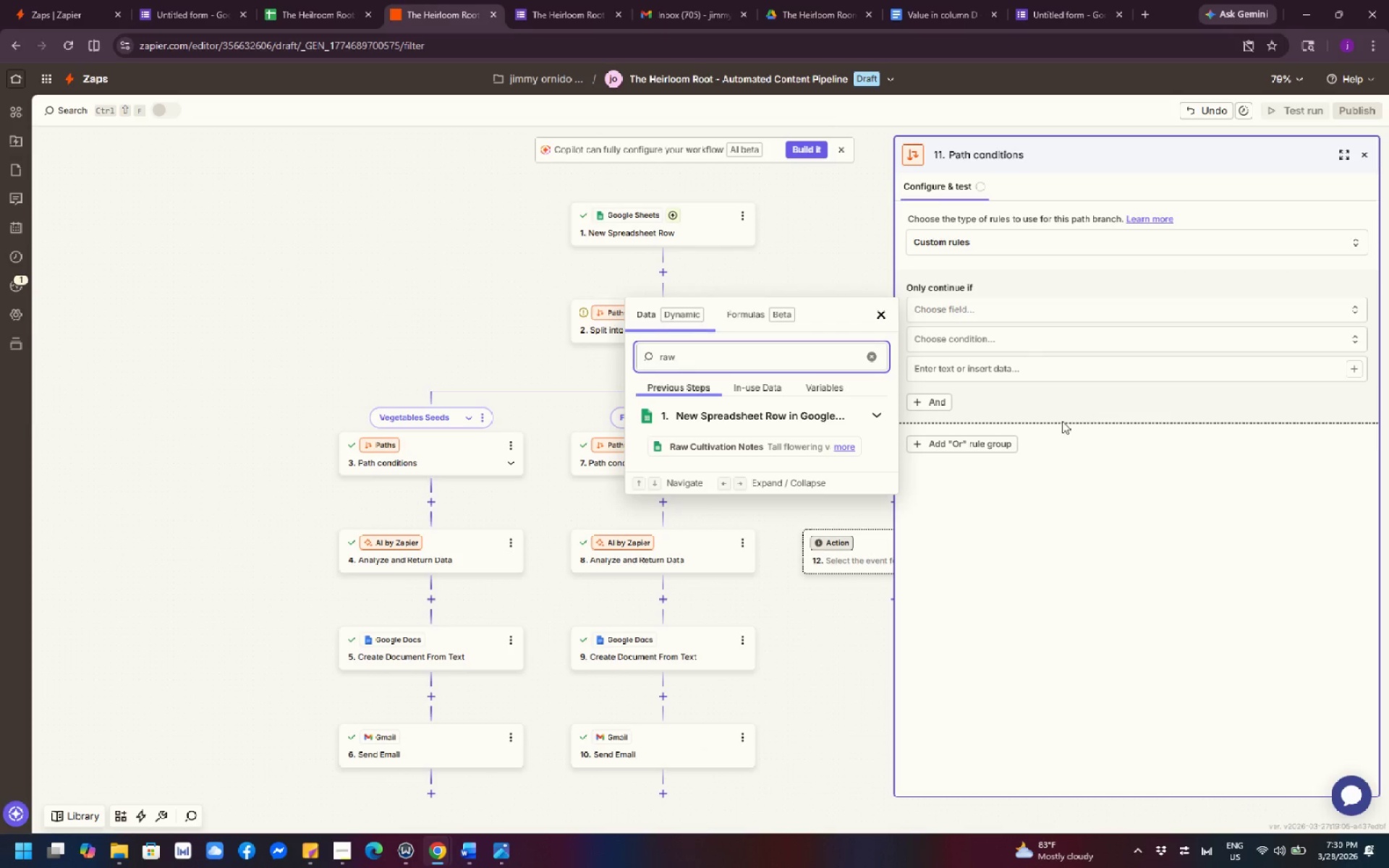 
left_click([749, 450])
 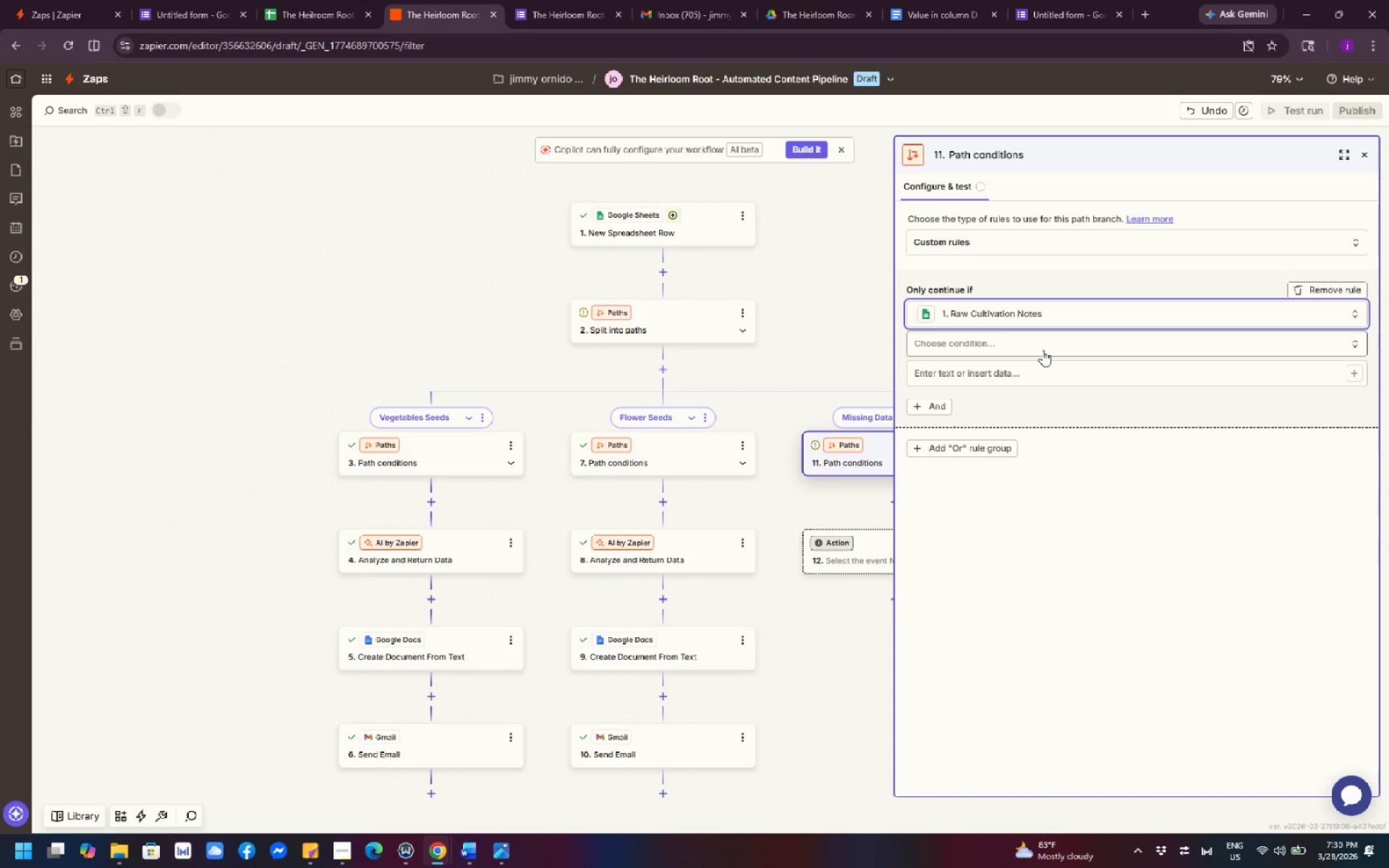 
left_click([1042, 350])
 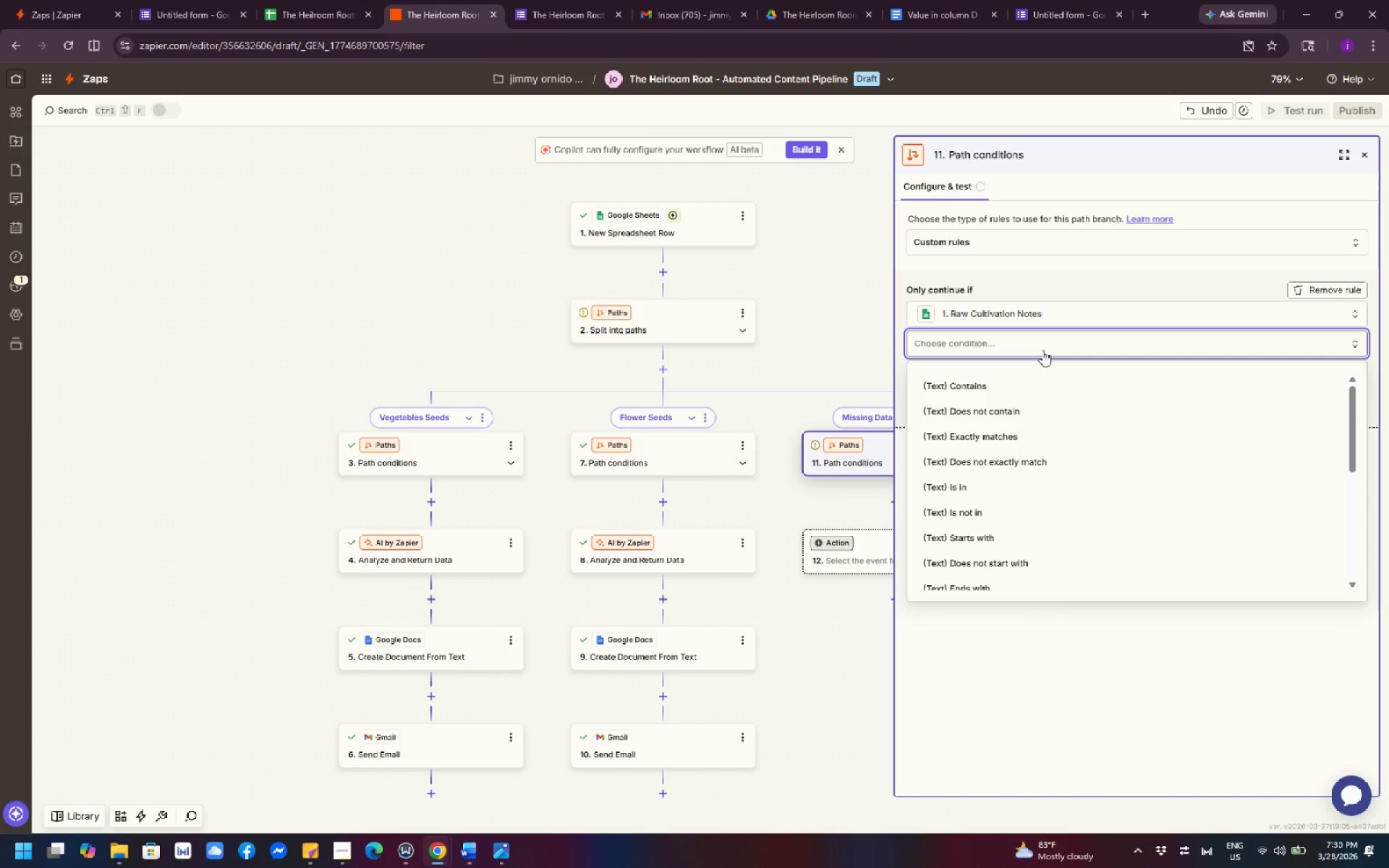 
wait(12.86)
 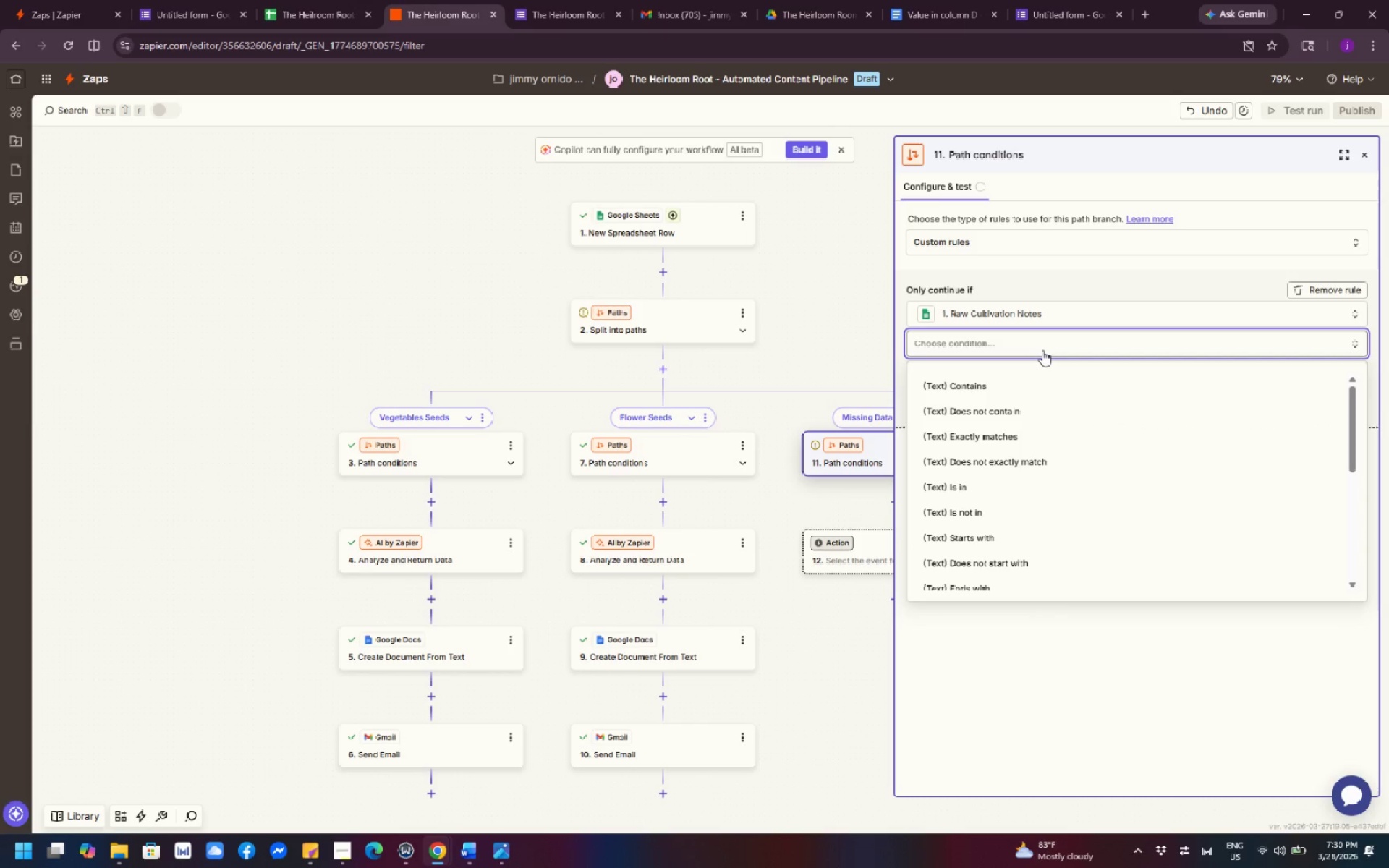 
left_click([1123, 642])
 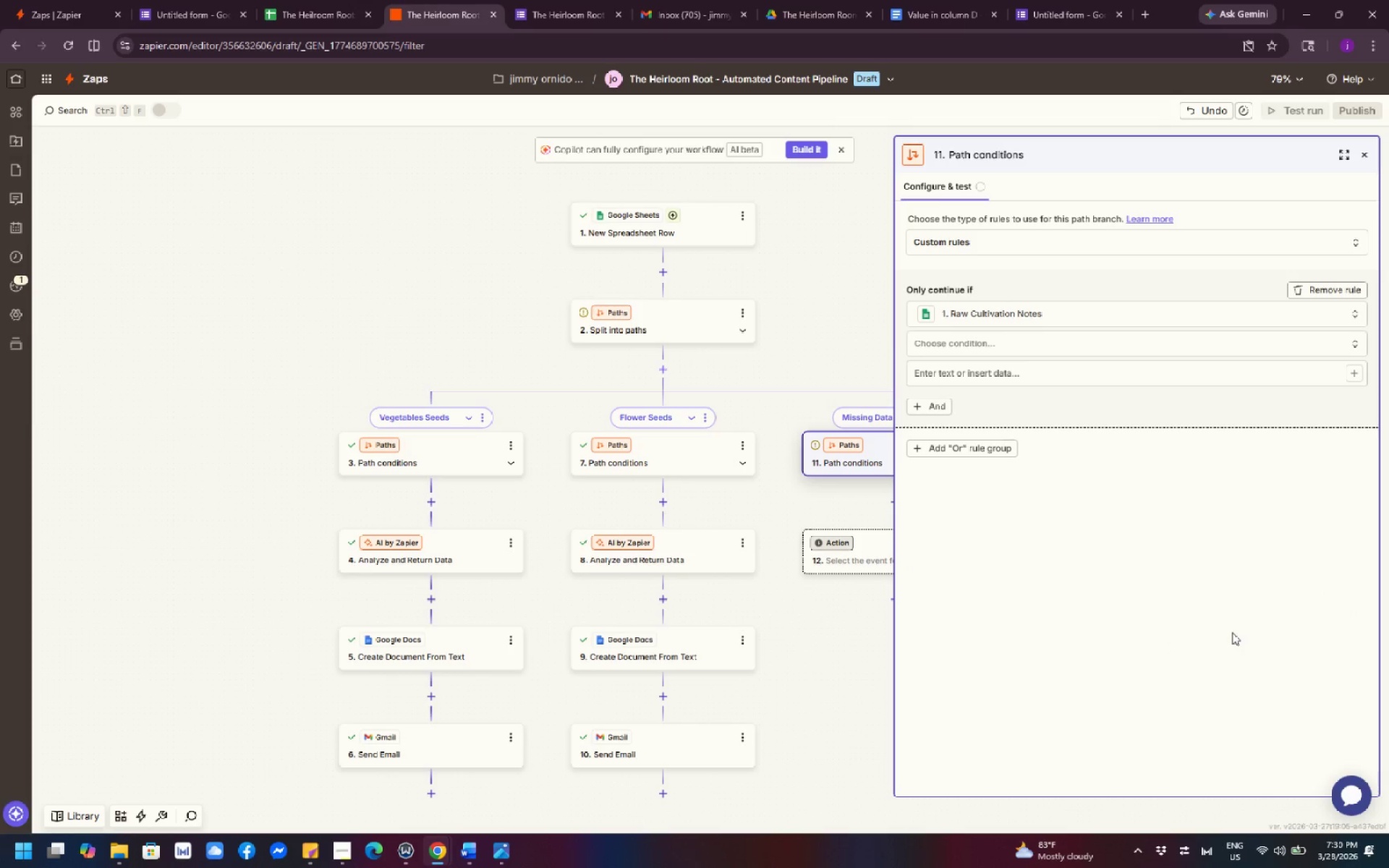 
wait(6.5)
 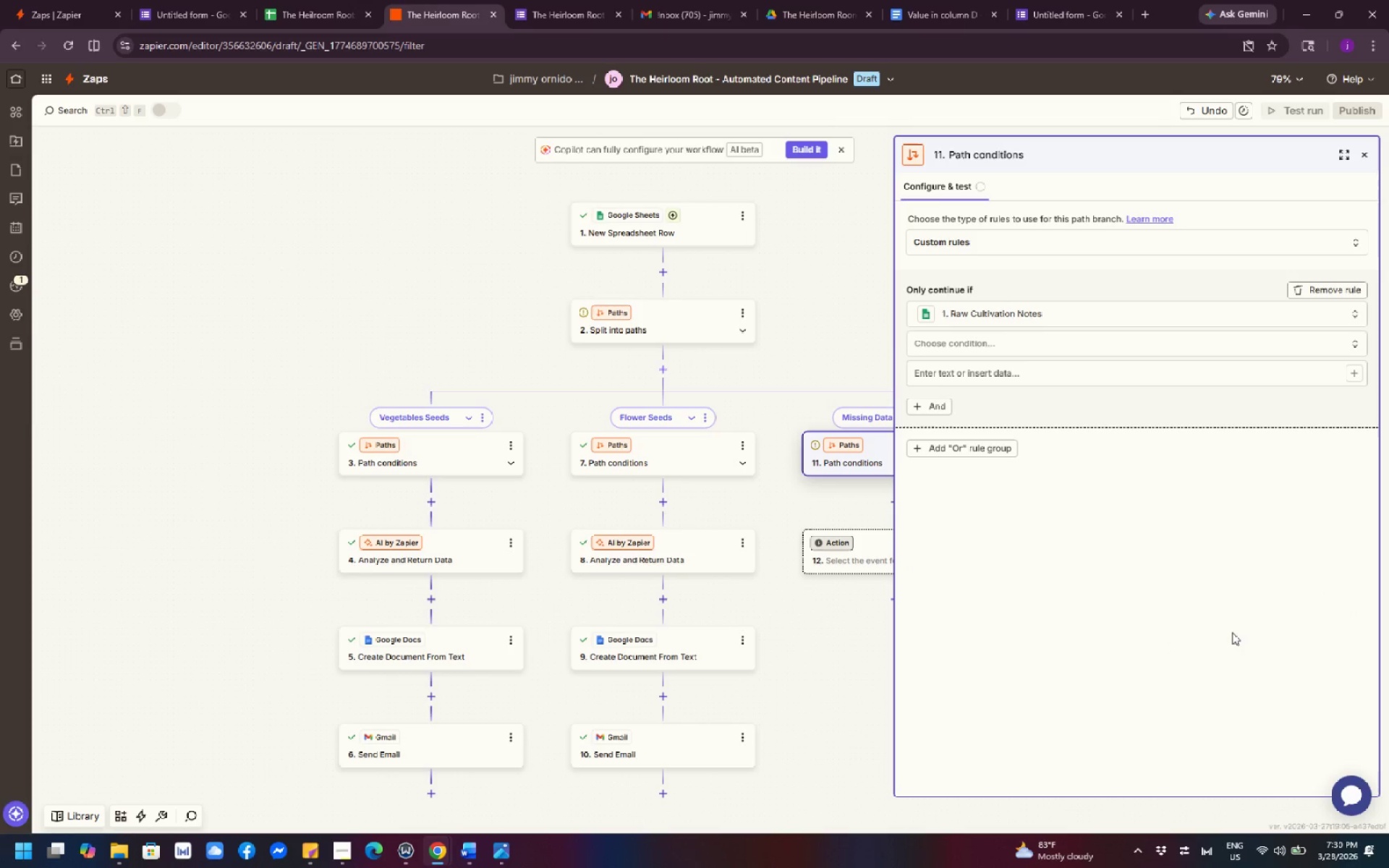 
left_click([993, 347])
 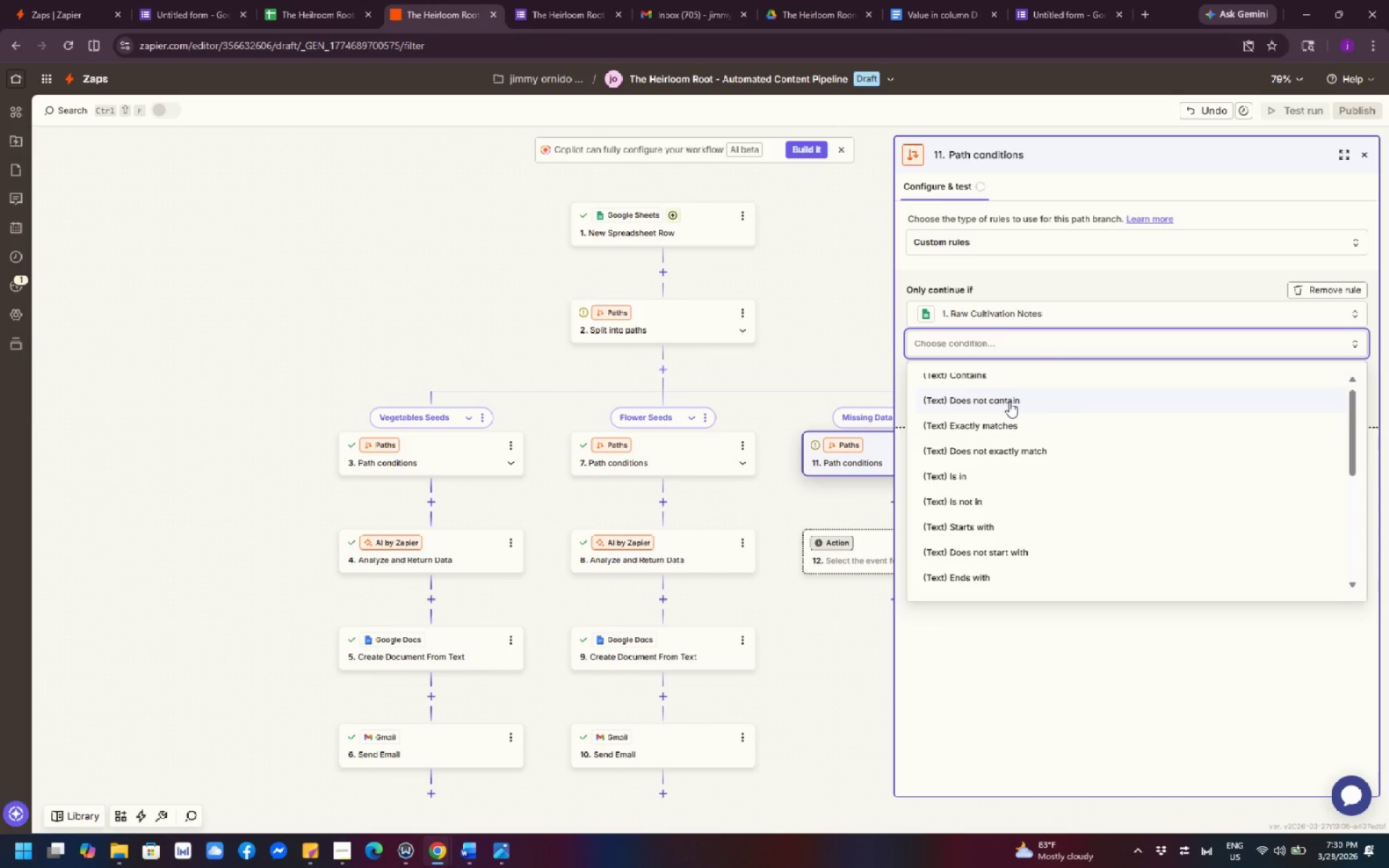 
scroll: coordinate [1011, 401], scroll_direction: up, amount: 1.0
 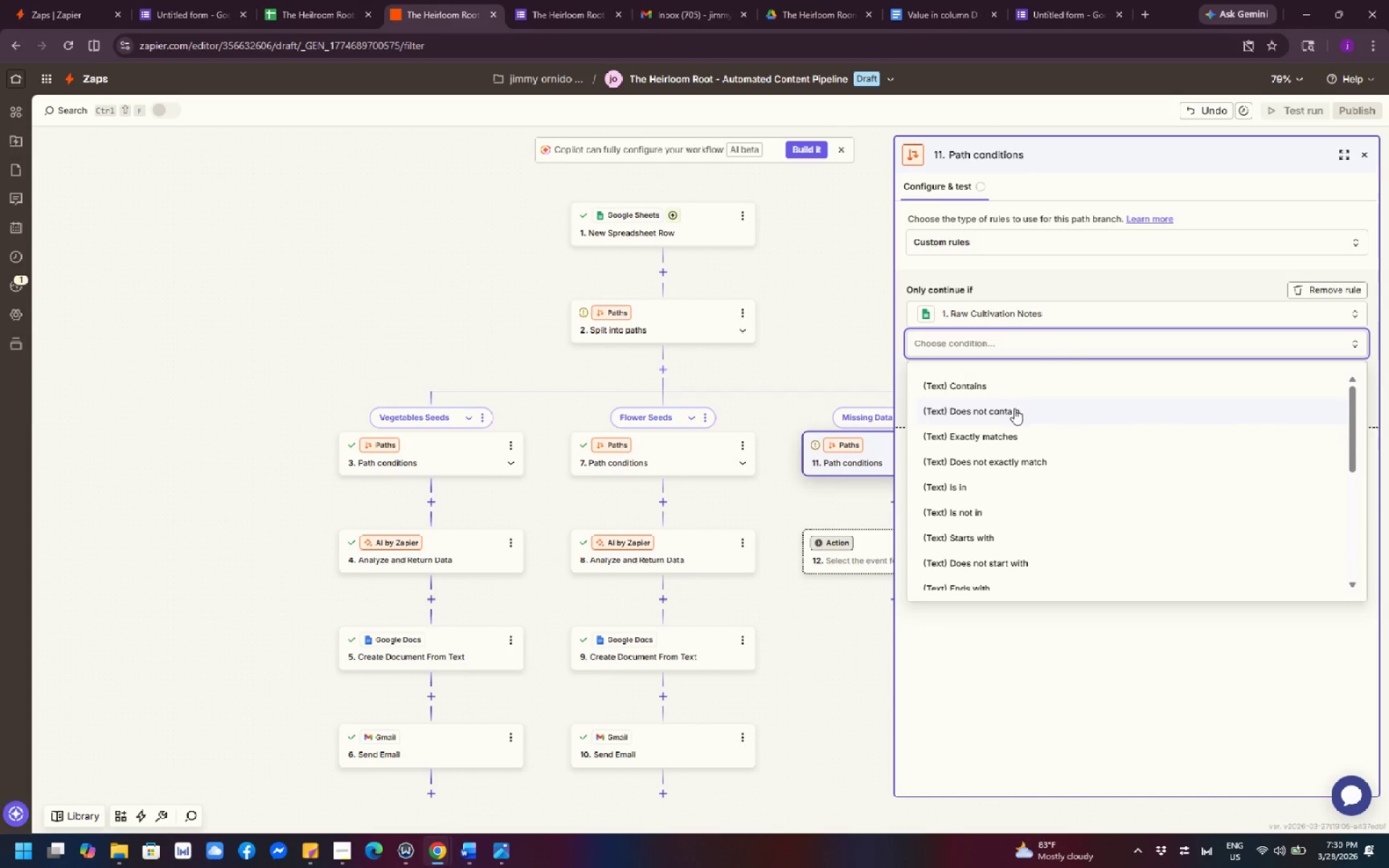 
scroll: coordinate [1021, 542], scroll_direction: down, amount: 3.0
 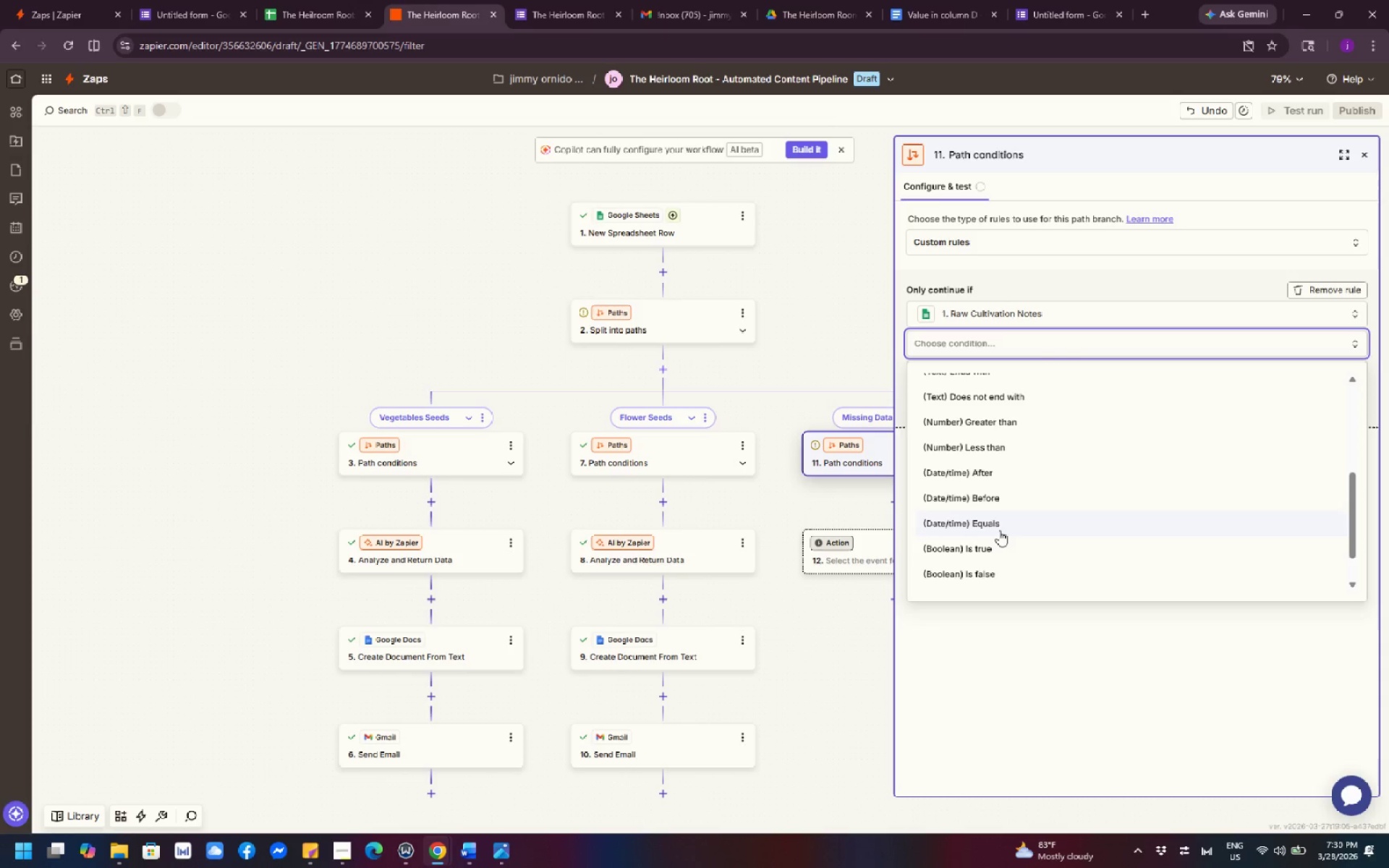 
scroll: coordinate [1001, 417], scroll_direction: up, amount: 6.0
 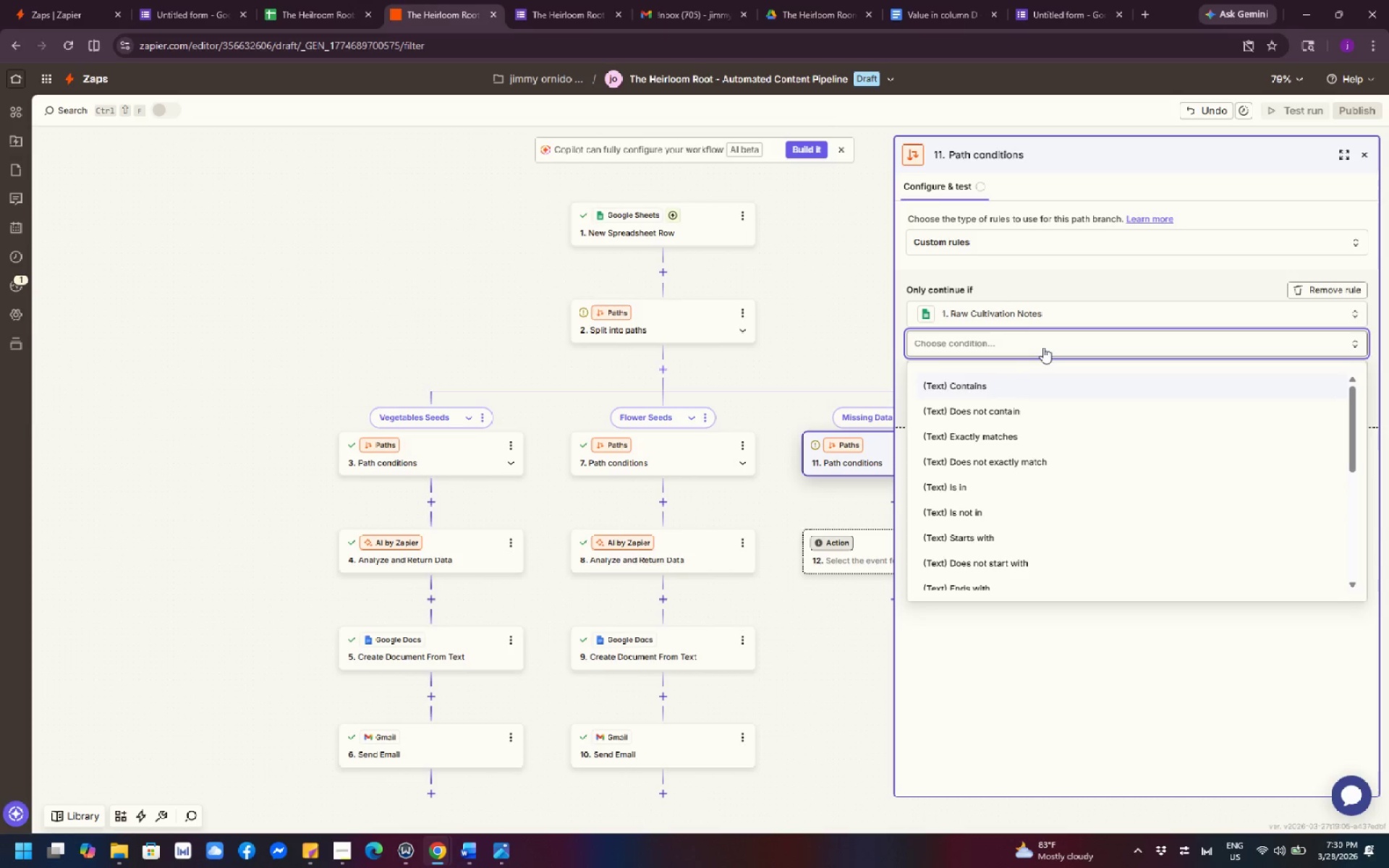 
left_click([1047, 339])
 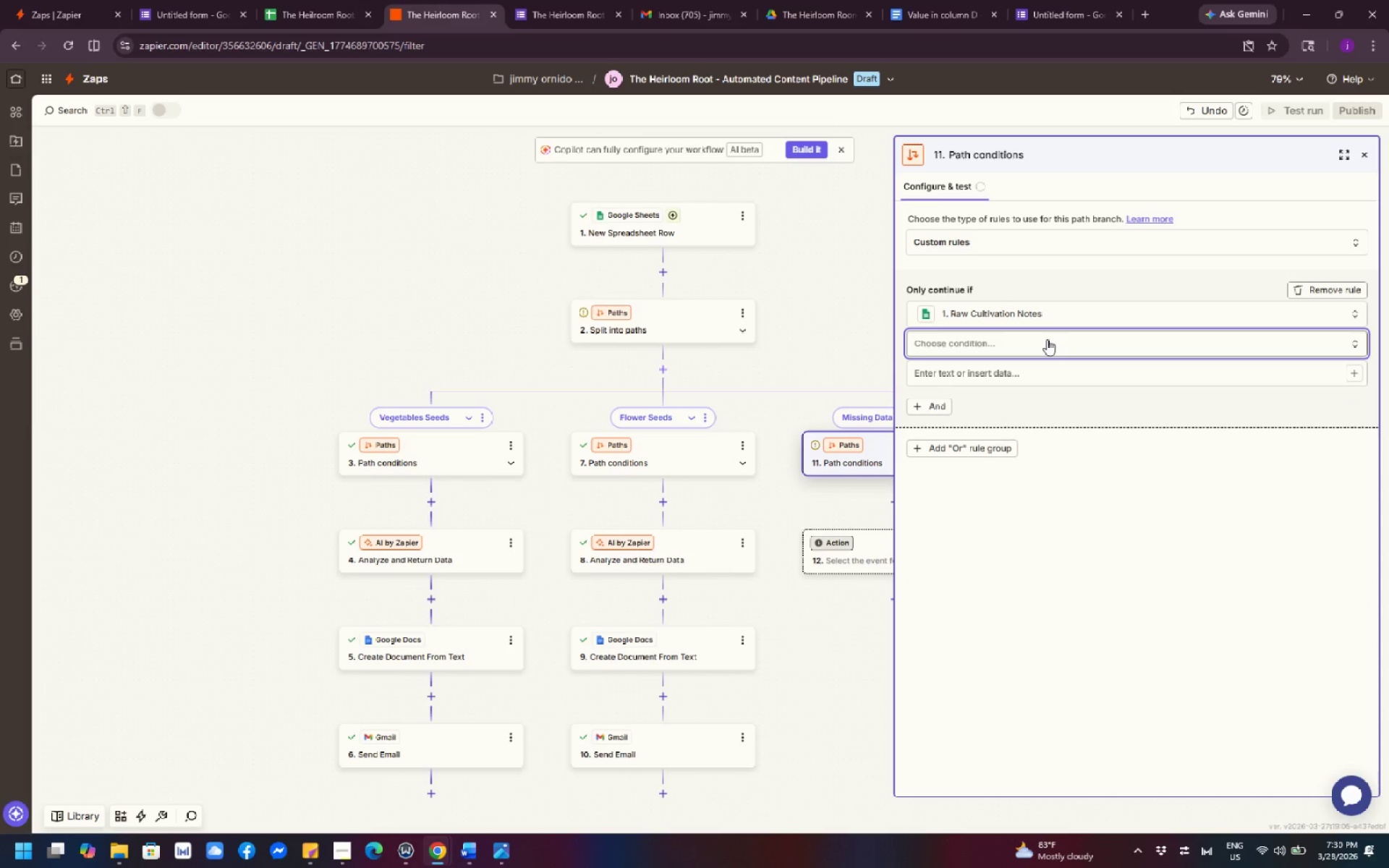 
type(does not esi)
 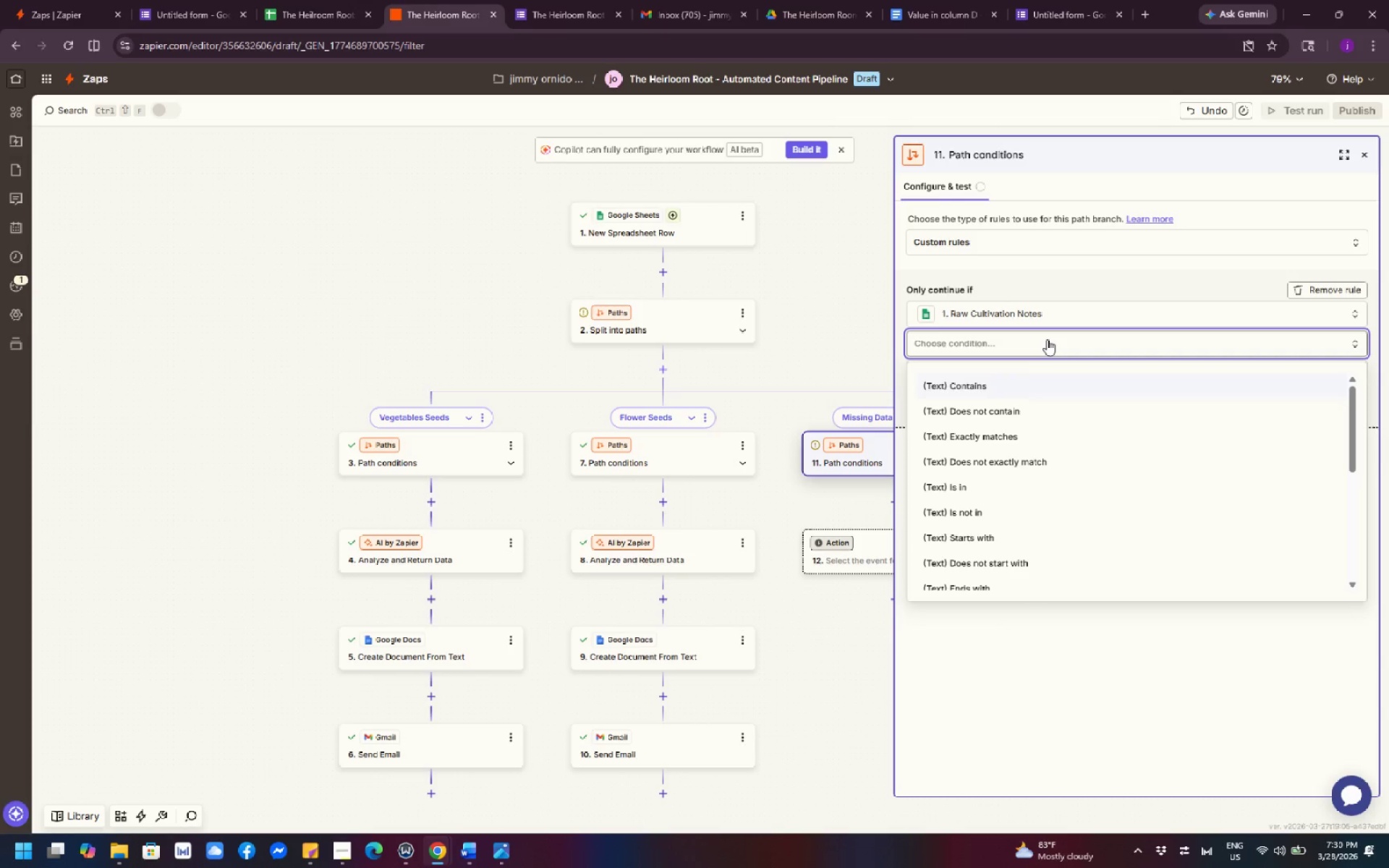 
left_click([1047, 339])
 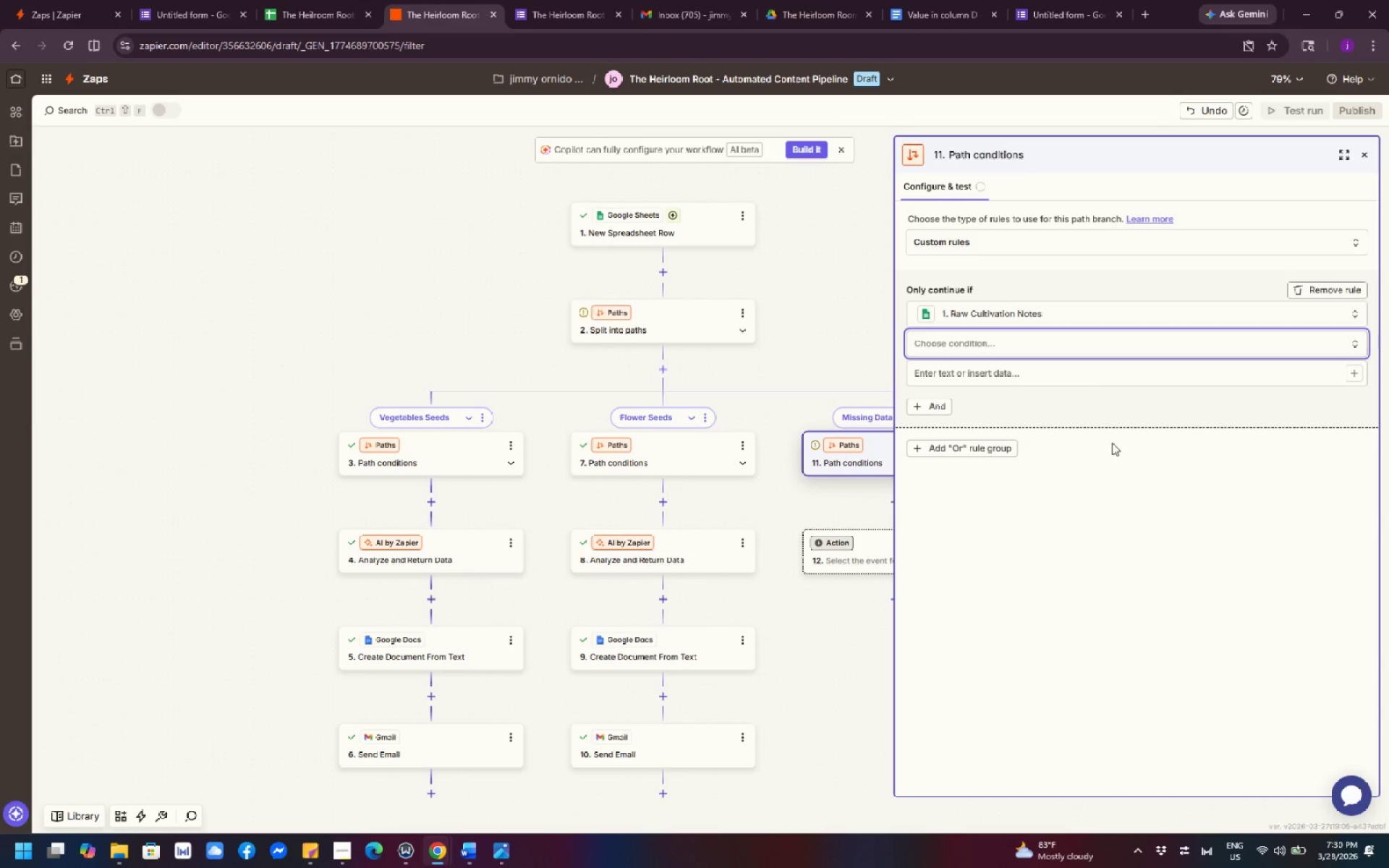 
left_click([1137, 597])
 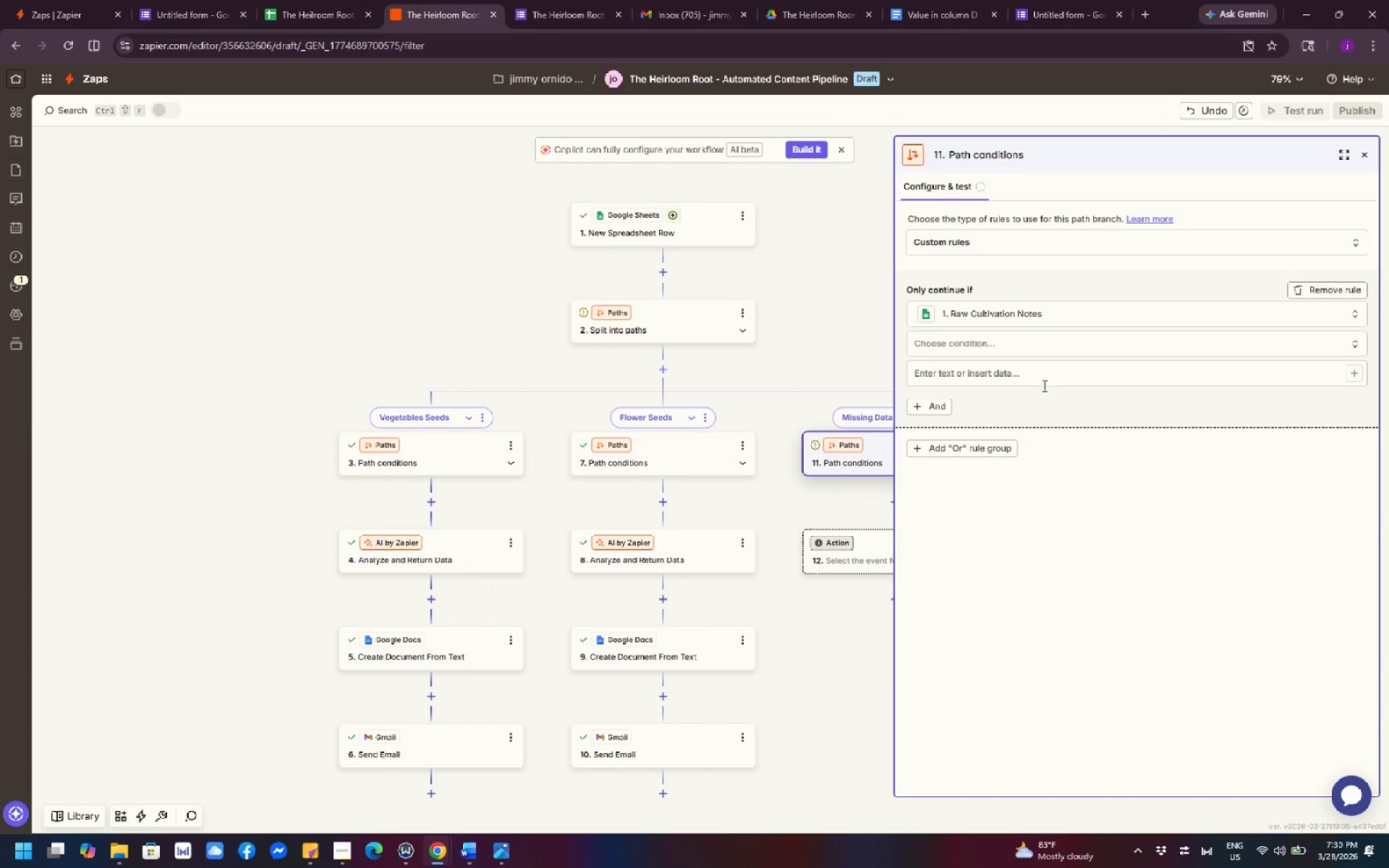 
left_click([1041, 362])
 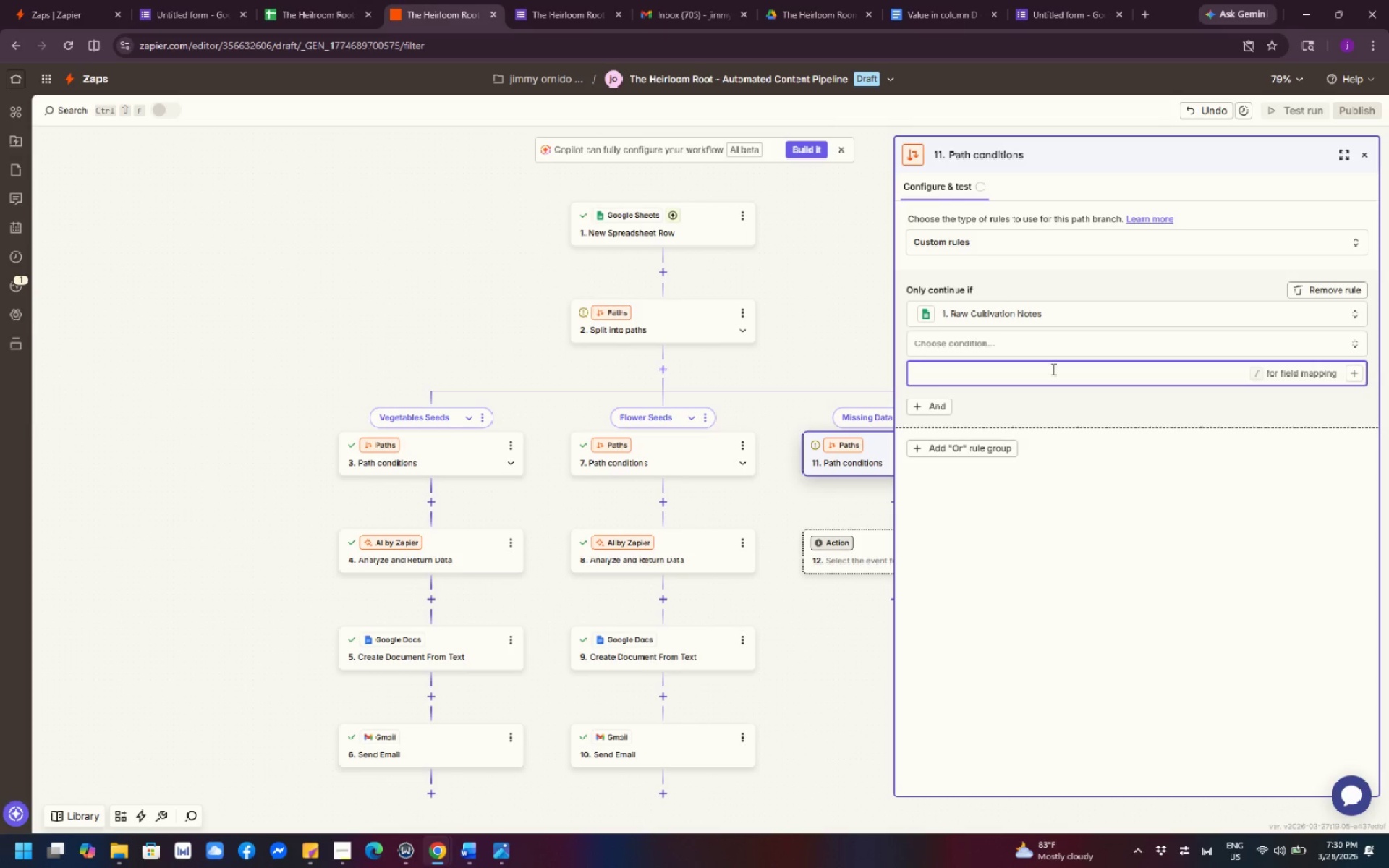 
left_click([1209, 612])
 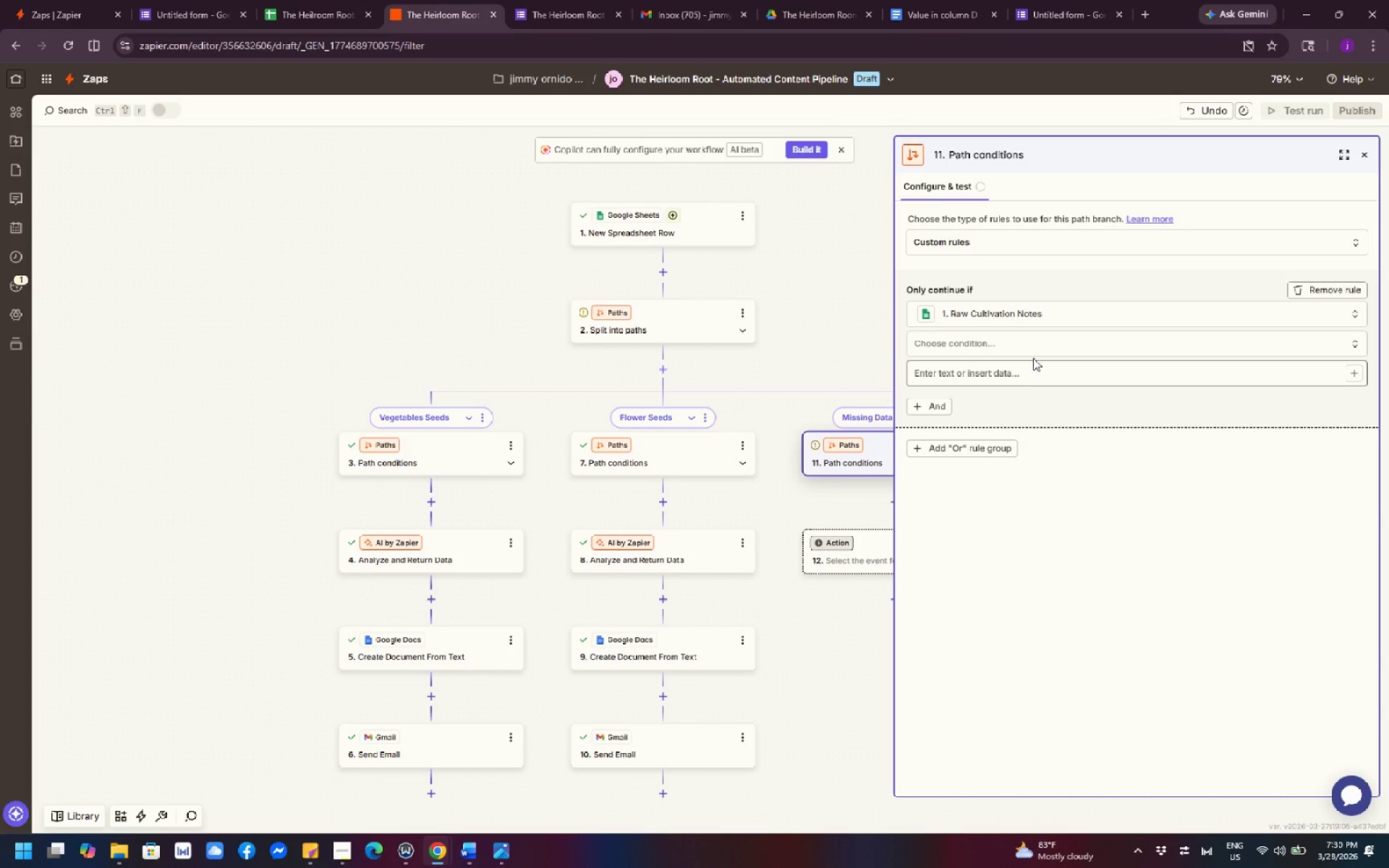 
left_click([1027, 344])
 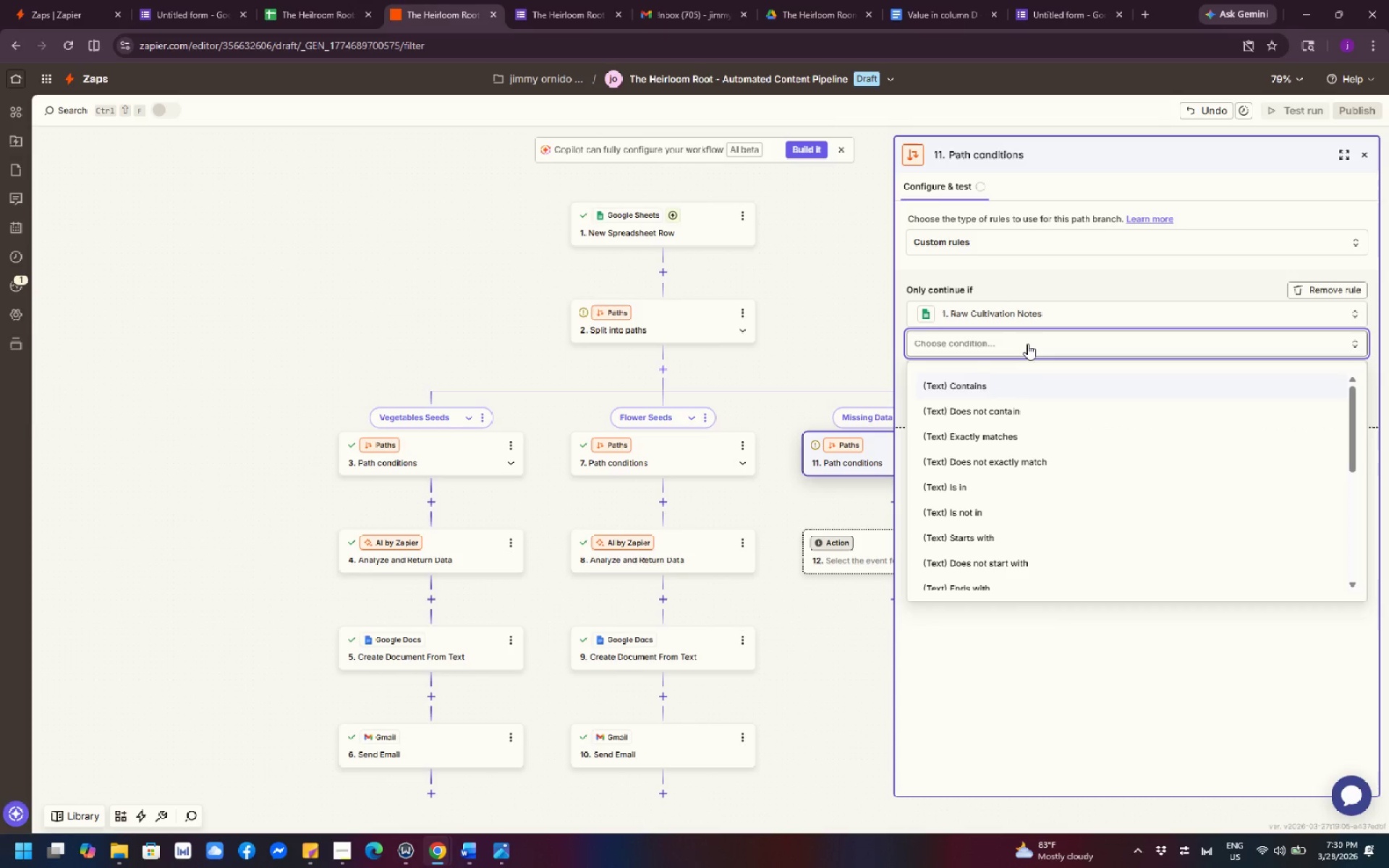 
wait(11.52)
 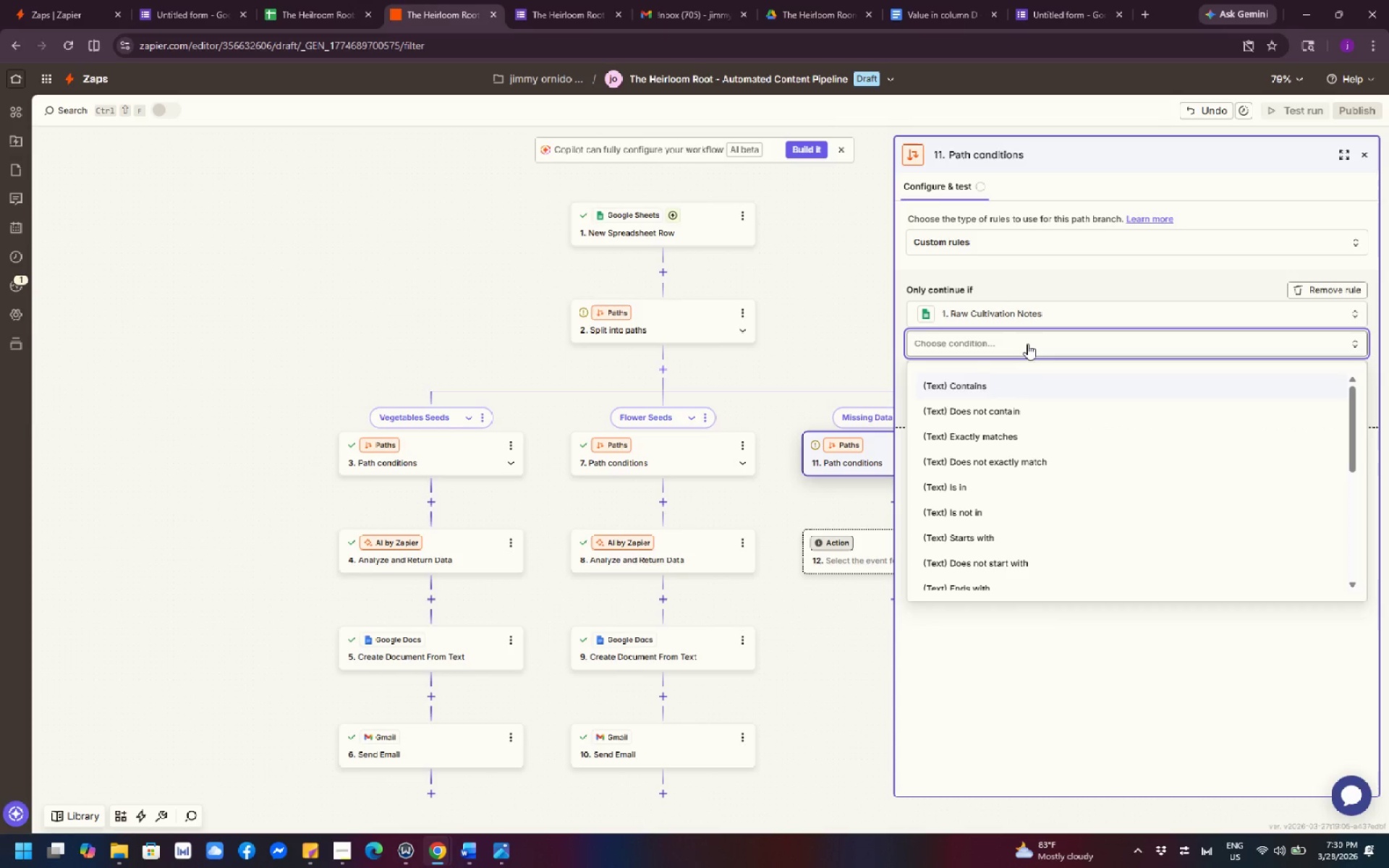 
scroll: coordinate [1091, 501], scroll_direction: down, amount: 4.0
 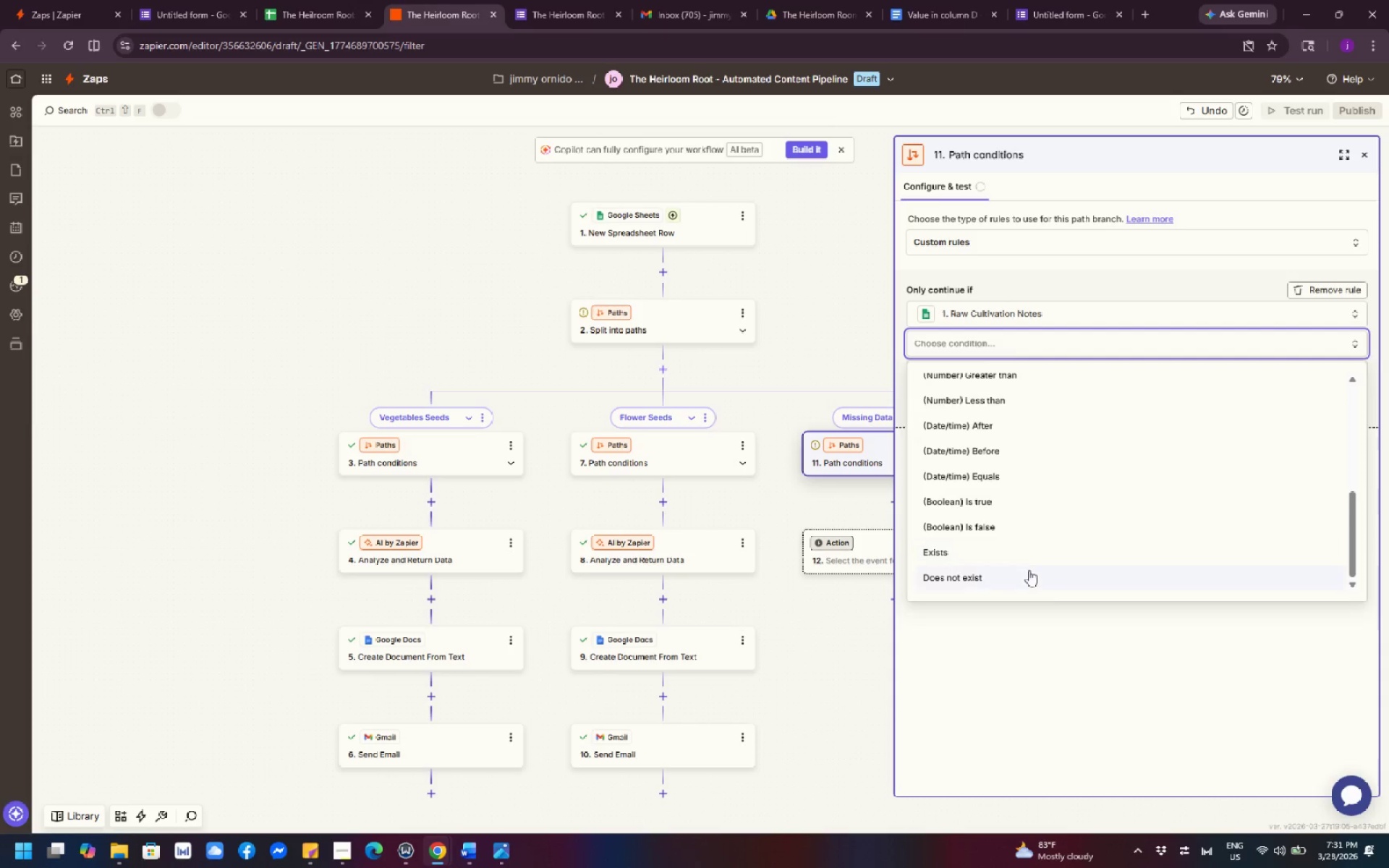 
left_click([1028, 572])
 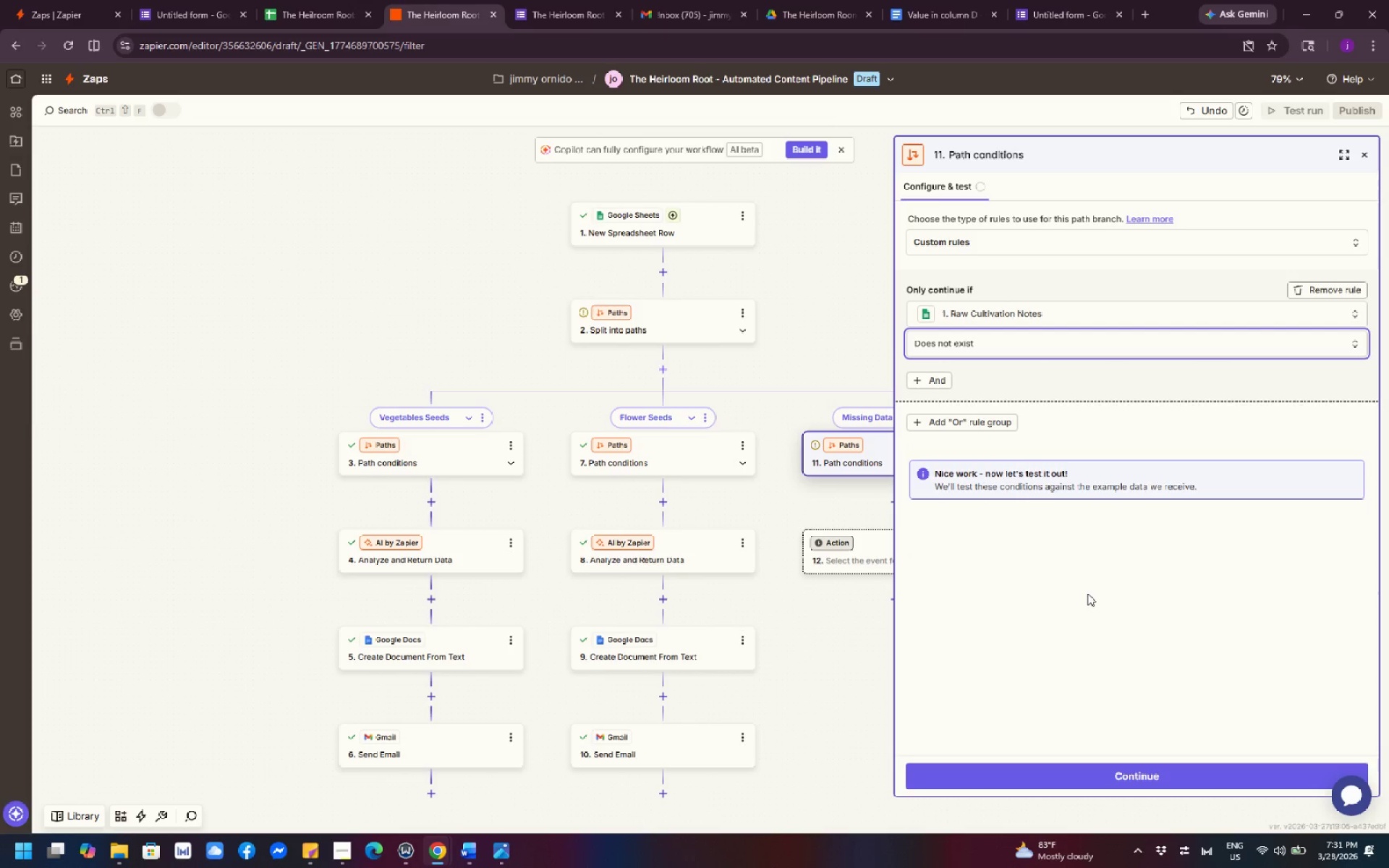 
left_click([1228, 616])
 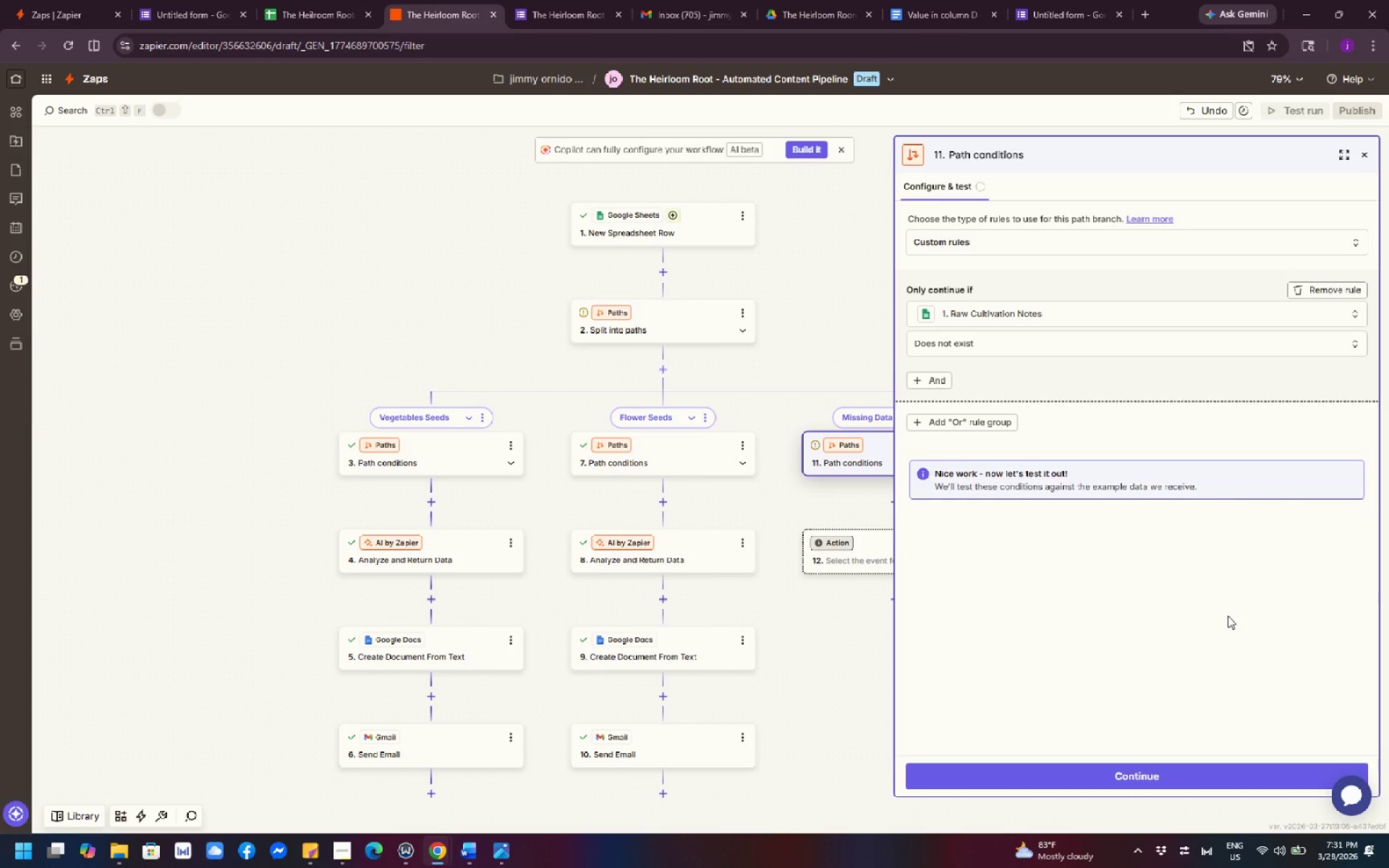 
wait(10.0)
 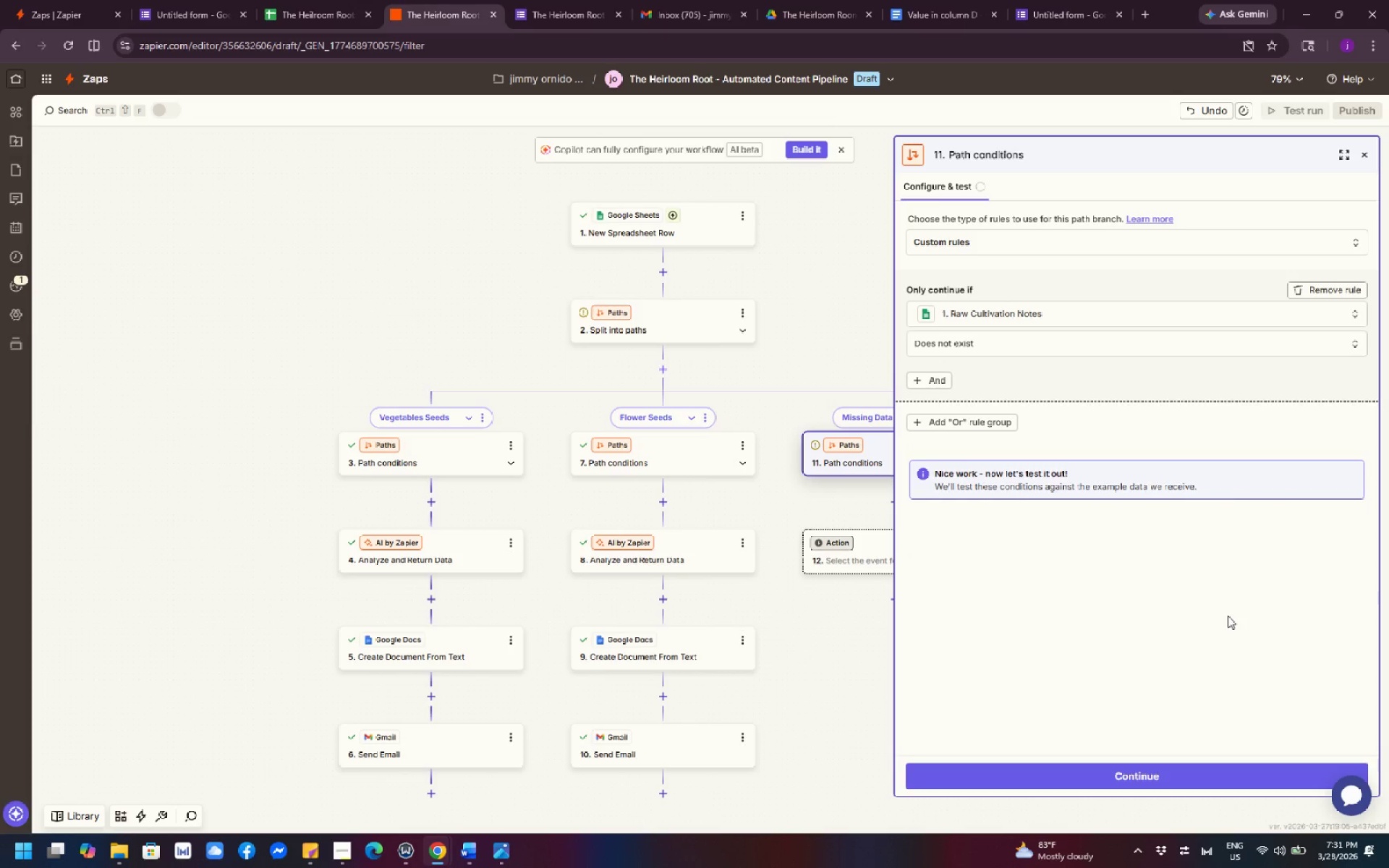 
left_click([1057, 382])
 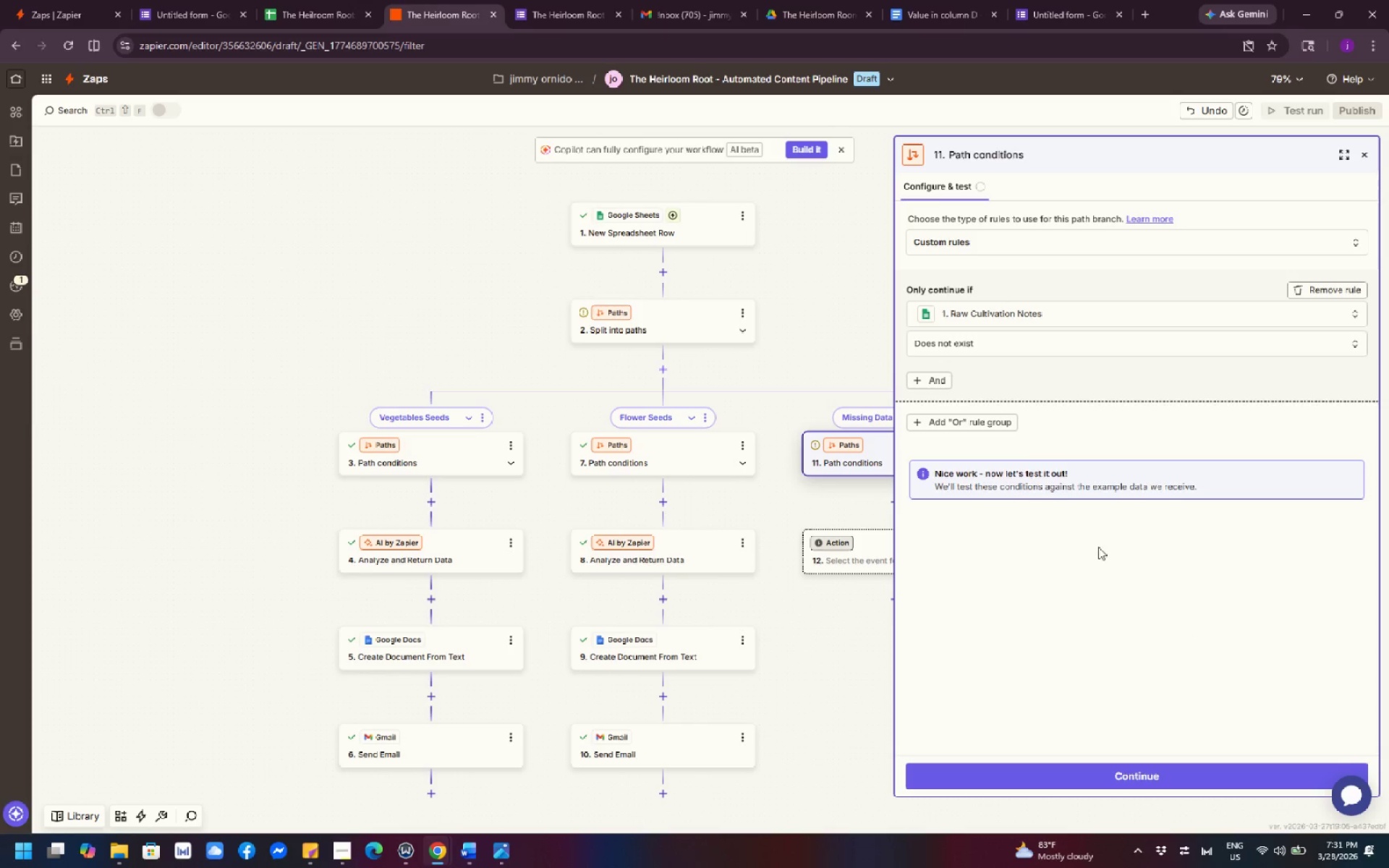 
left_click([1113, 670])
 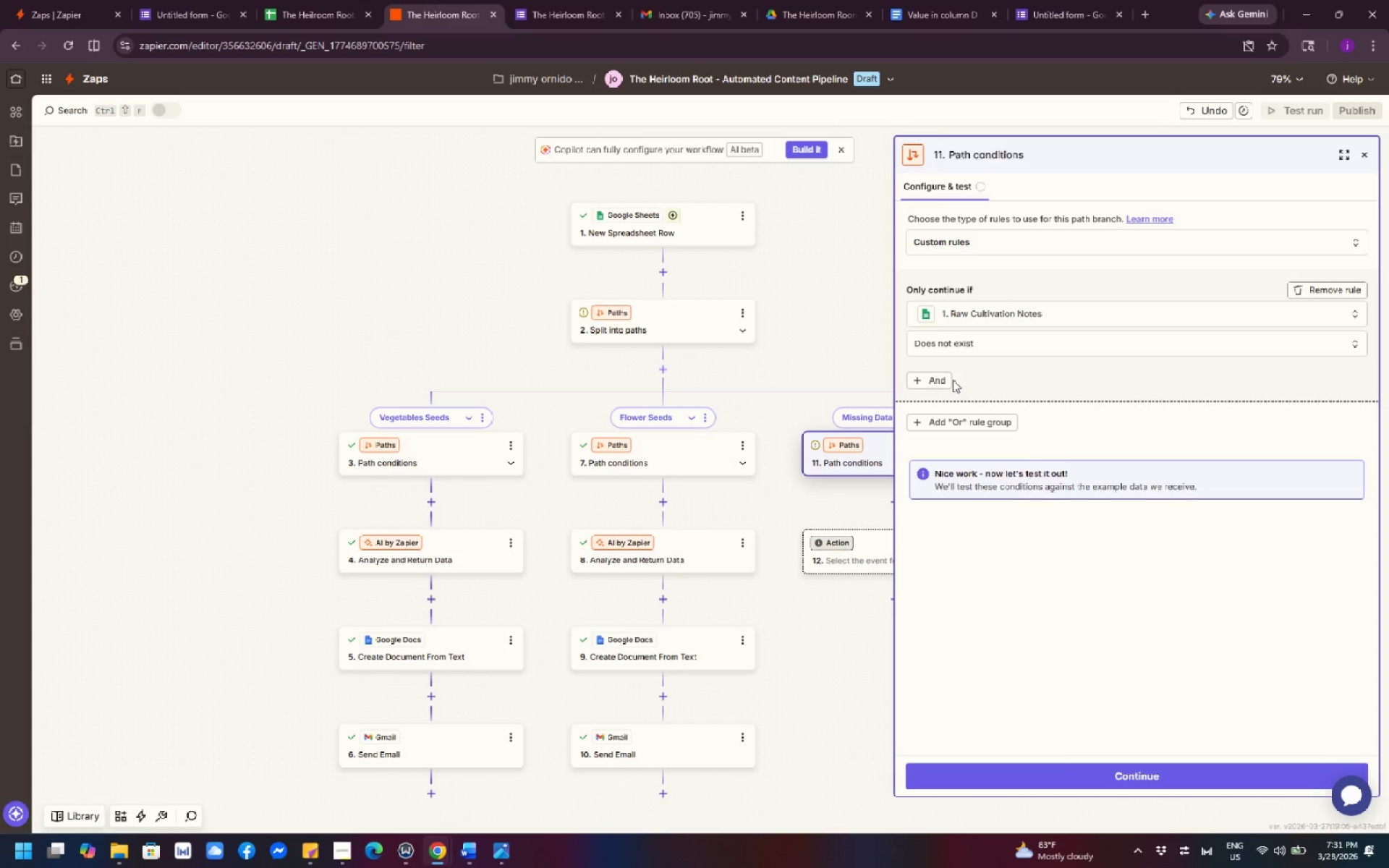 
left_click([941, 380])
 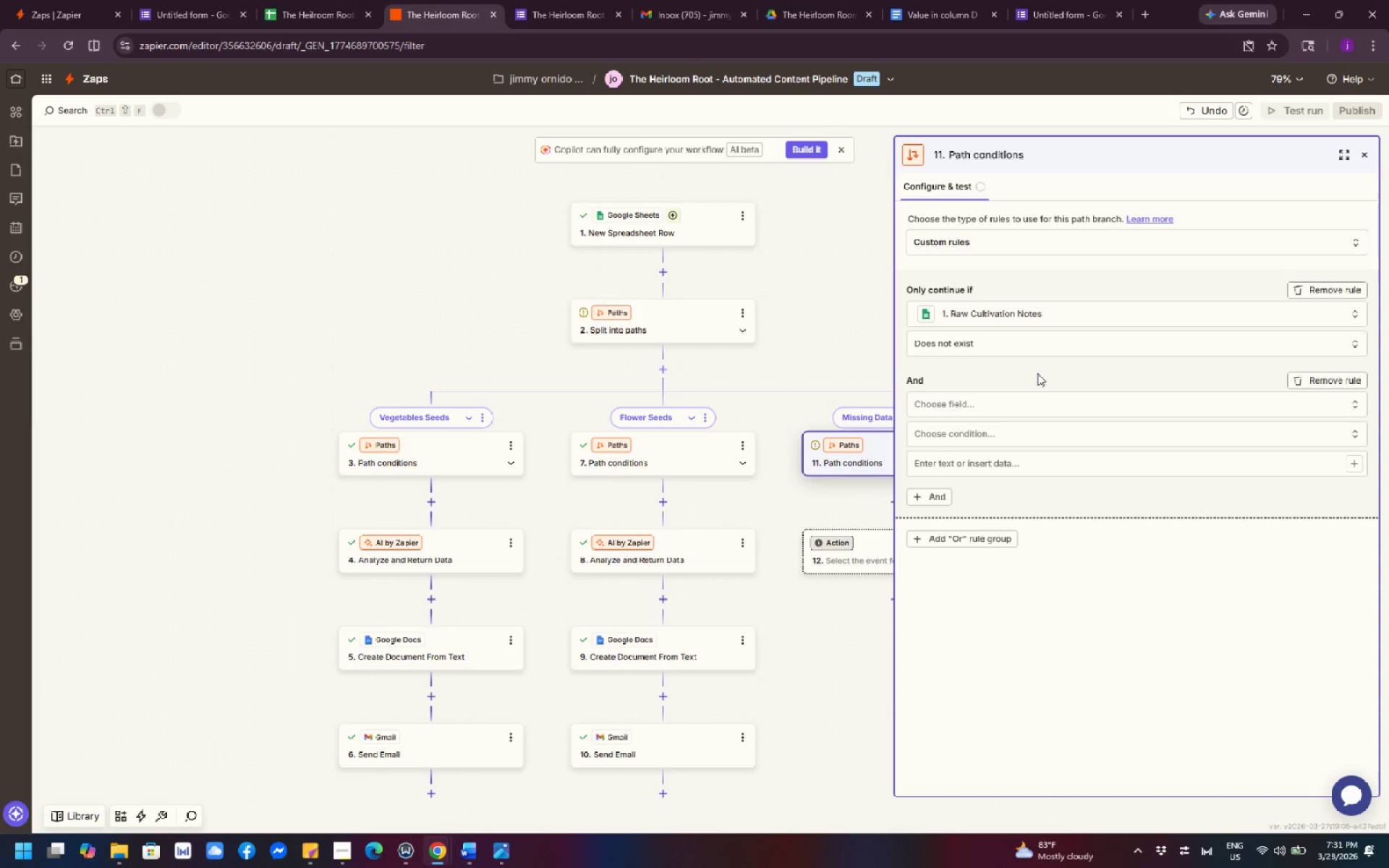 
wait(10.67)
 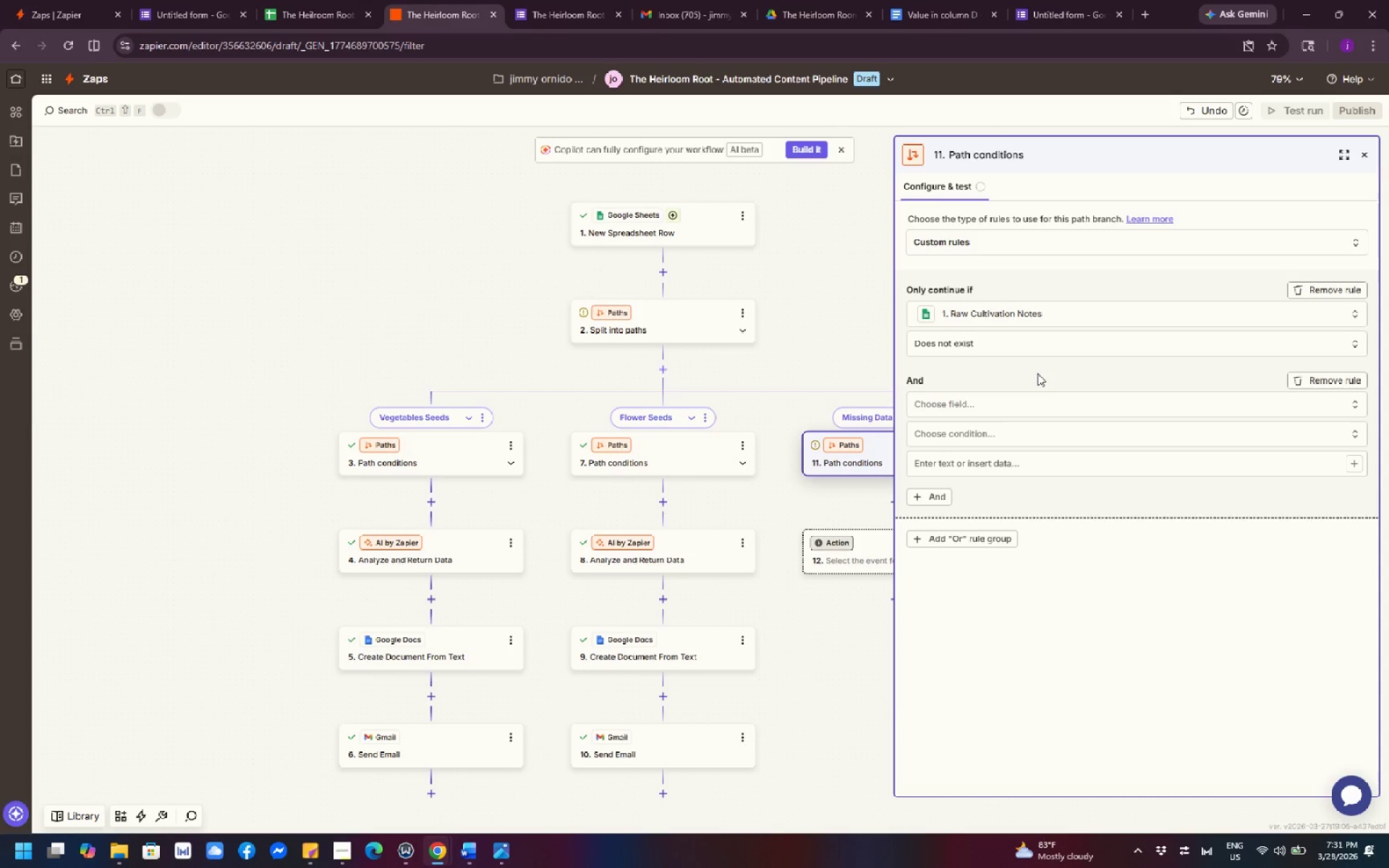 
left_click([1310, 380])
 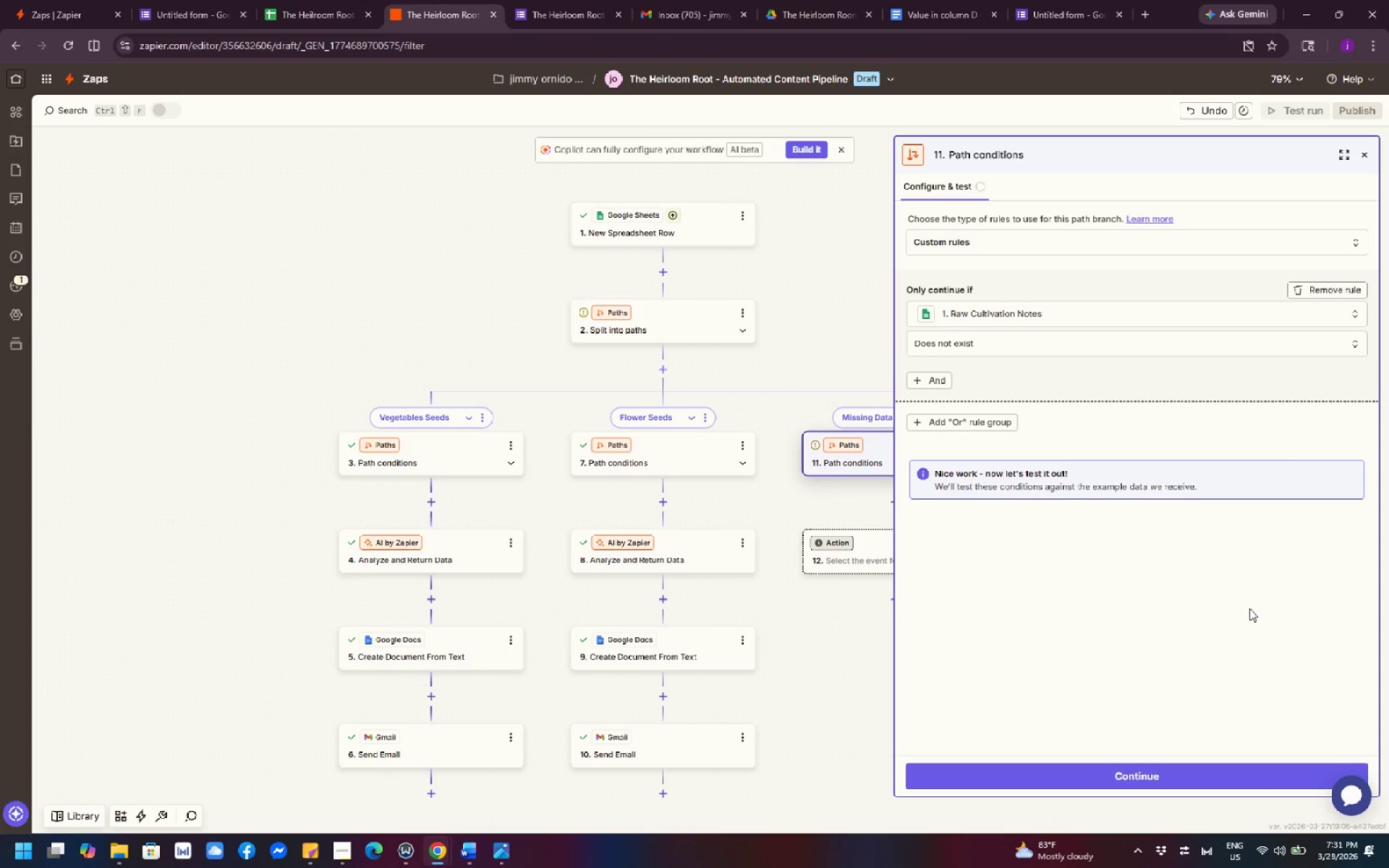 
wait(19.38)
 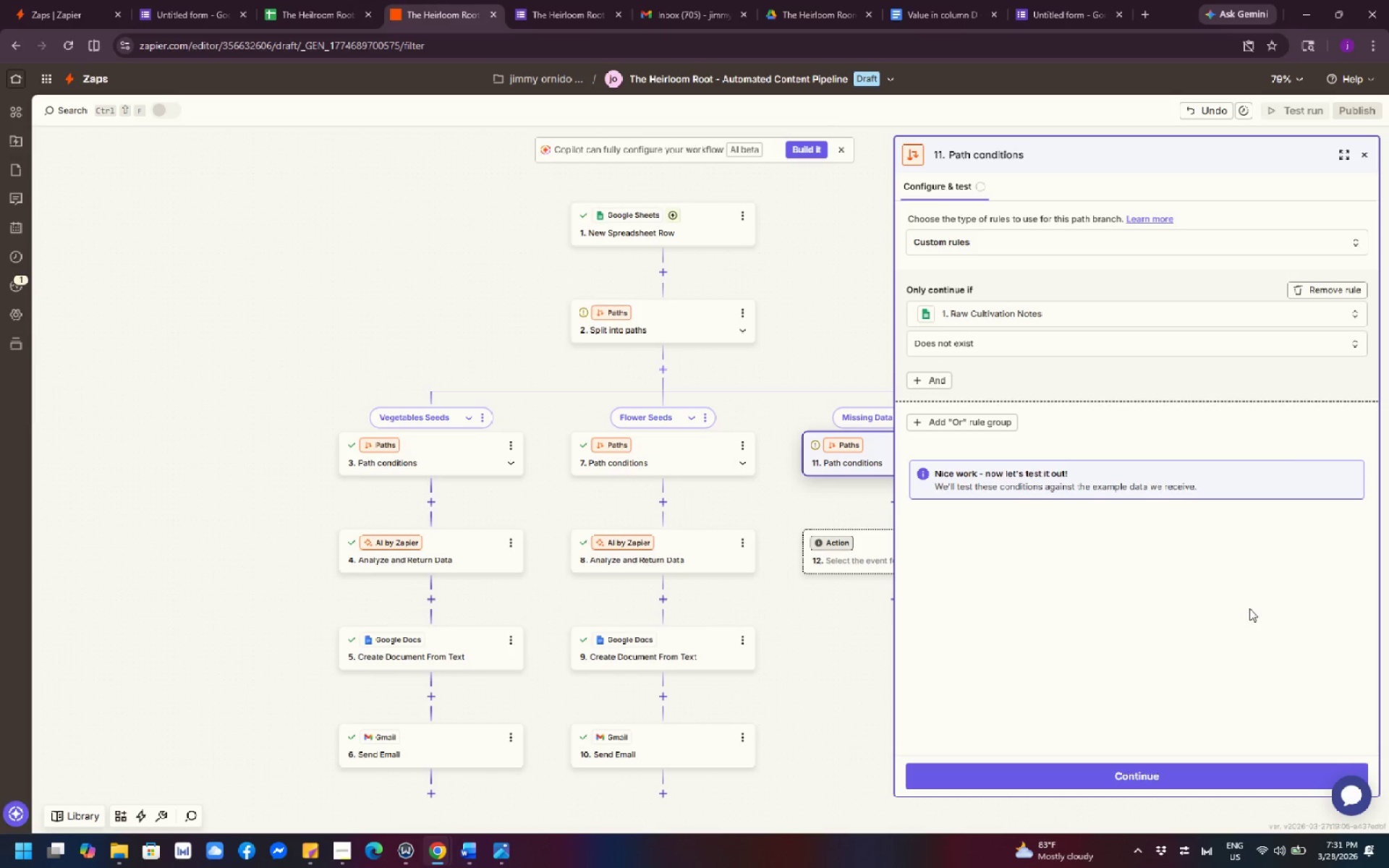 
left_click([998, 422])
 